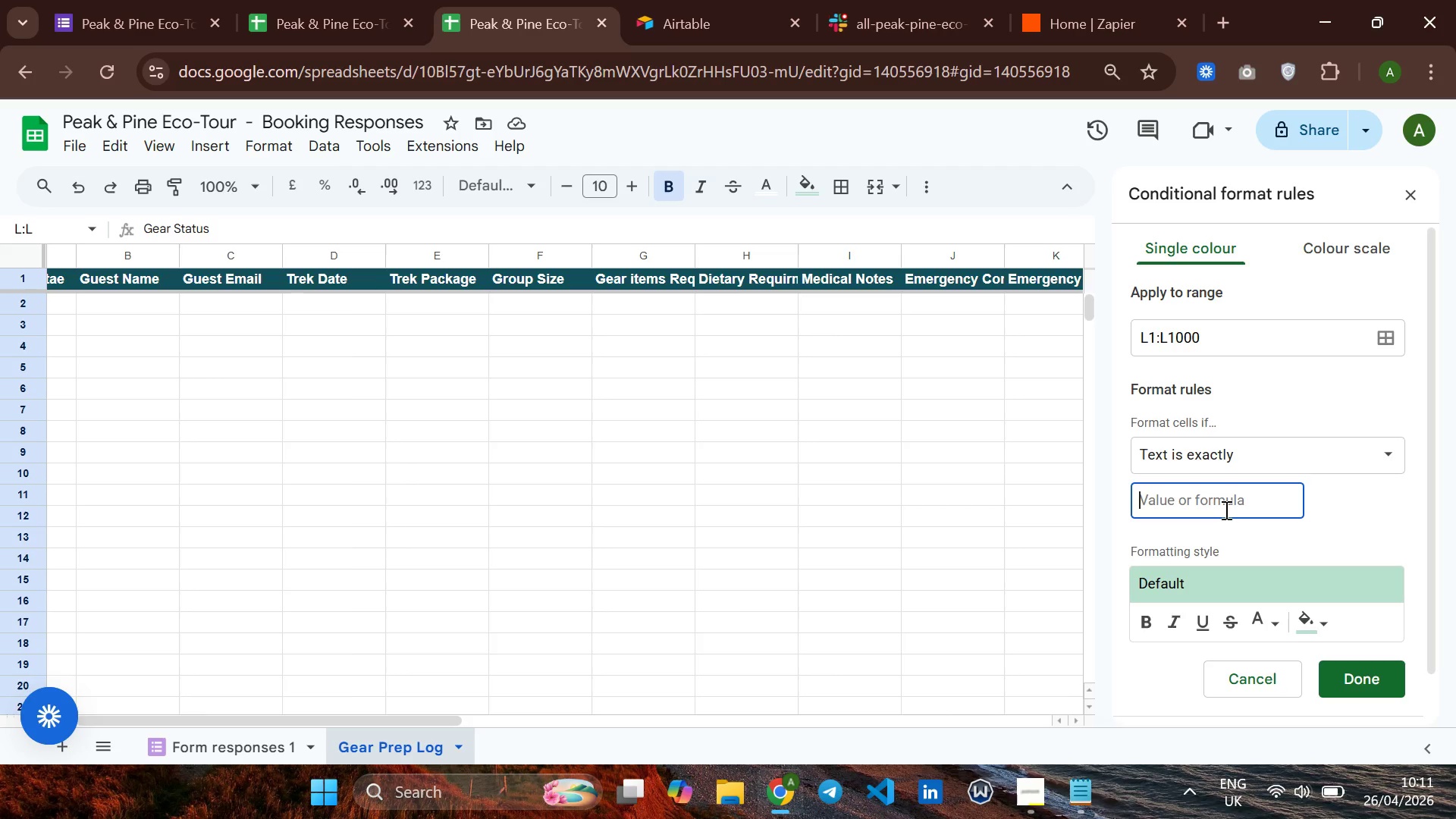 
type(Incomplete)
 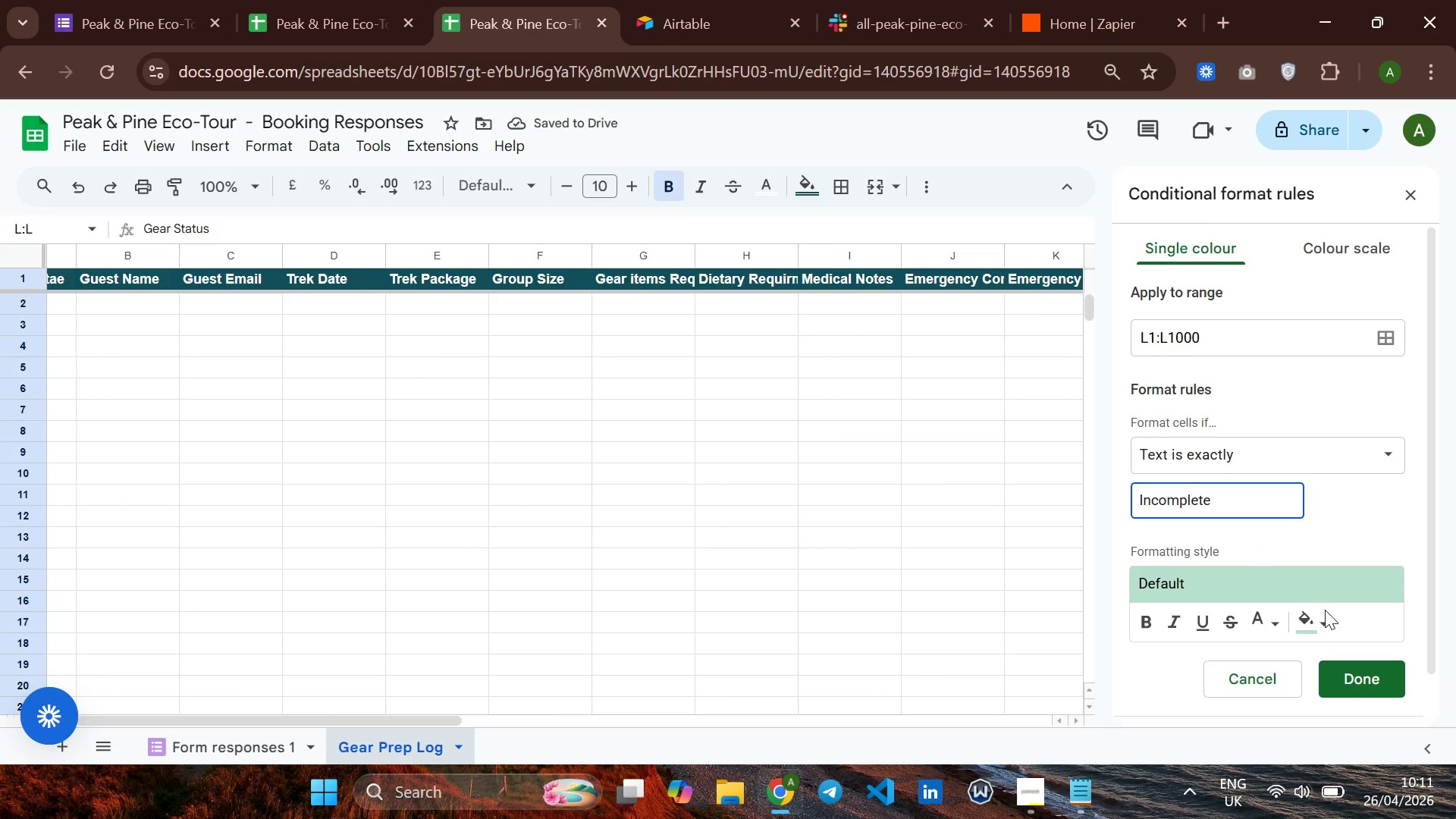 
wait(5.33)
 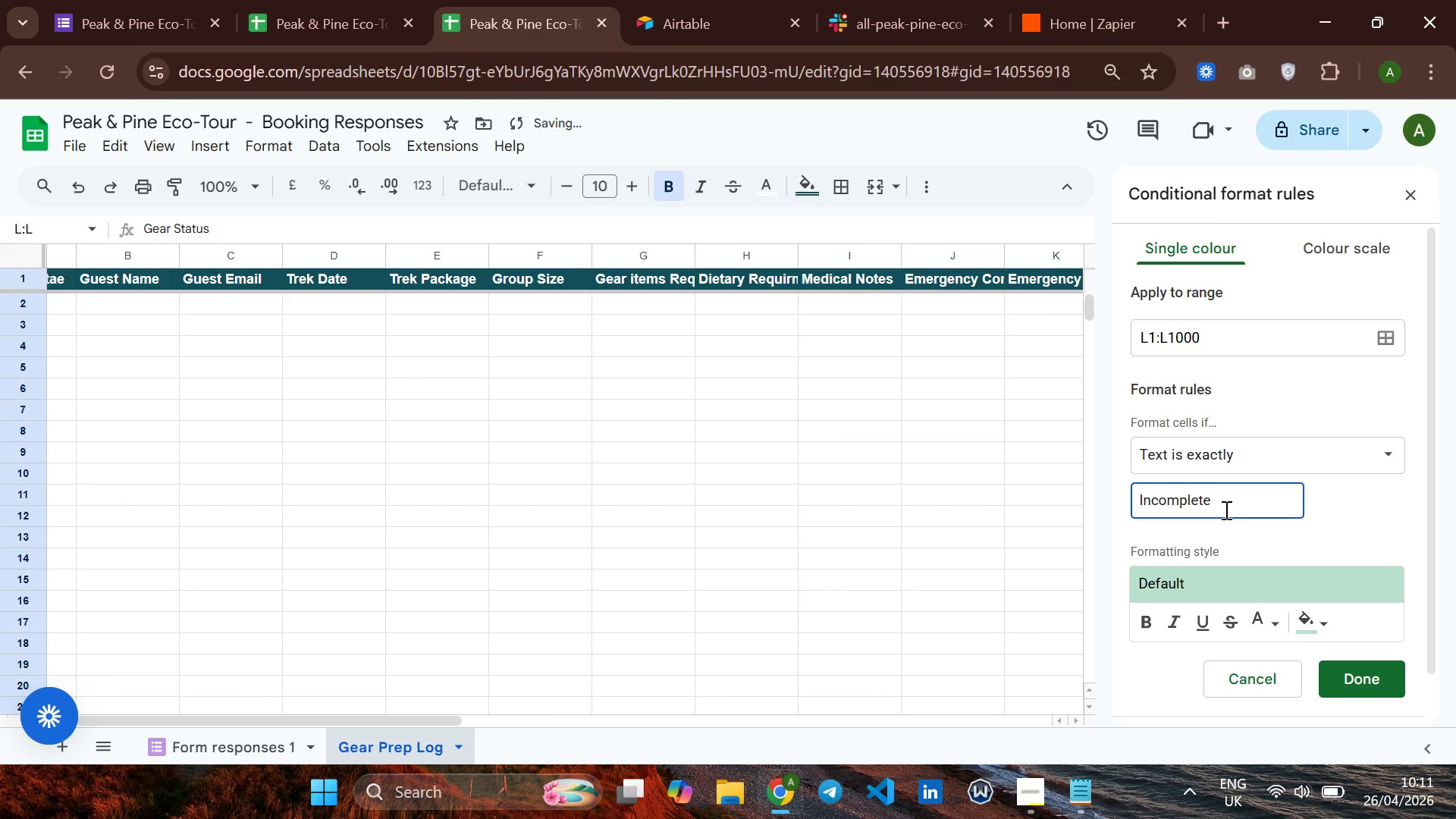 
left_click([1310, 623])
 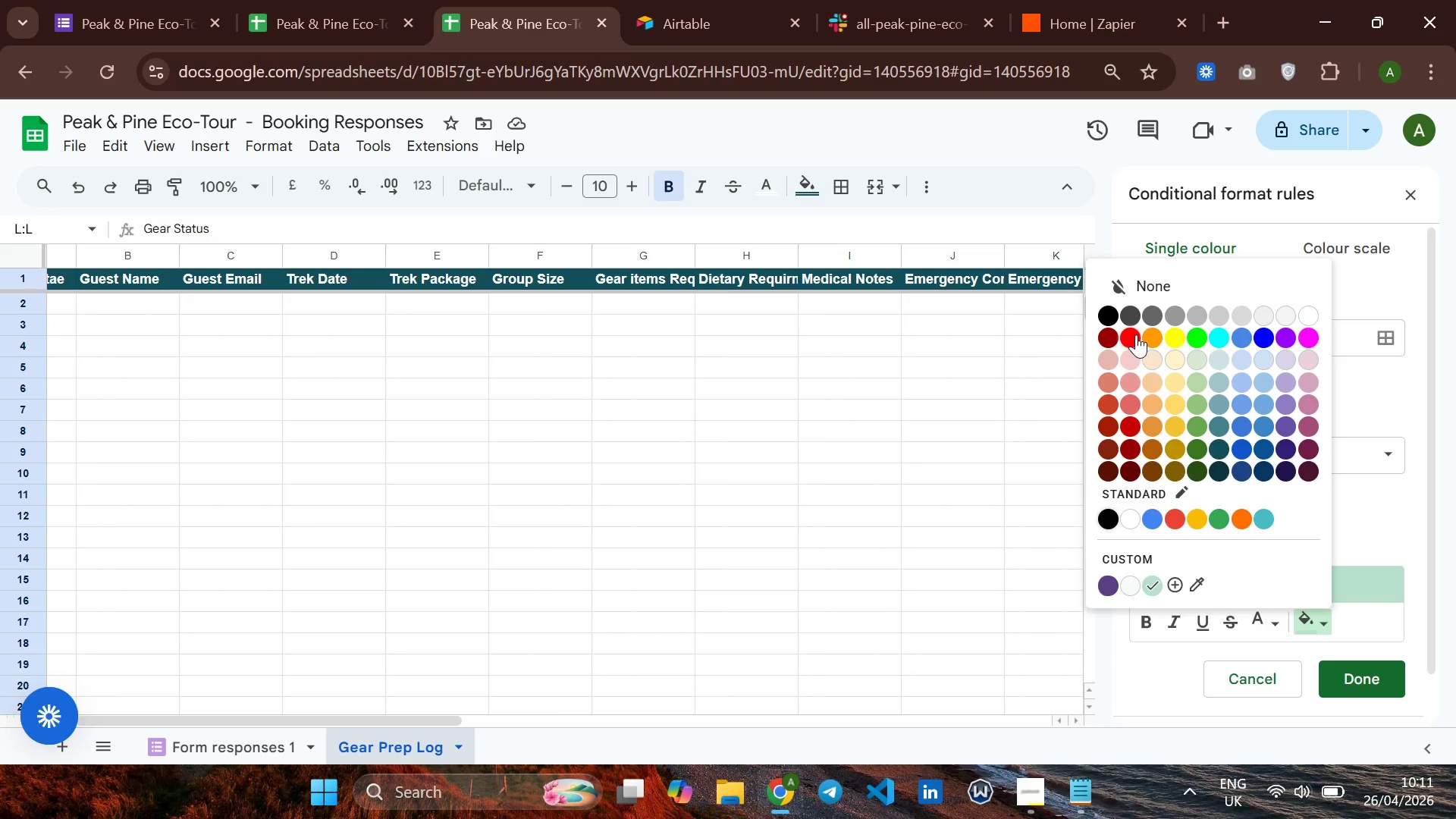 
left_click([1136, 334])
 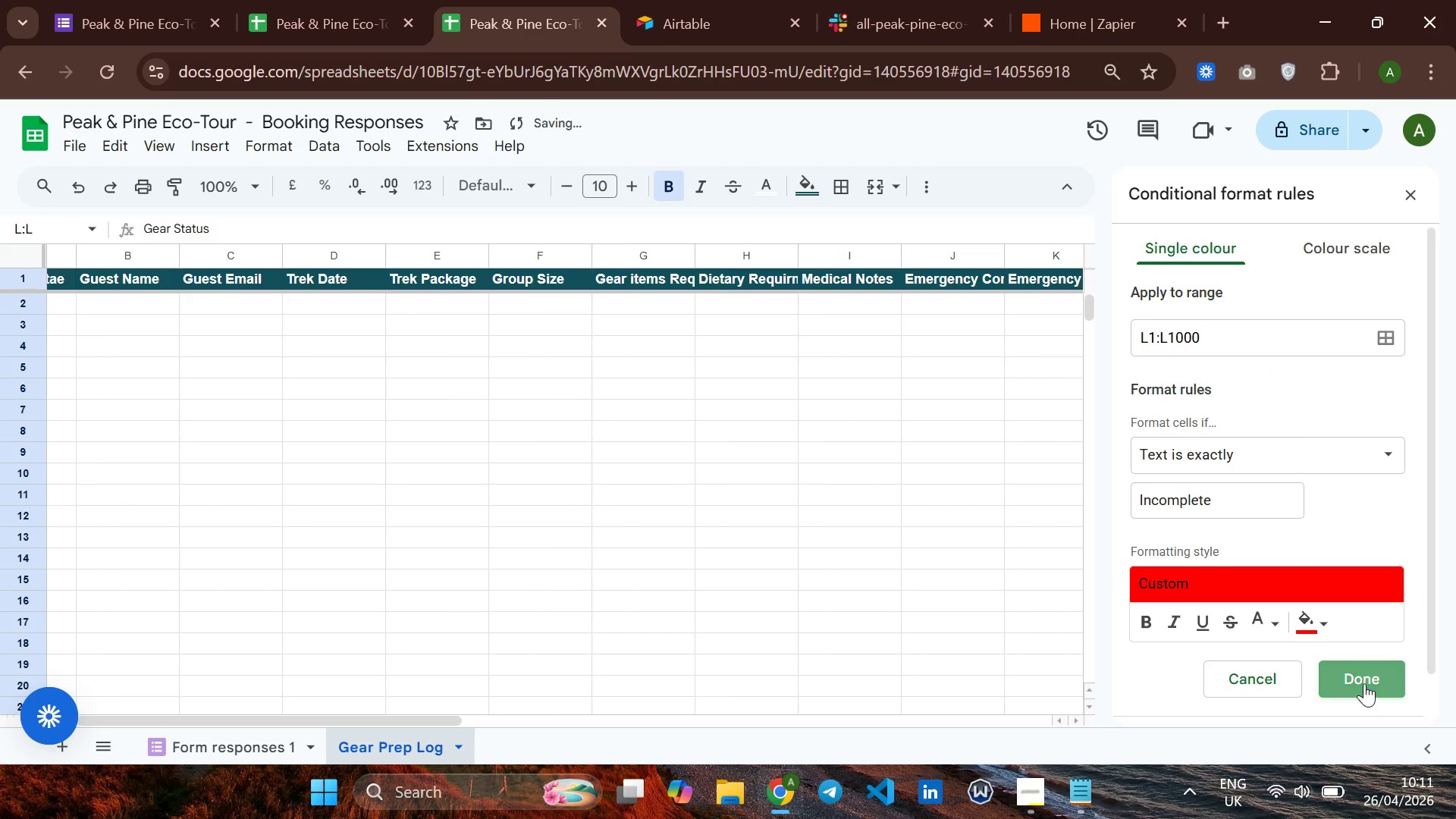 
left_click([1364, 683])
 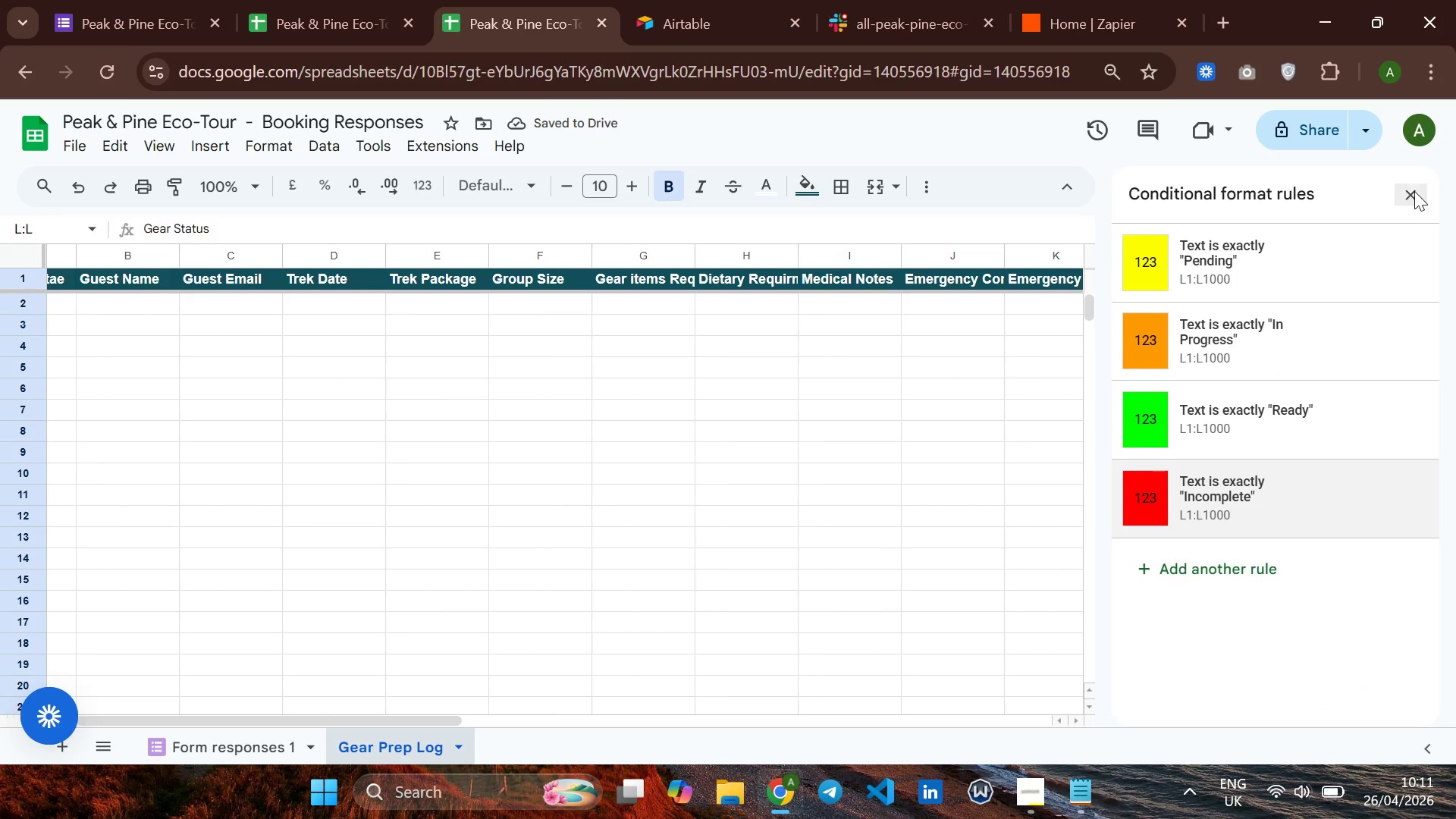 
left_click([1408, 196])
 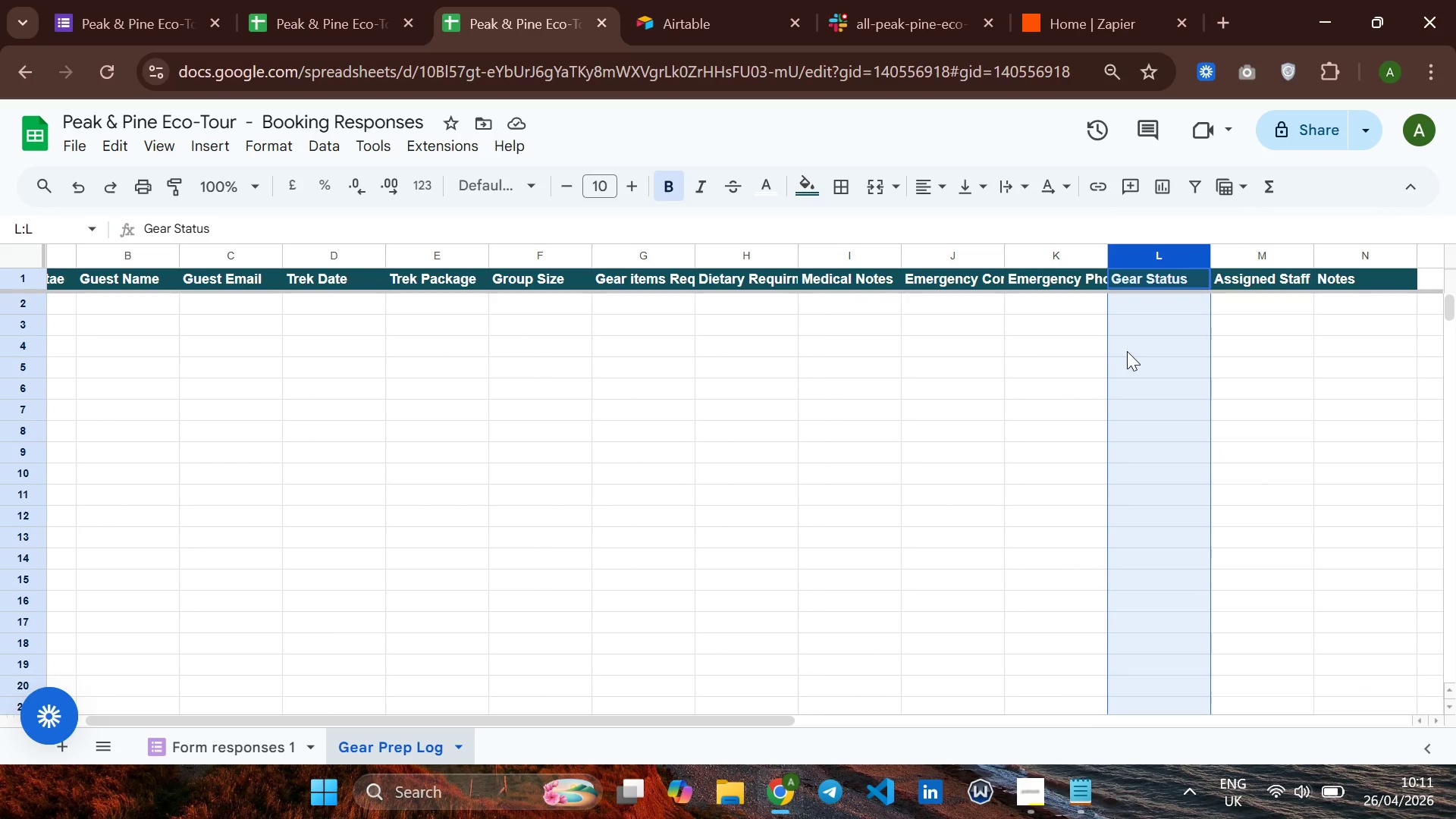 
wait(6.31)
 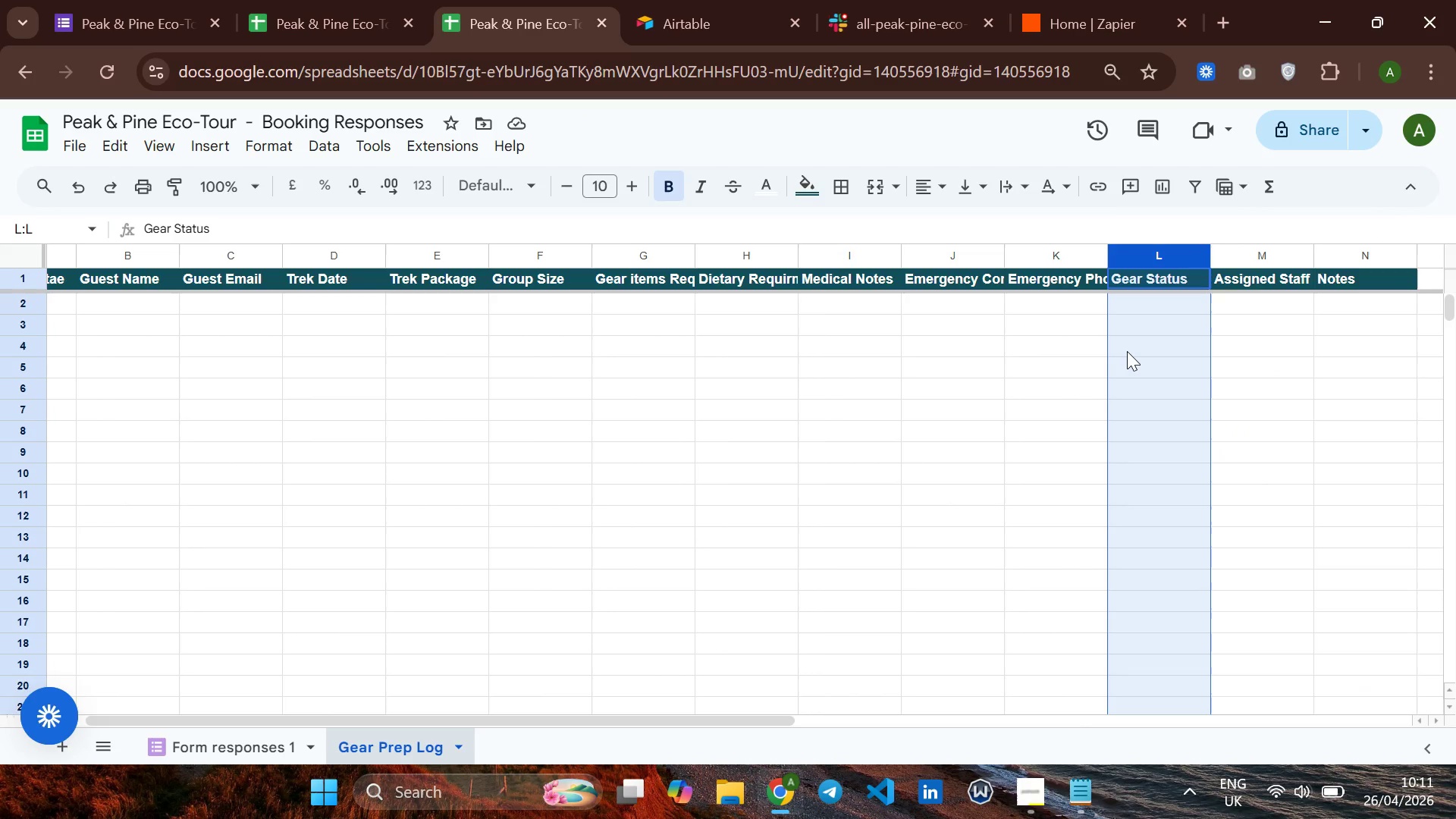 
left_click([974, 405])
 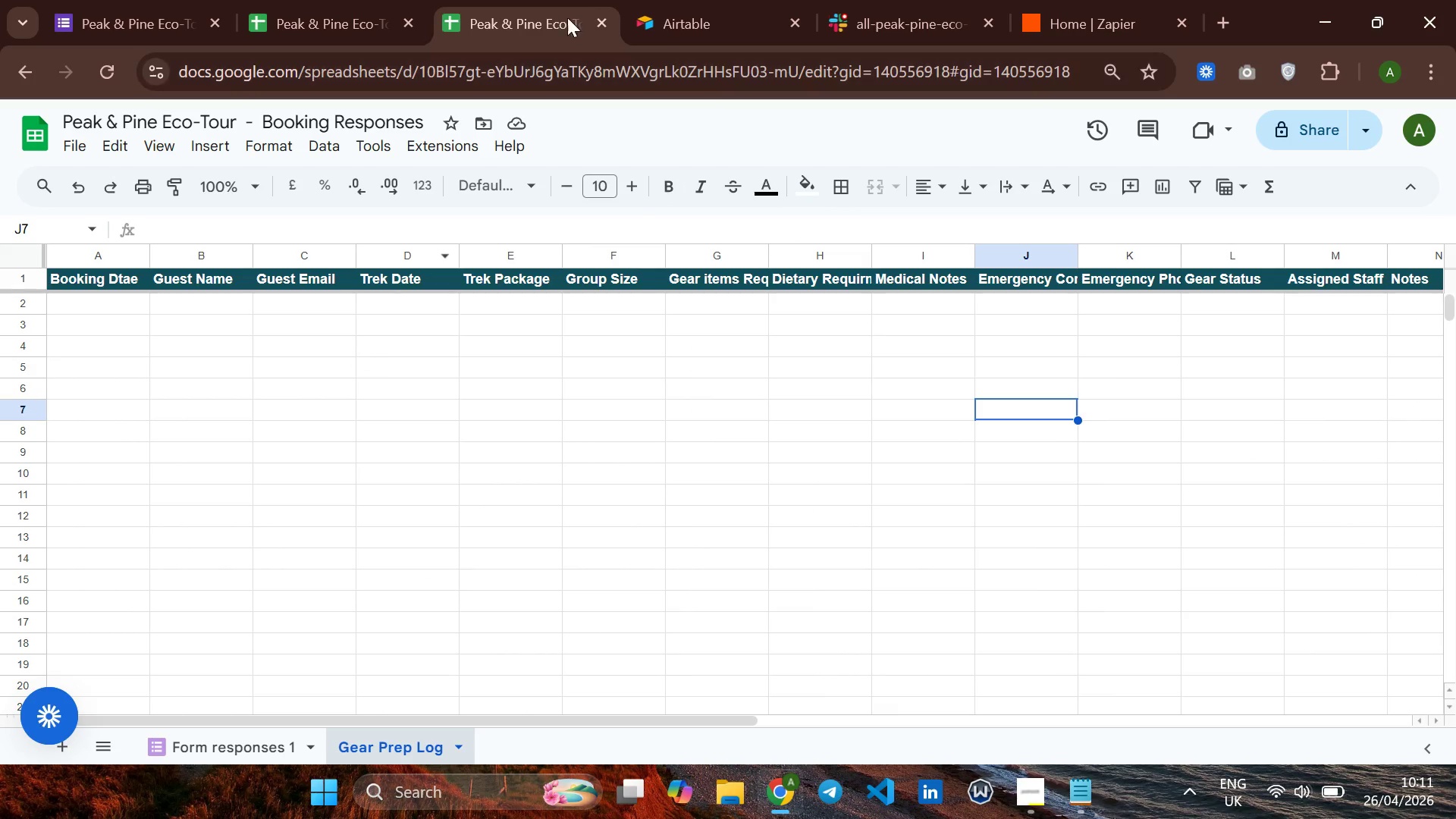 
left_click([682, 9])
 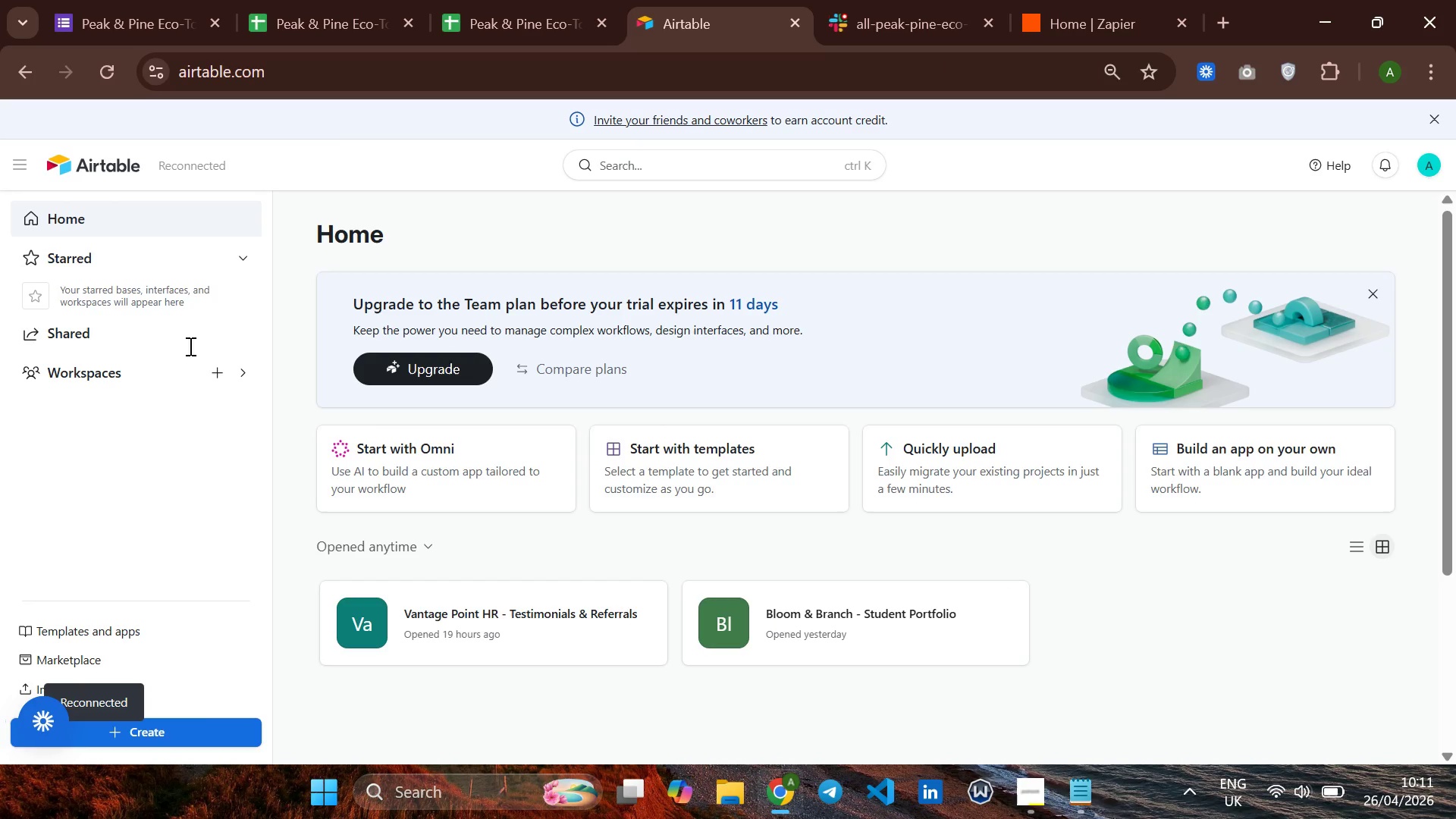 
left_click([190, 729])
 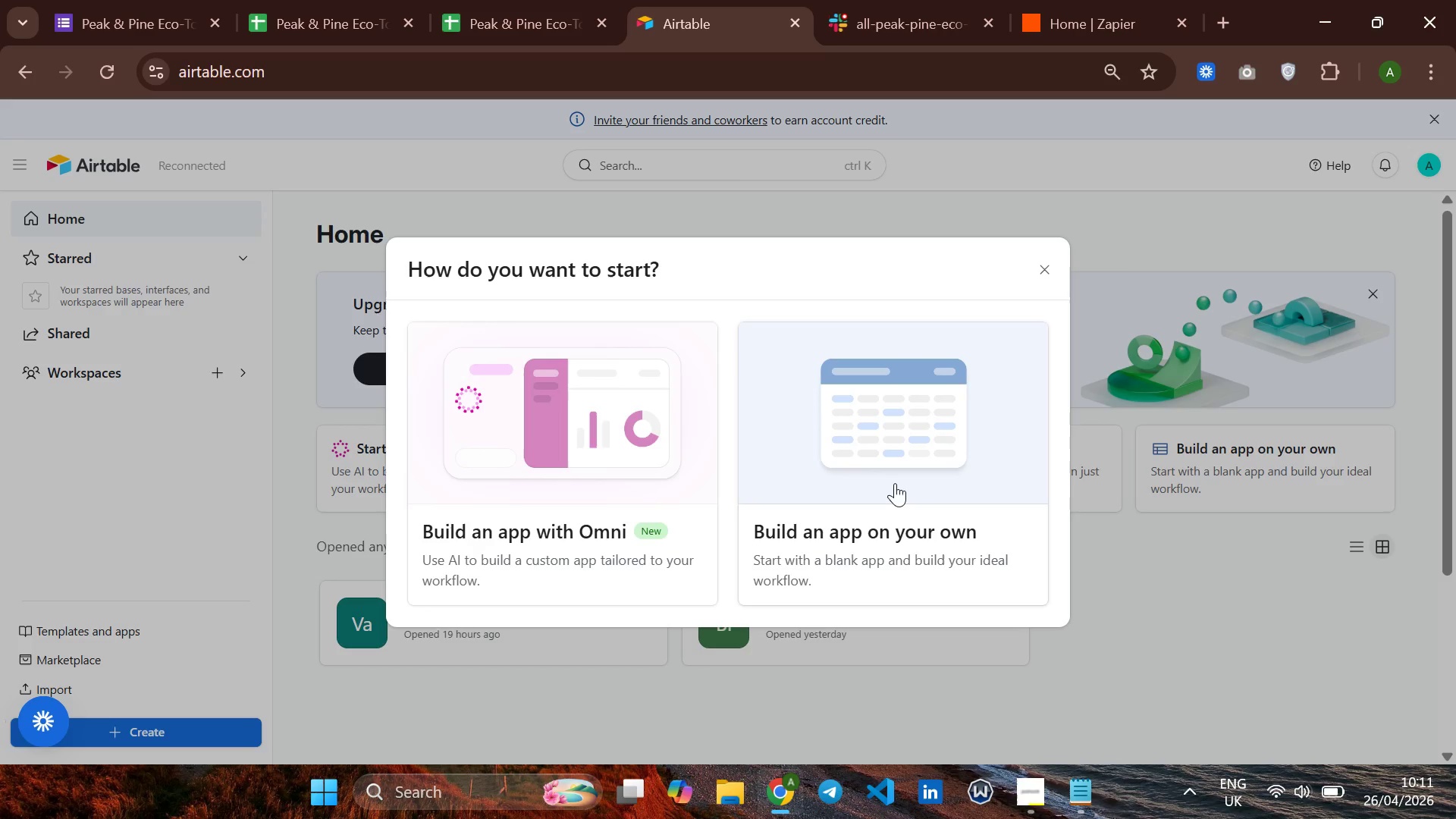 
left_click([895, 482])
 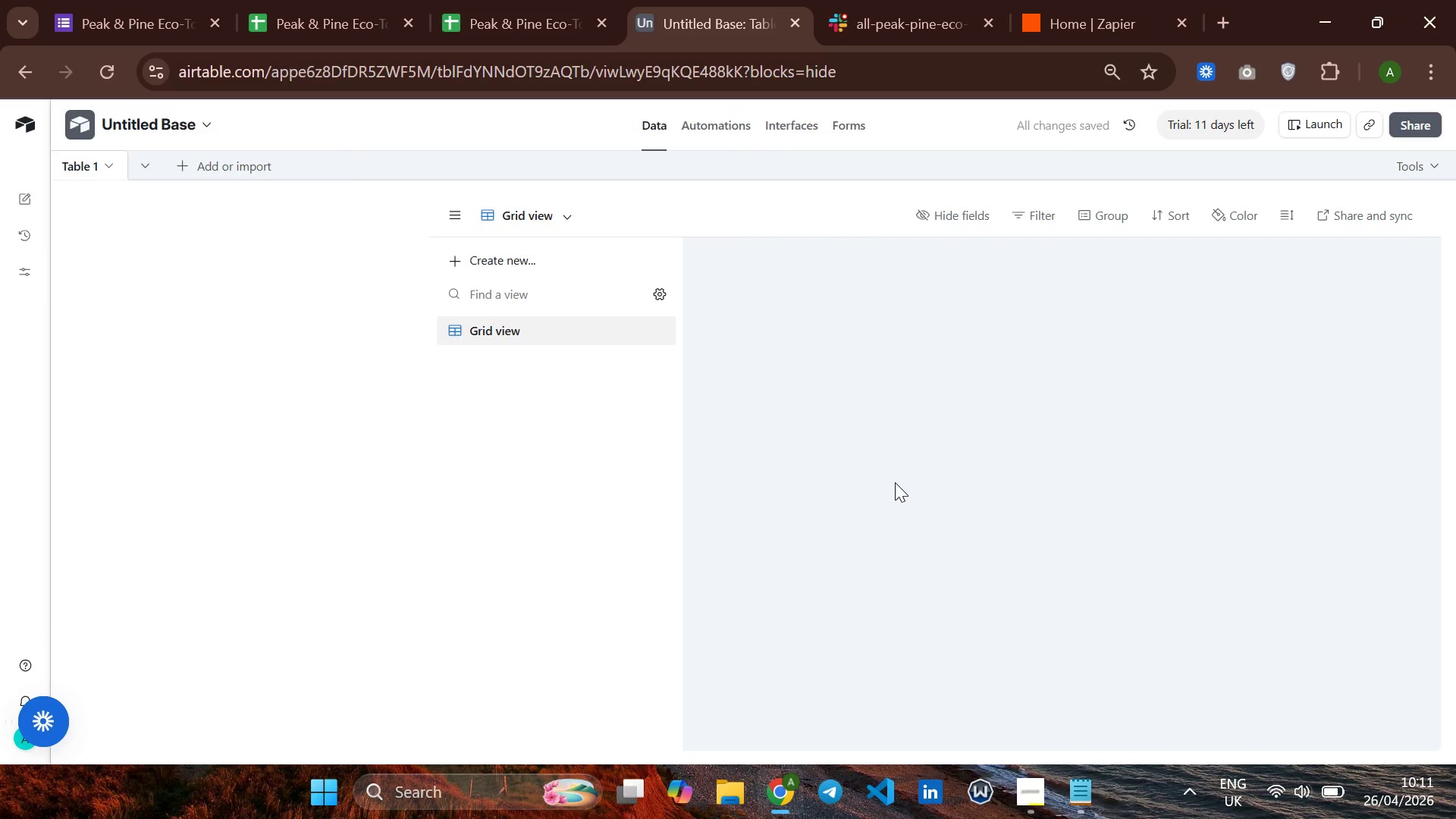 
wait(10.98)
 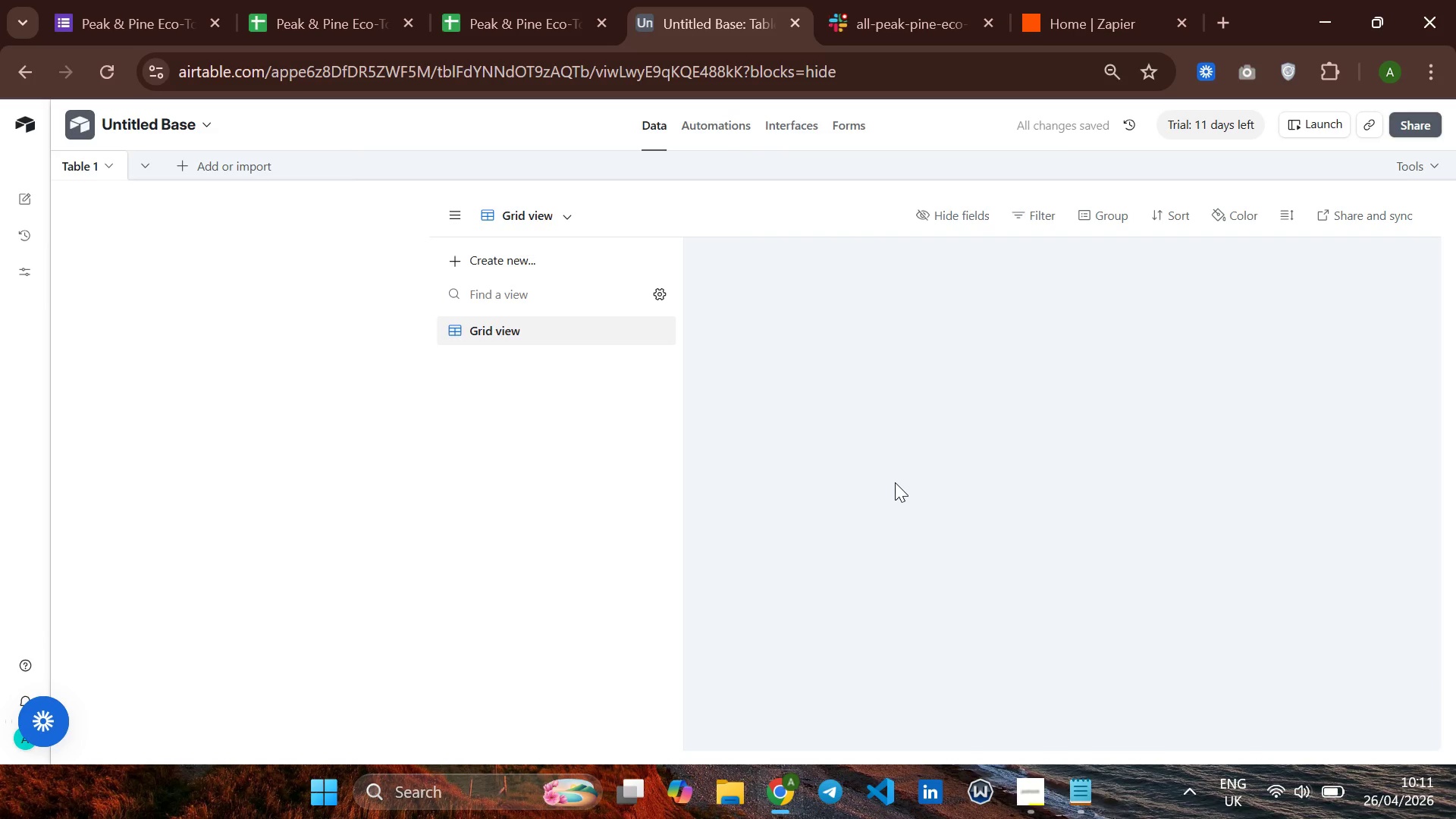 
left_click([401, 126])
 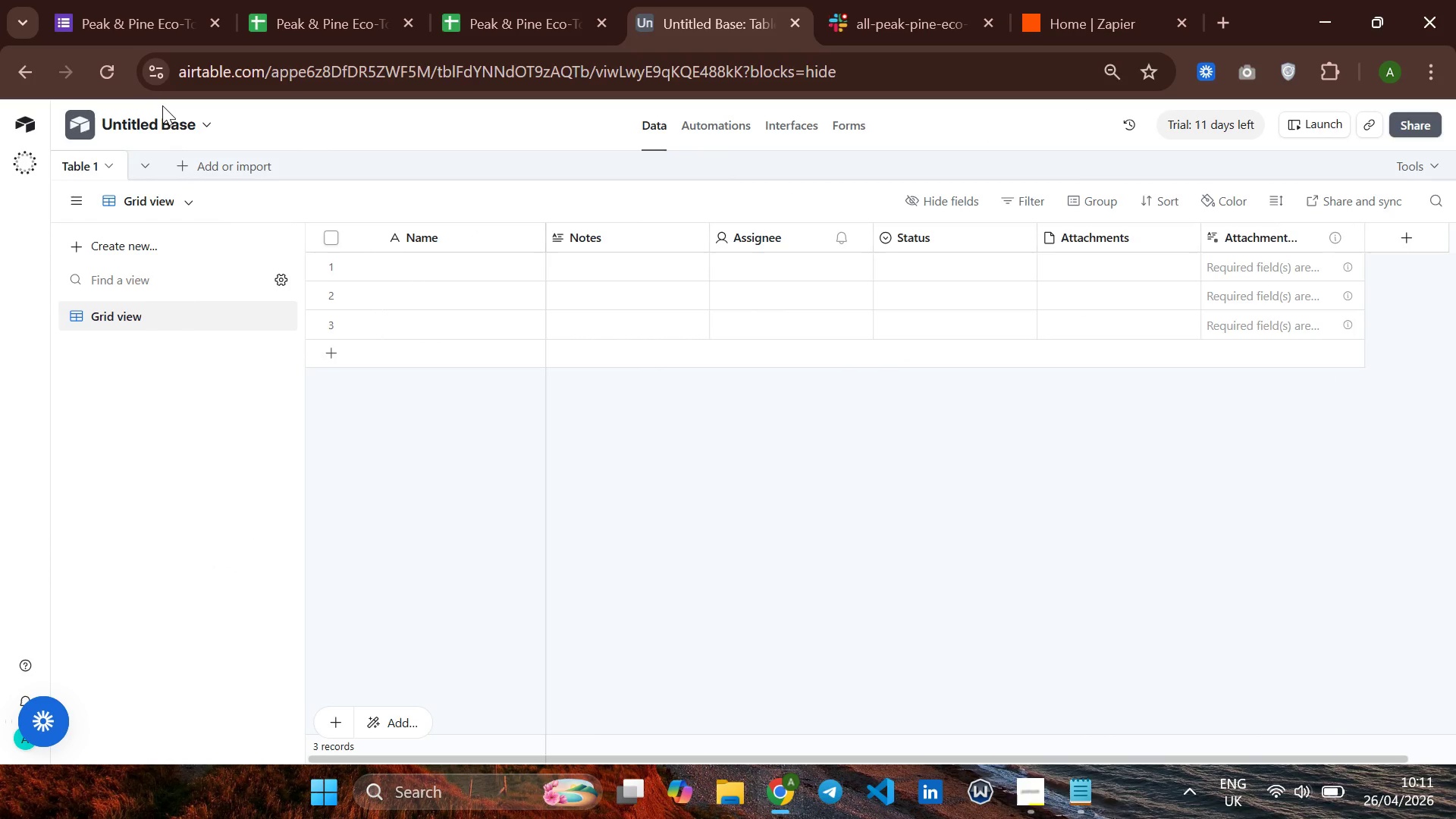 
left_click([162, 105])
 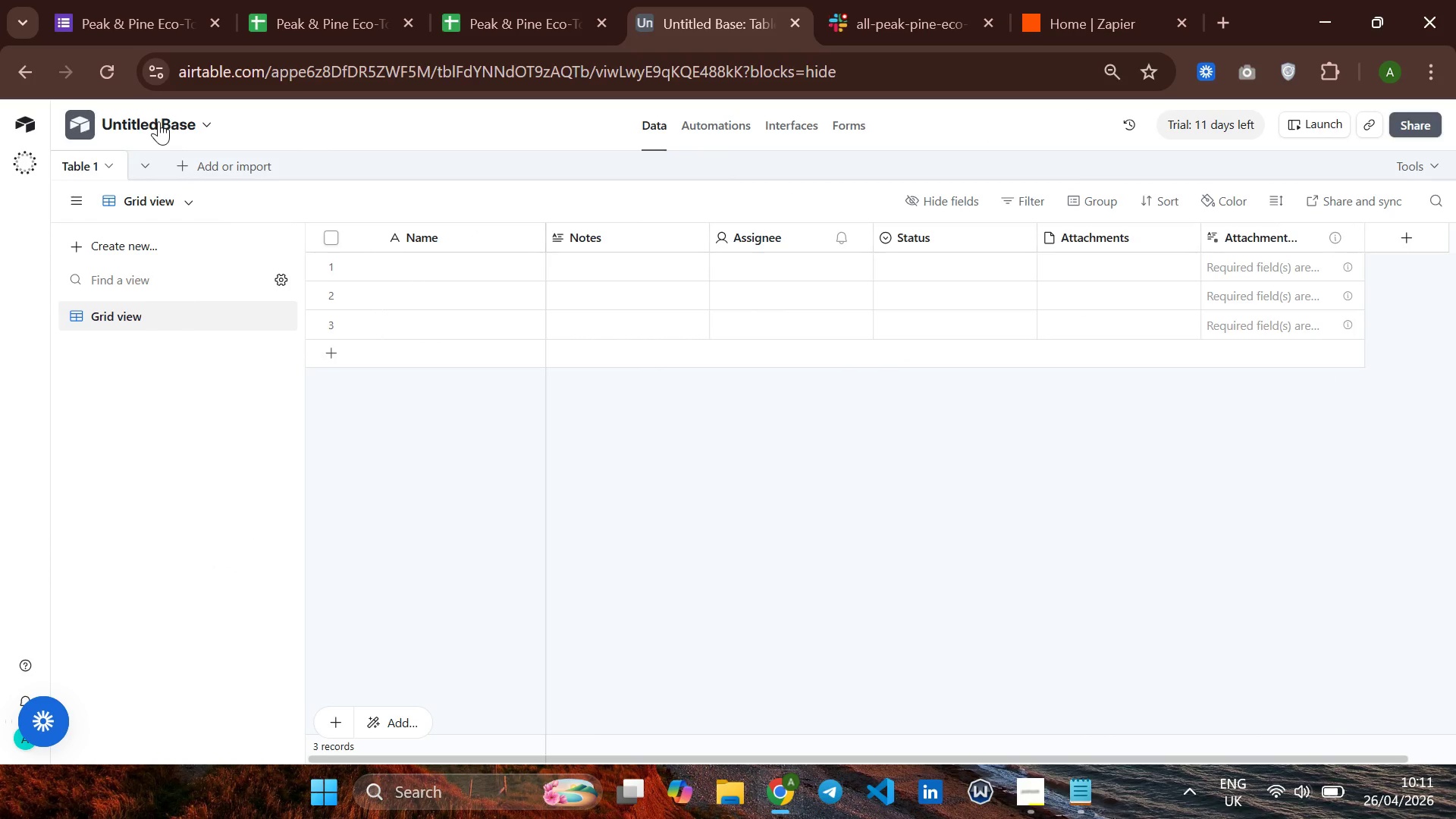 
left_click([158, 121])
 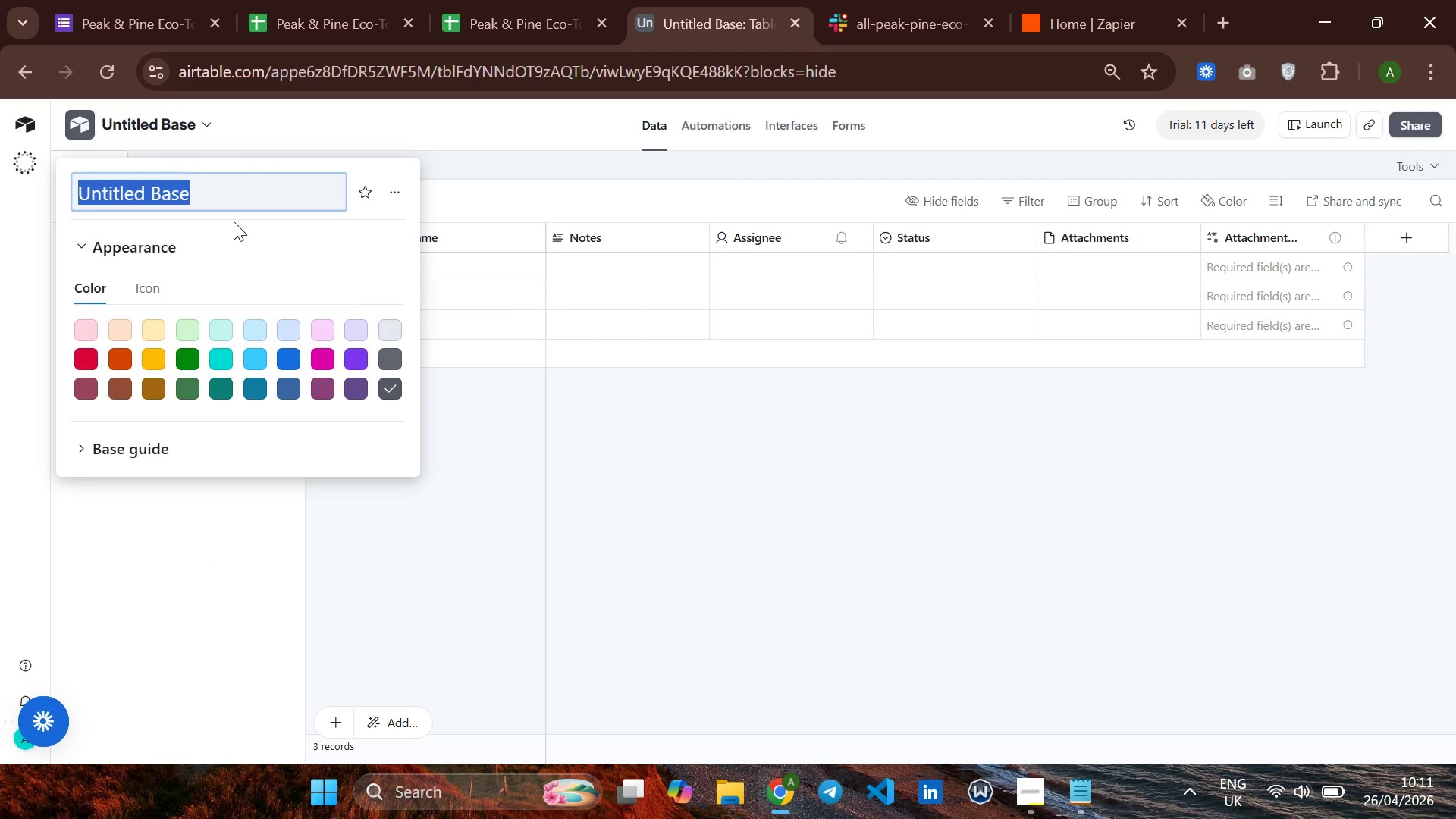 
key(Backspace)
type(Peak 7 )
key(Backspace)
key(Backspace)
type(& Pine - m)
key(Backspace)
type(Master Expedition Mna)
key(Backspace)
key(Backspace)
type(anifest)
 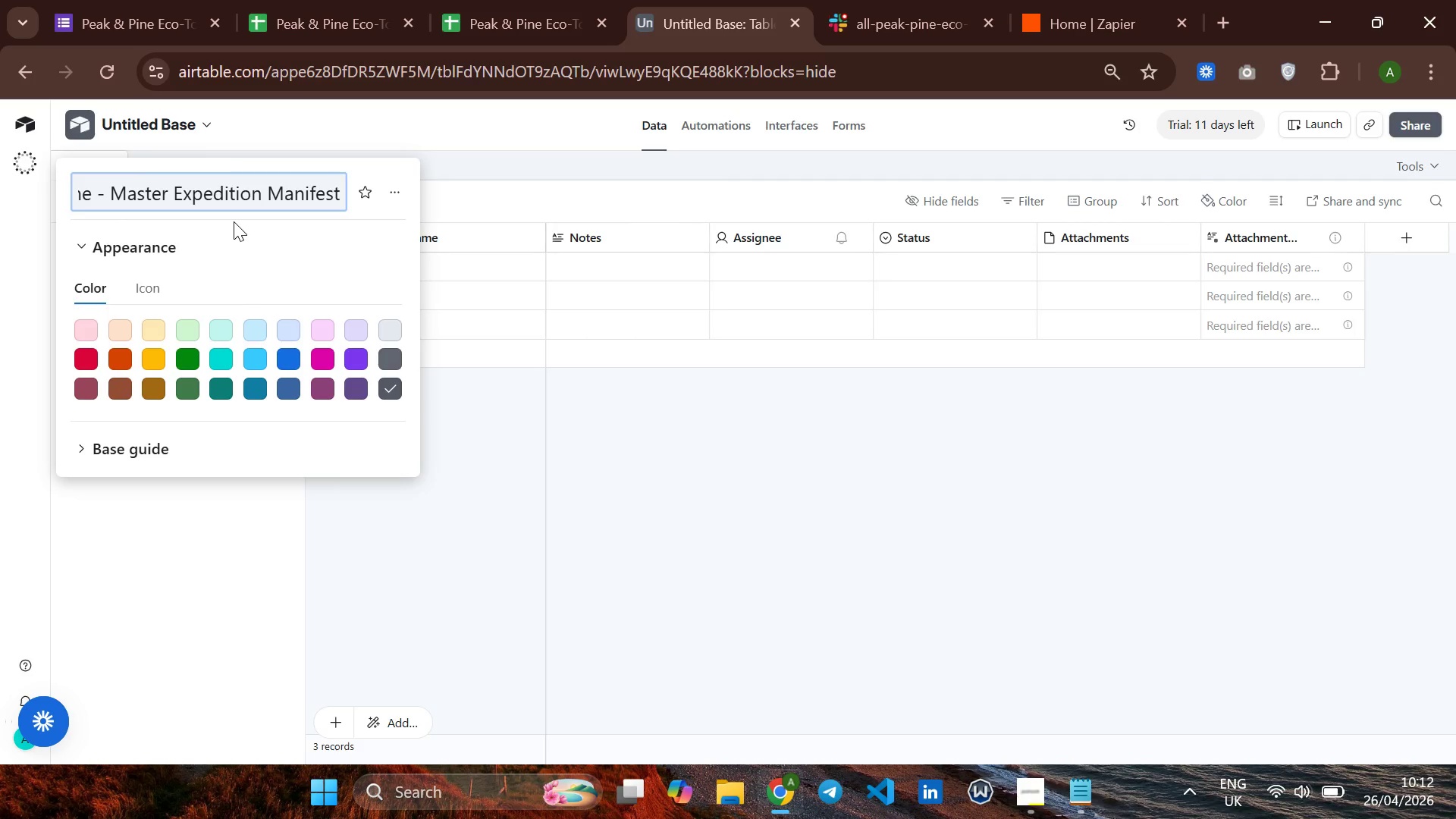 
wait(11.12)
 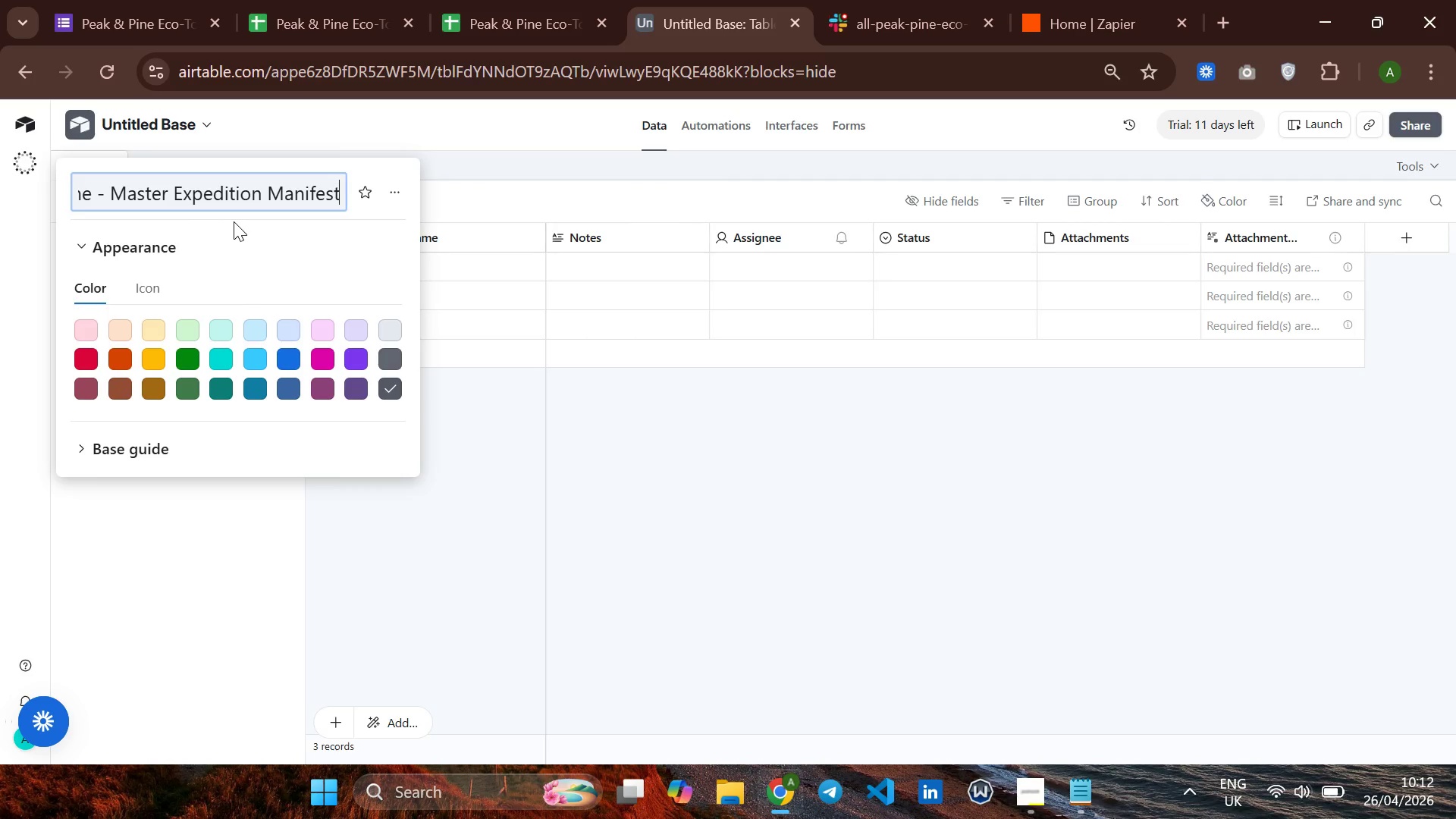 
left_click([184, 330])
 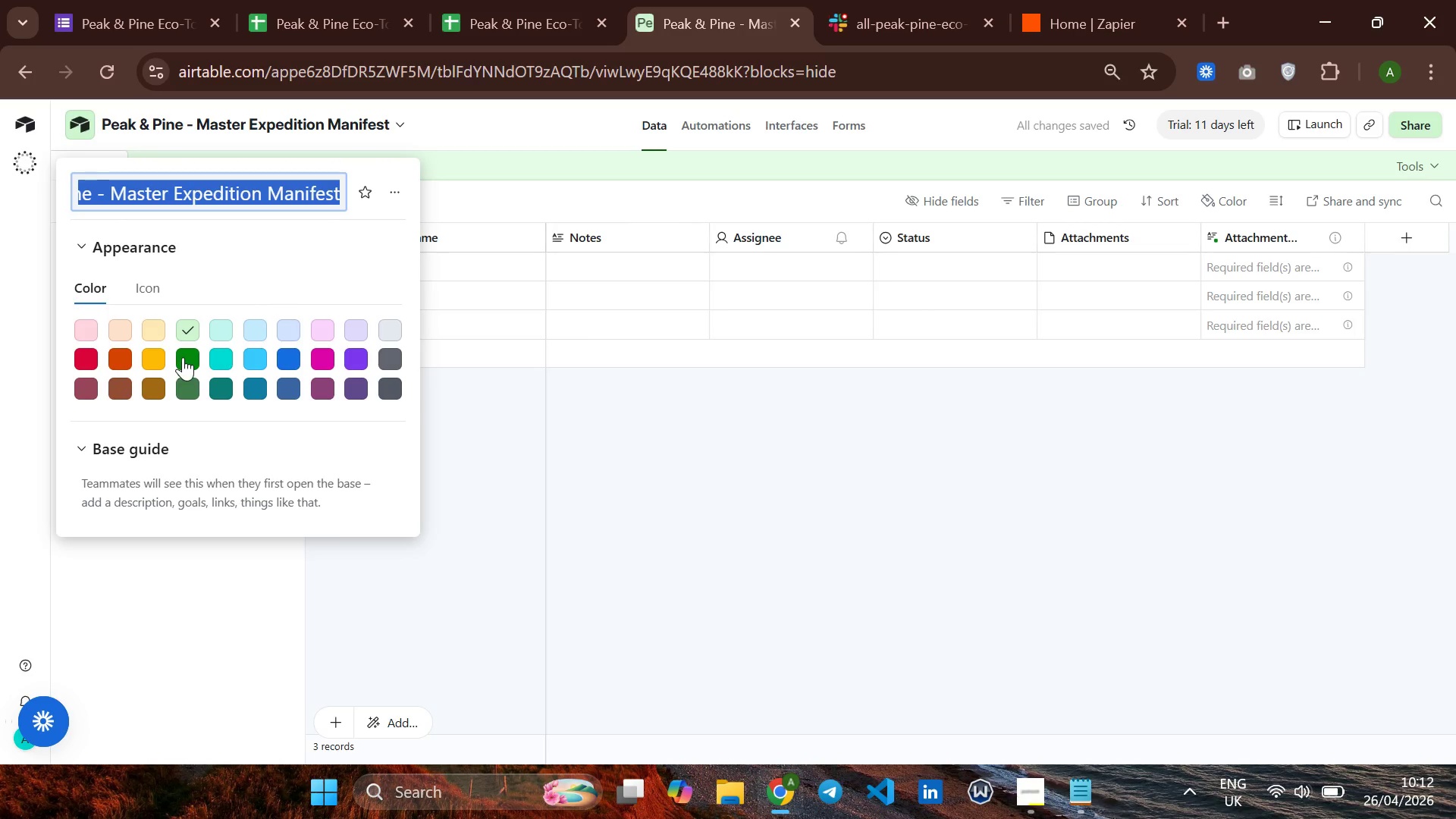 
left_click([183, 351])
 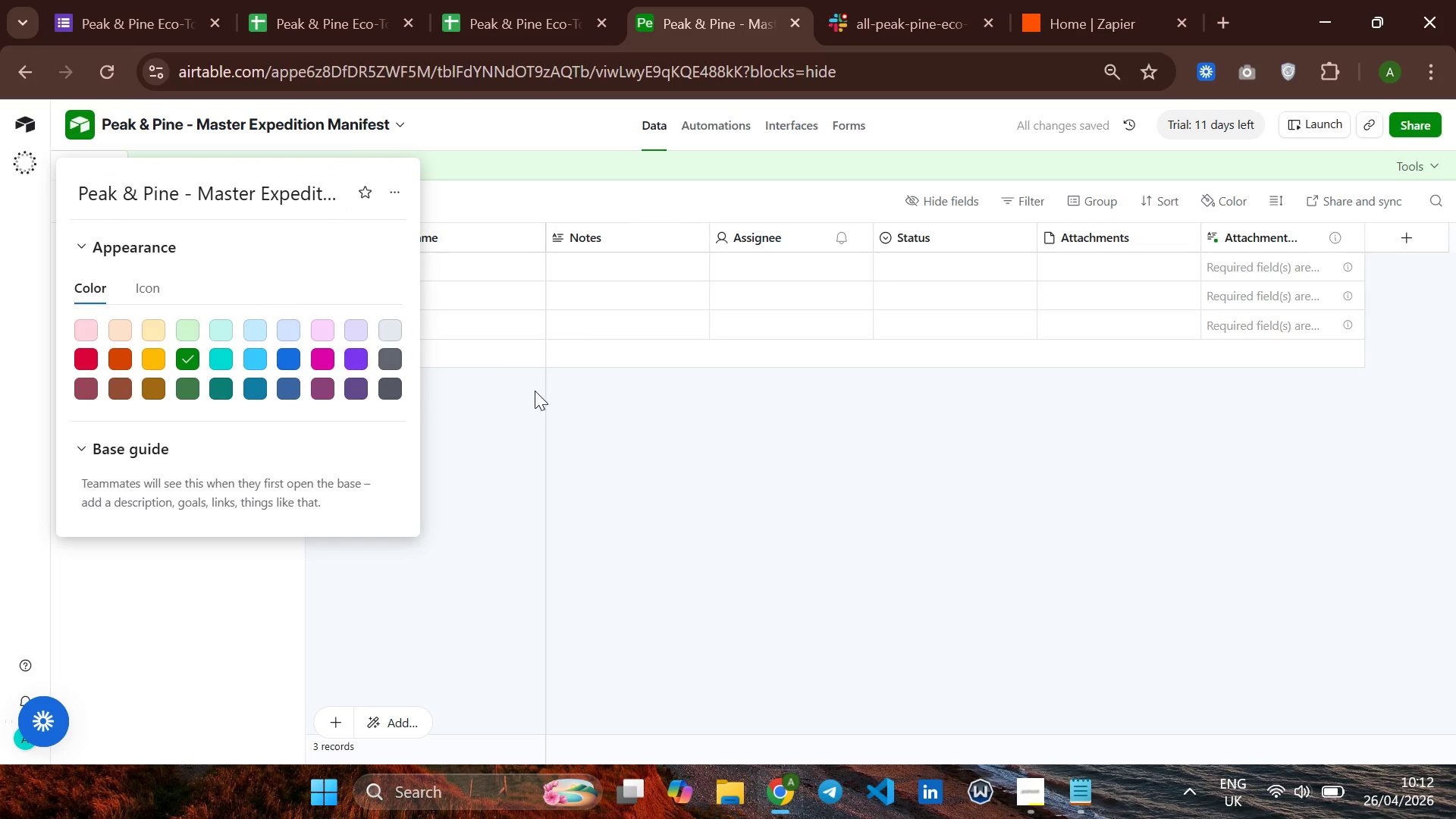 
left_click([535, 391])
 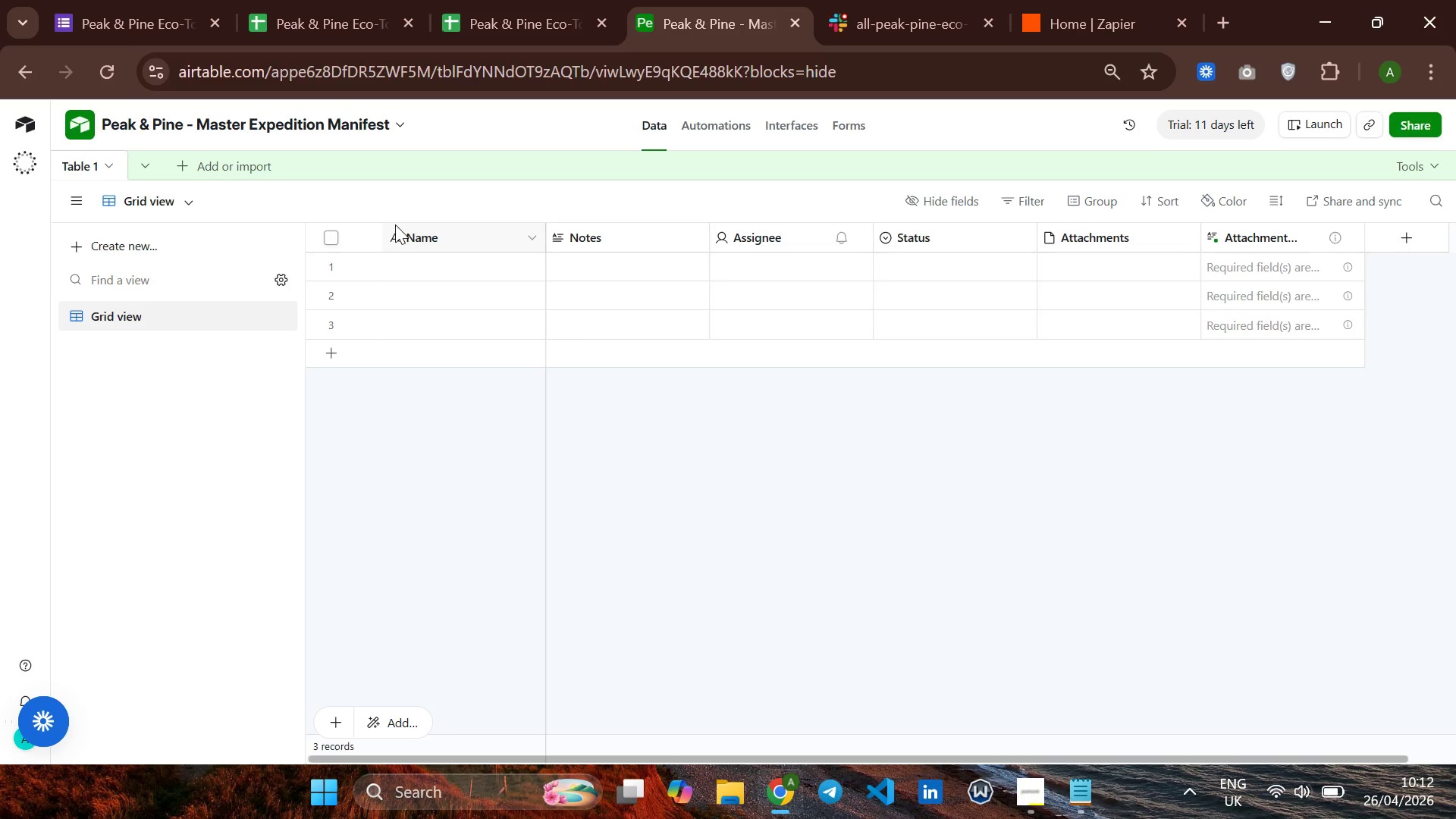 
wait(14.38)
 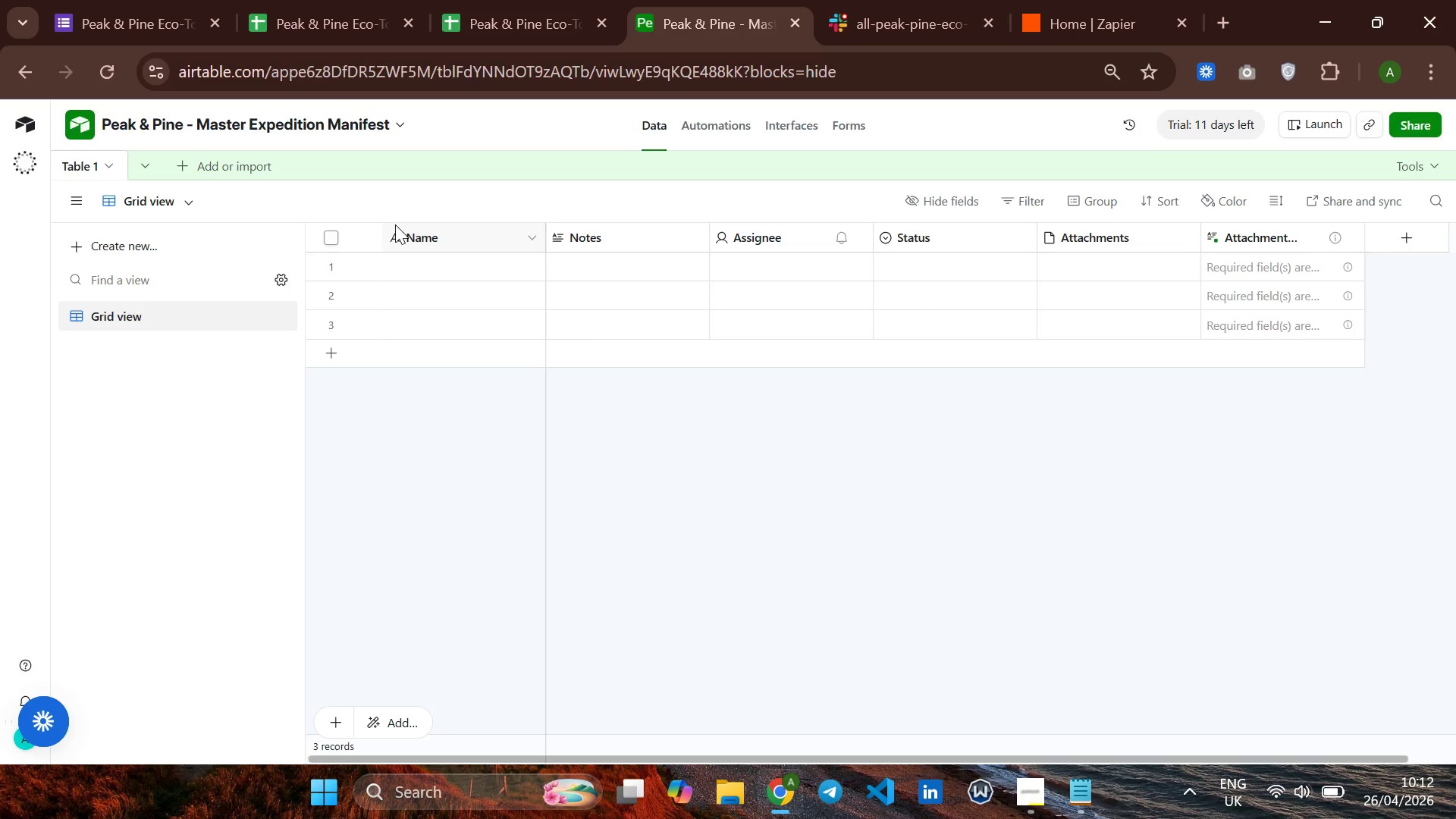 
left_click([98, 169])
 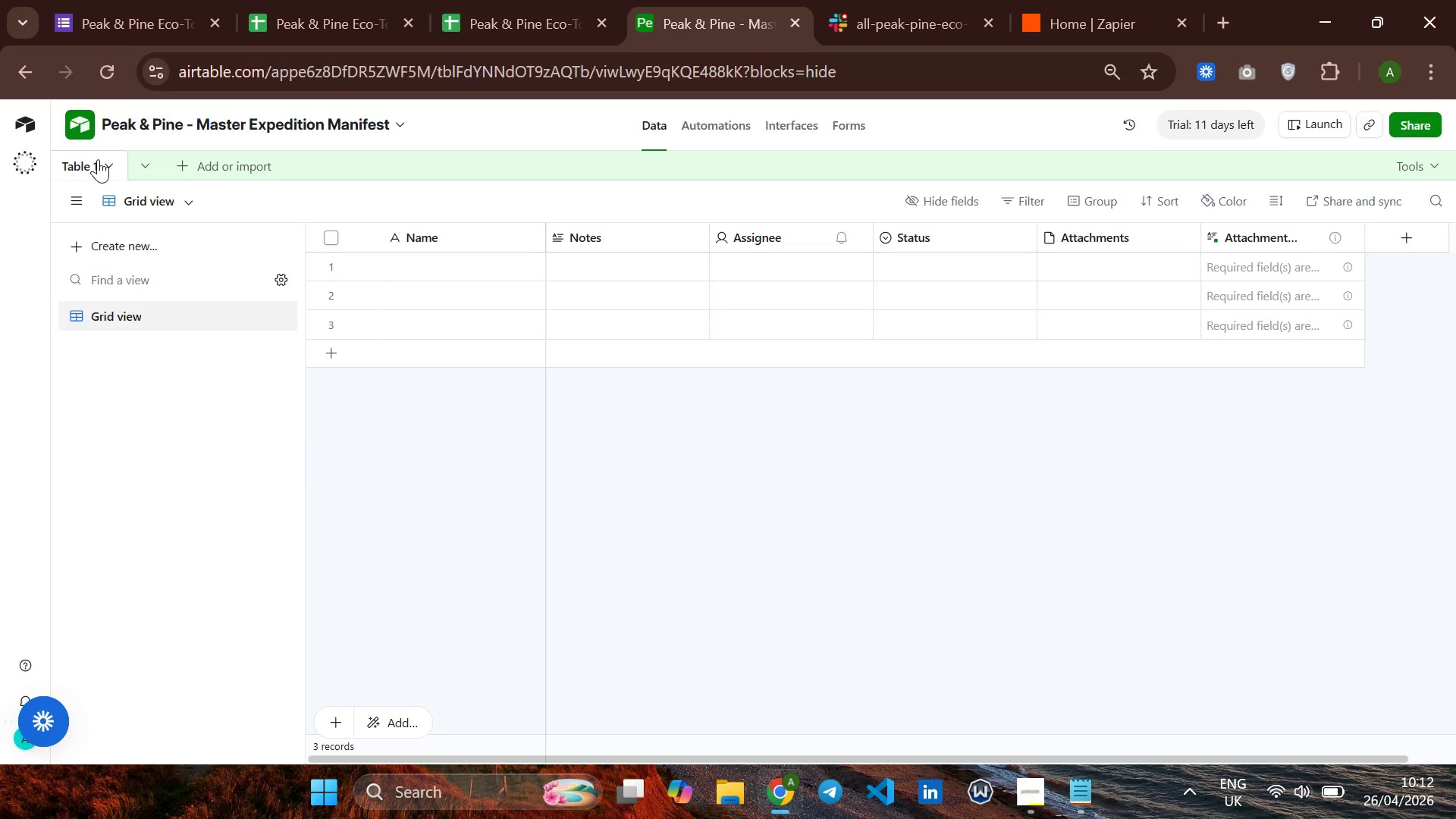 
left_click([98, 159])
 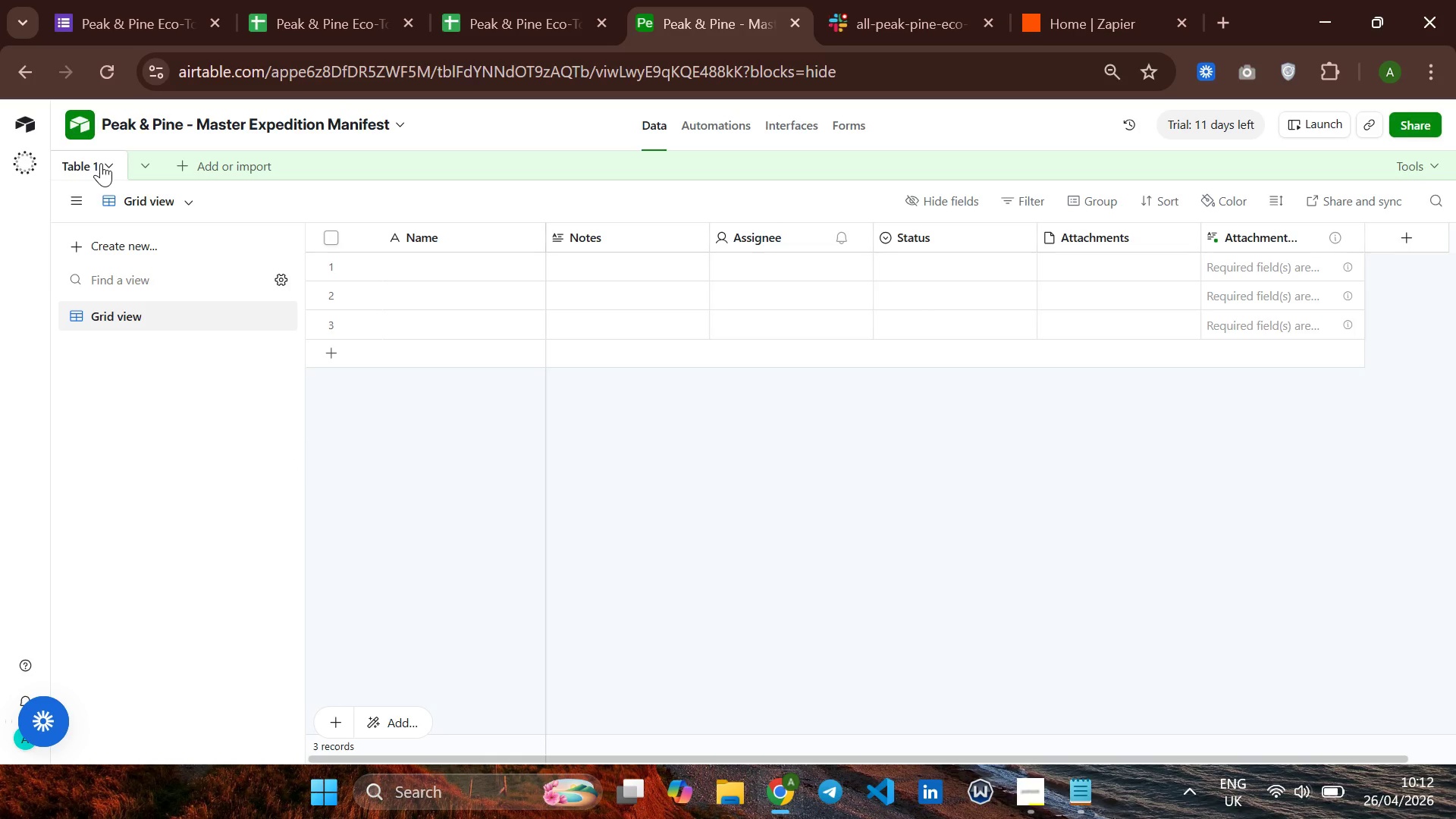 
left_click([101, 163])
 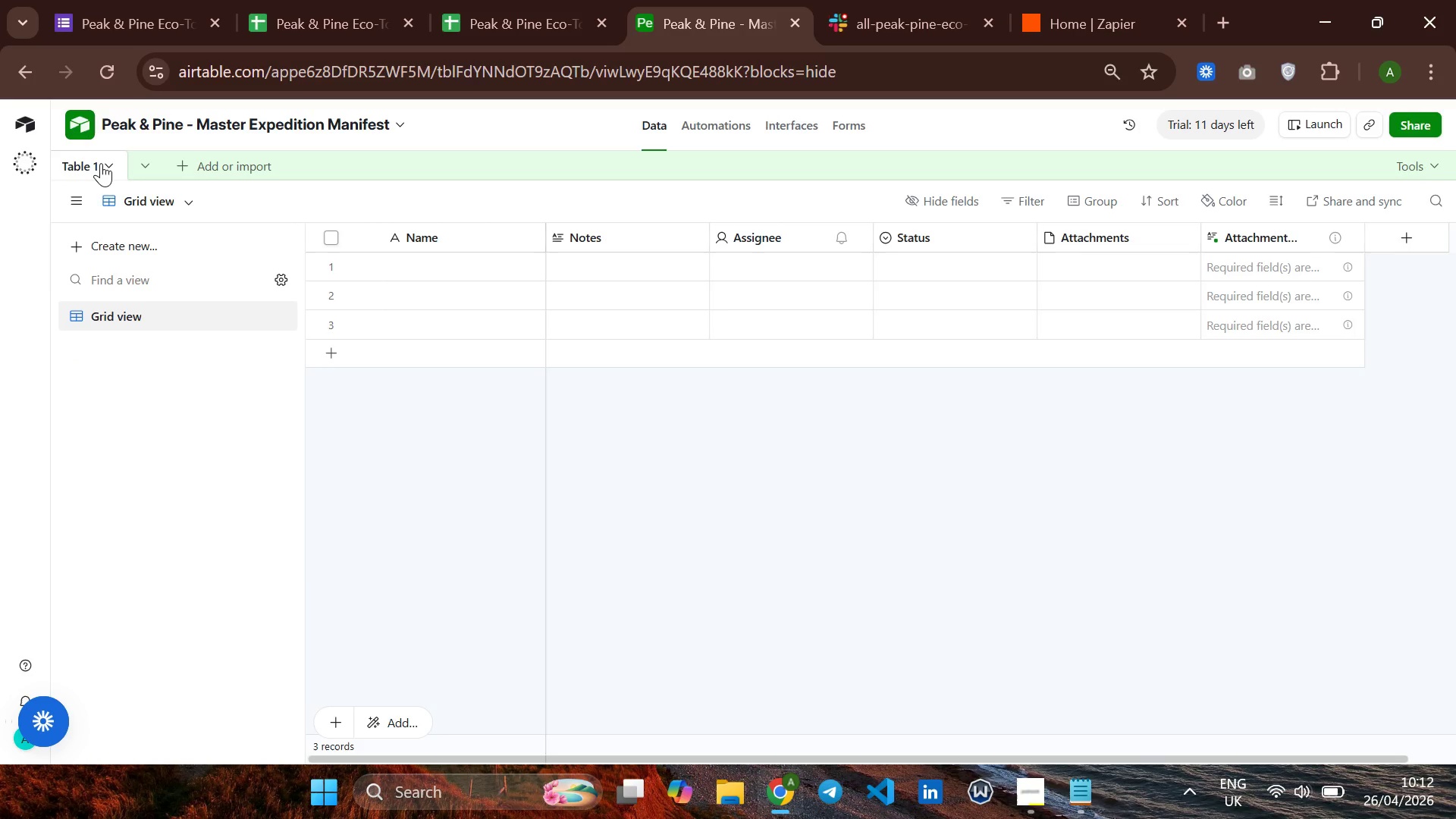 
right_click([101, 163])
 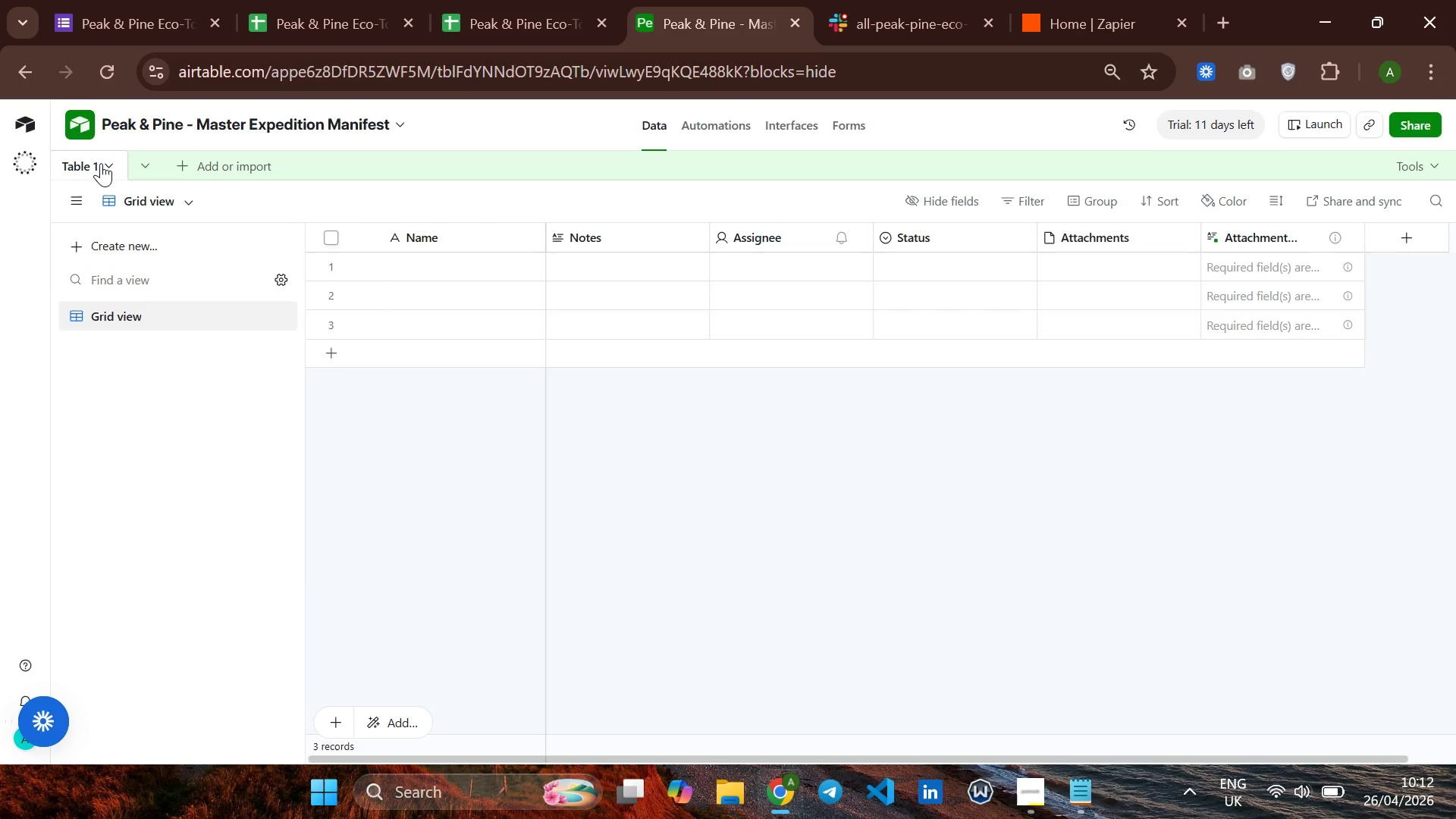 
right_click([101, 163])
 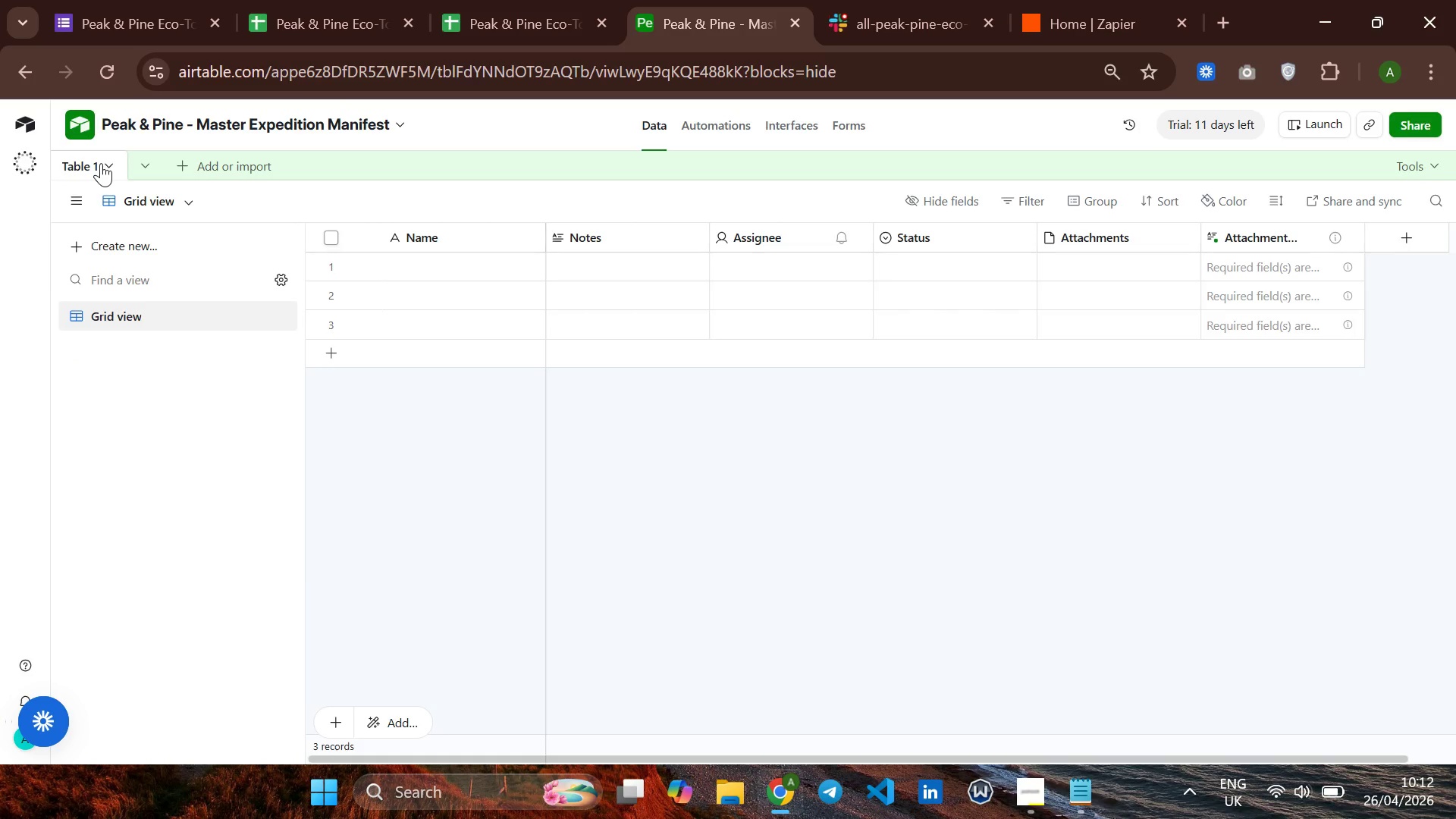 
left_click([101, 163])
 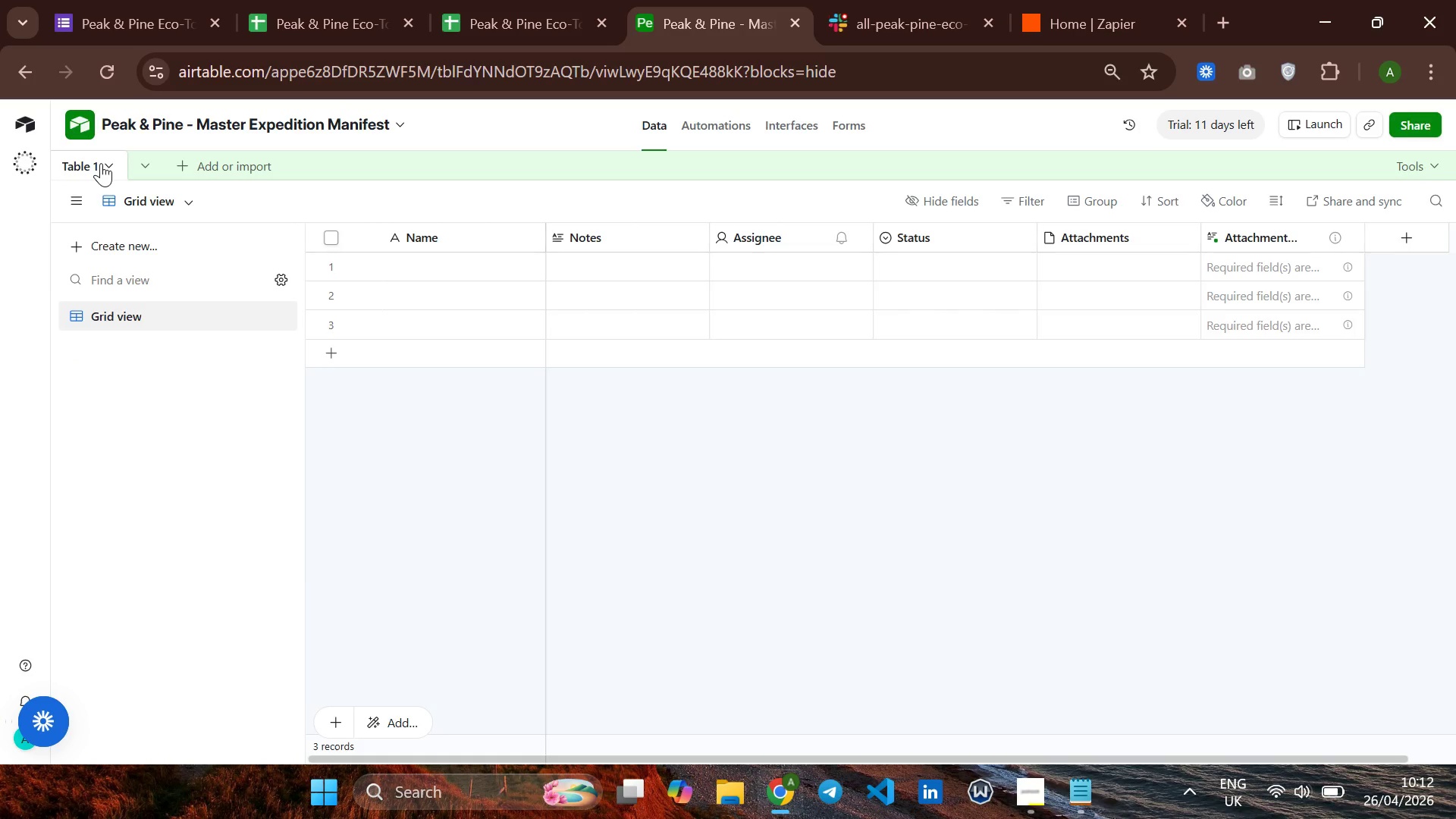 
left_click([101, 163])
 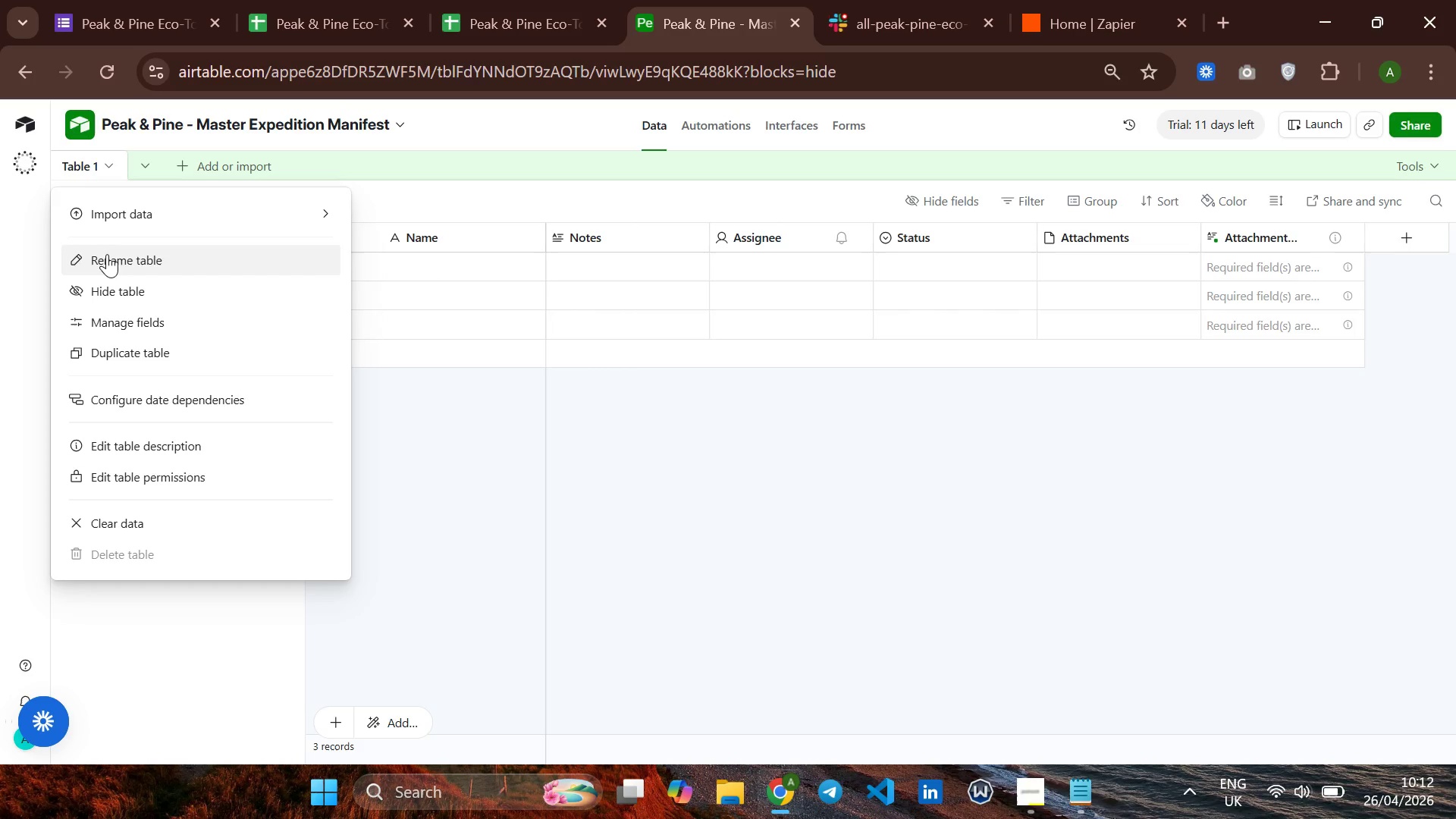 
left_click([107, 256])
 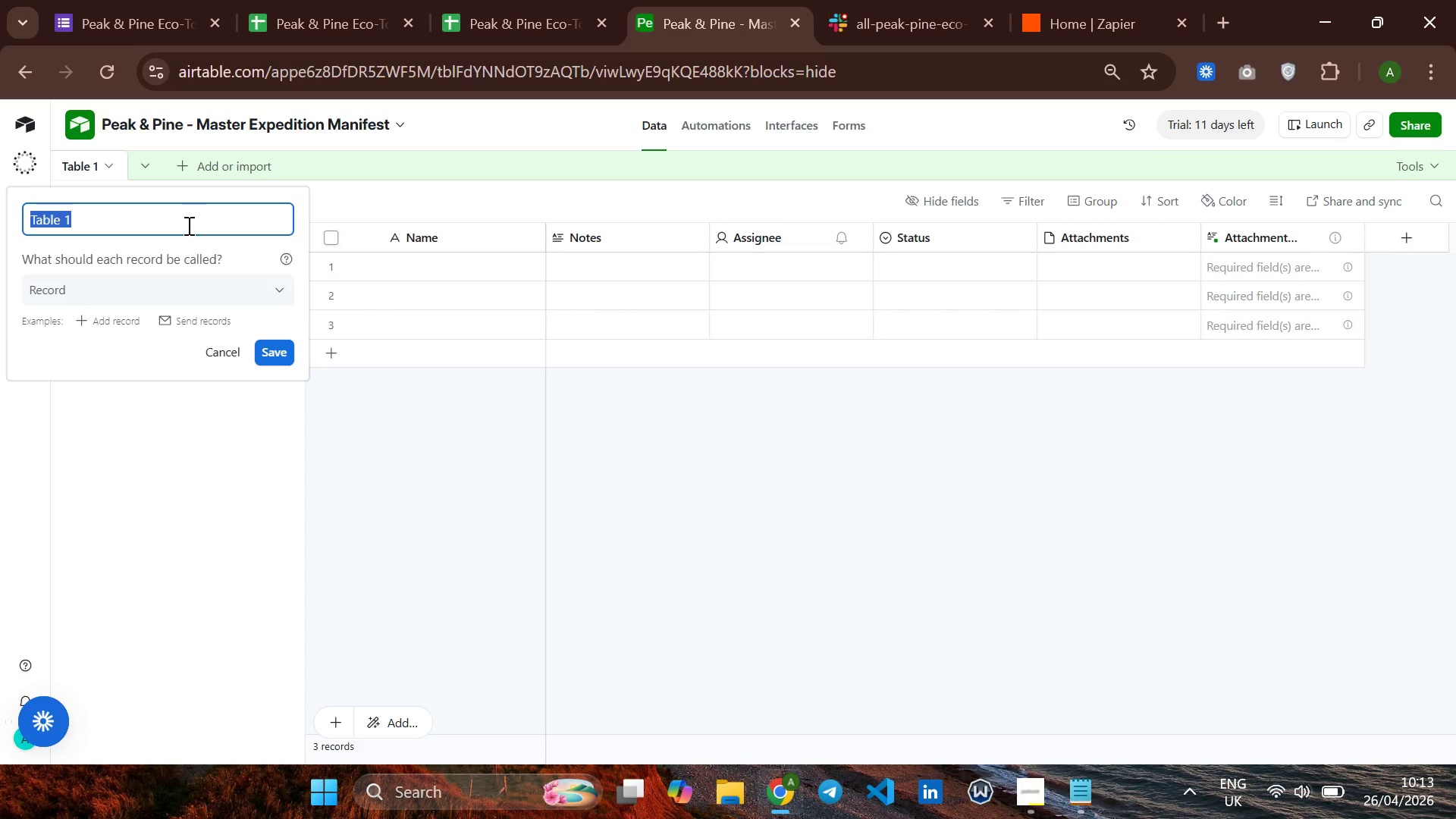 
key(Backspace)
type(Guest Mnifes )
key(Backspace)
type(t)
 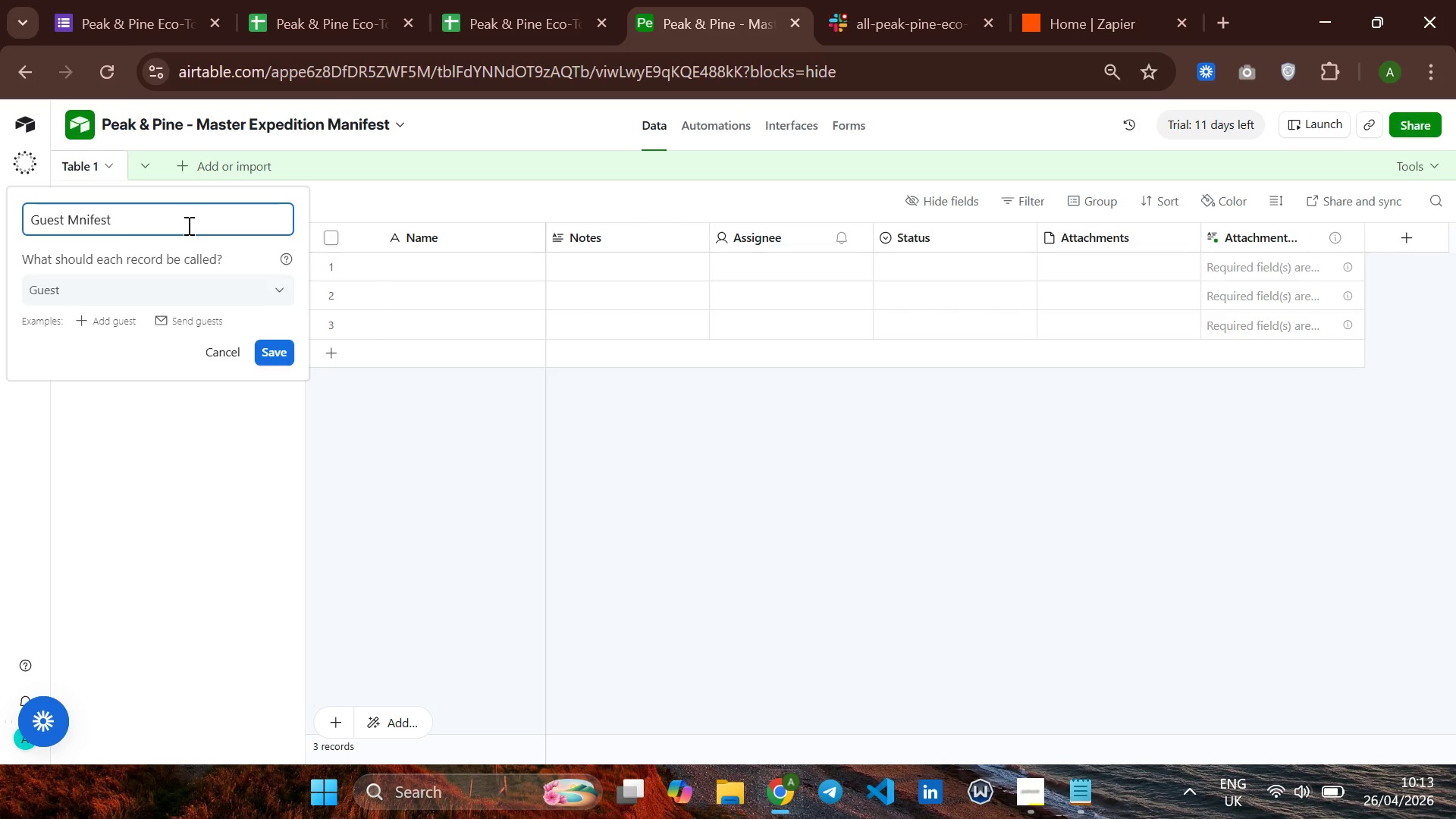 
key(Enter)
 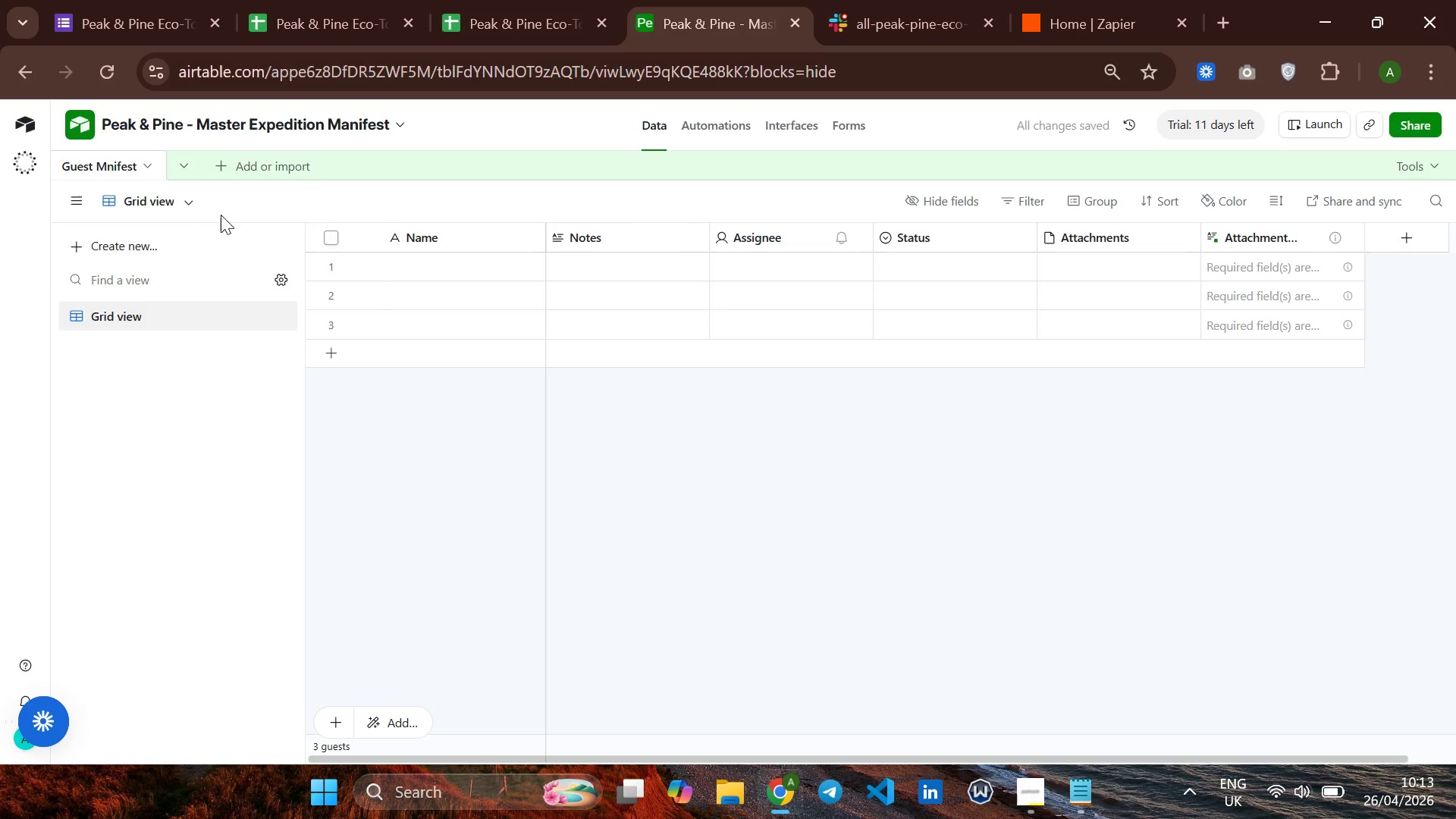 
left_click([116, 153])
 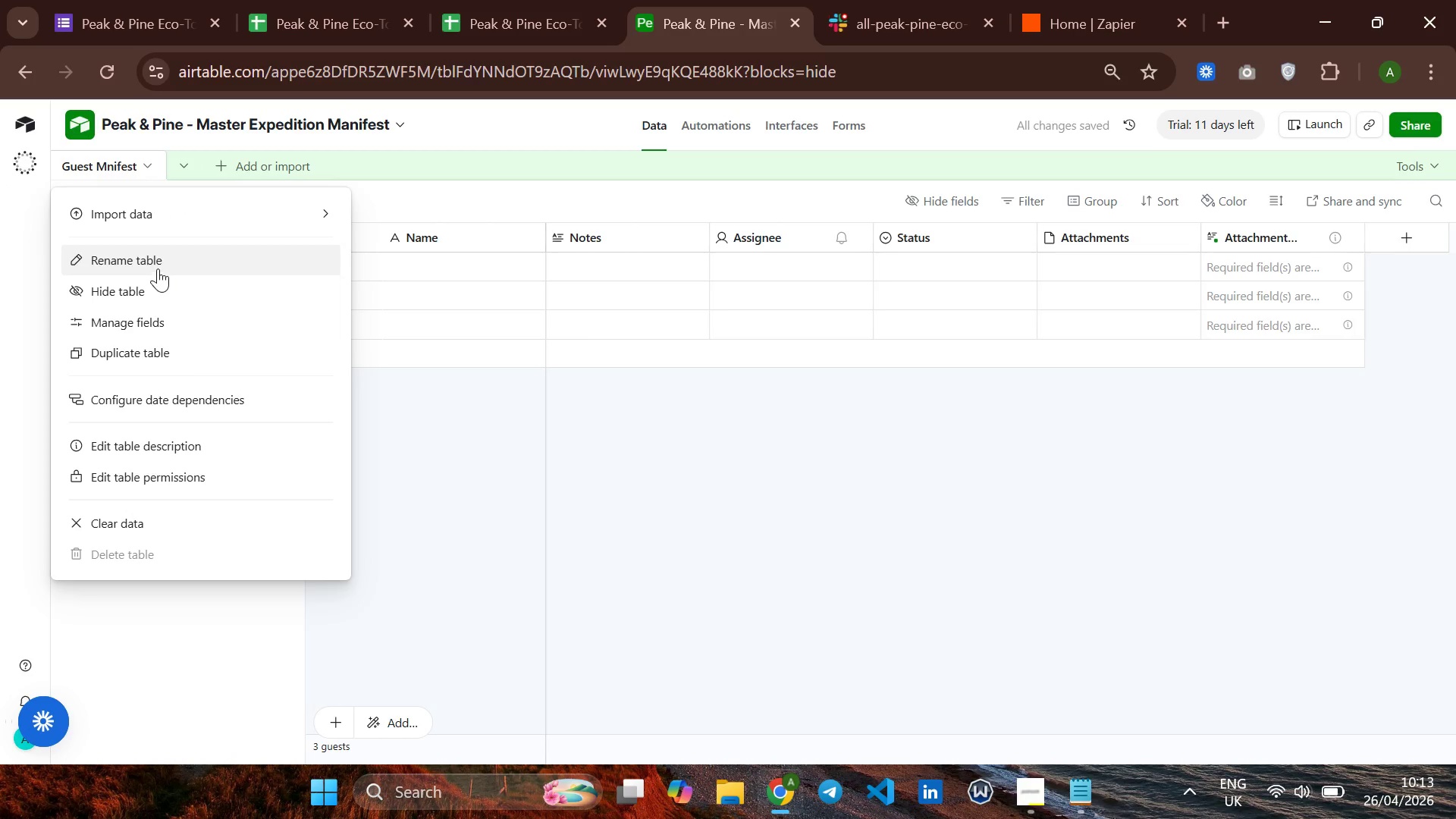 
left_click([158, 265])
 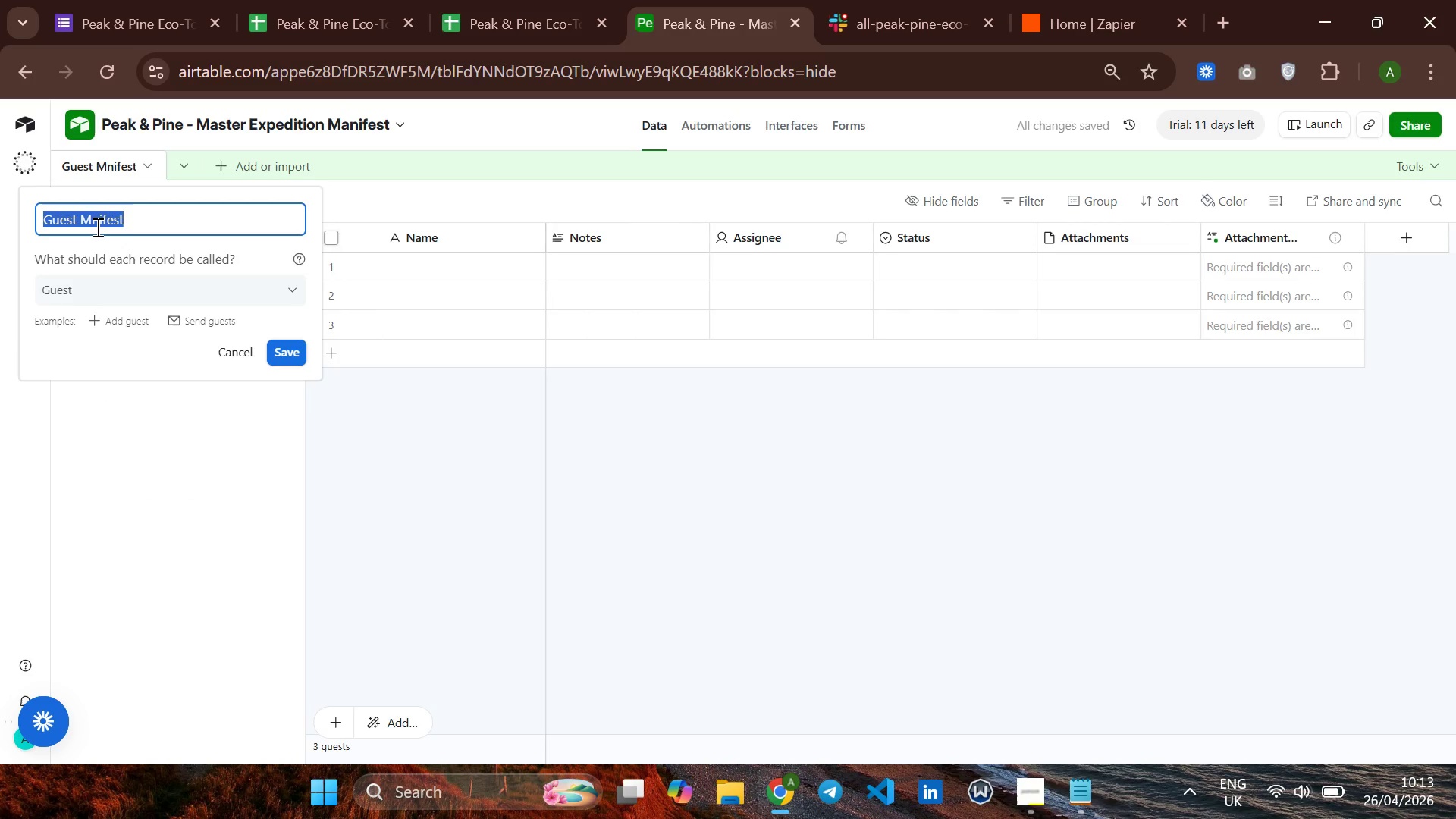 
left_click([96, 227])
 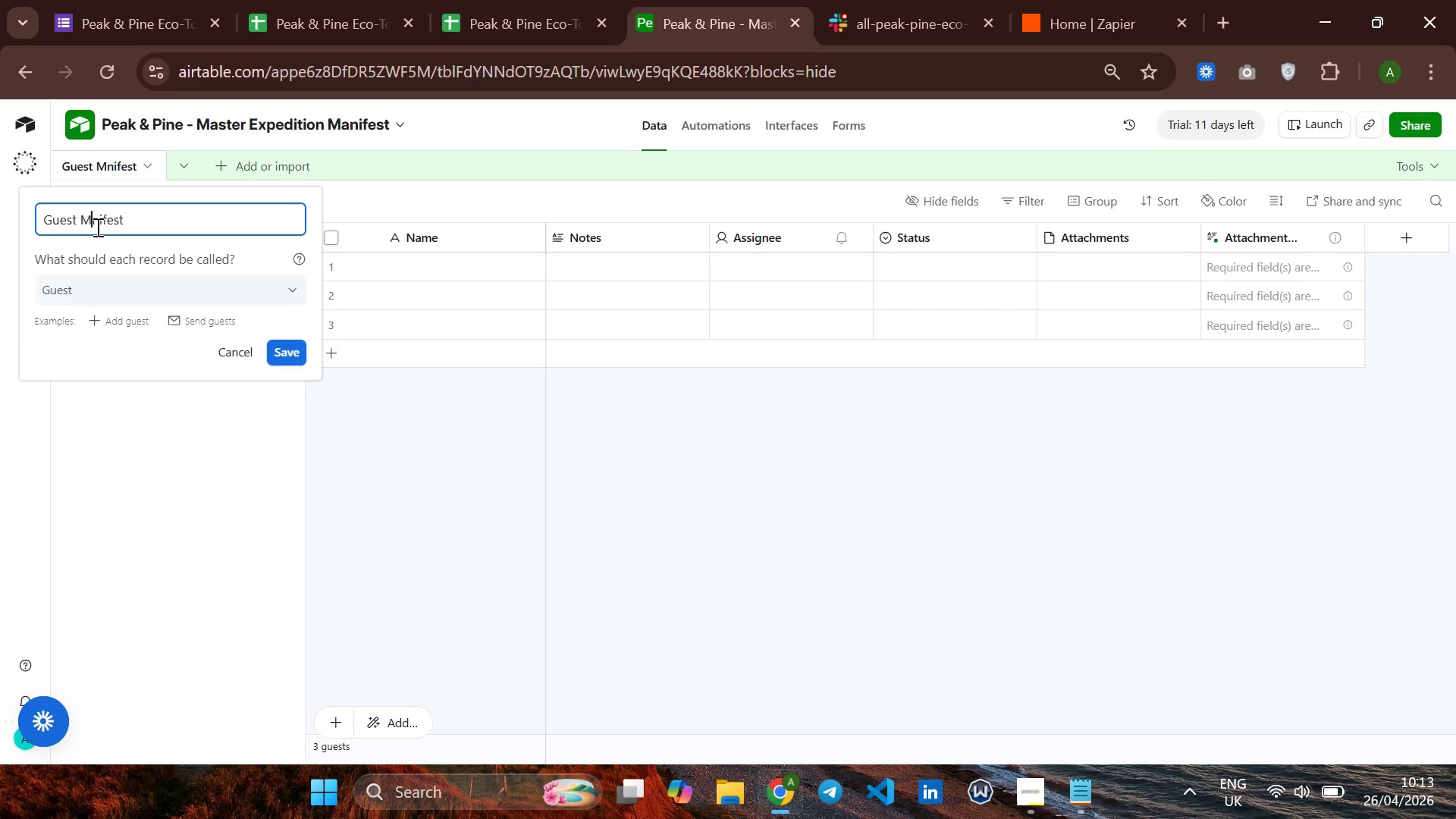 
key(ArrowLeft)
 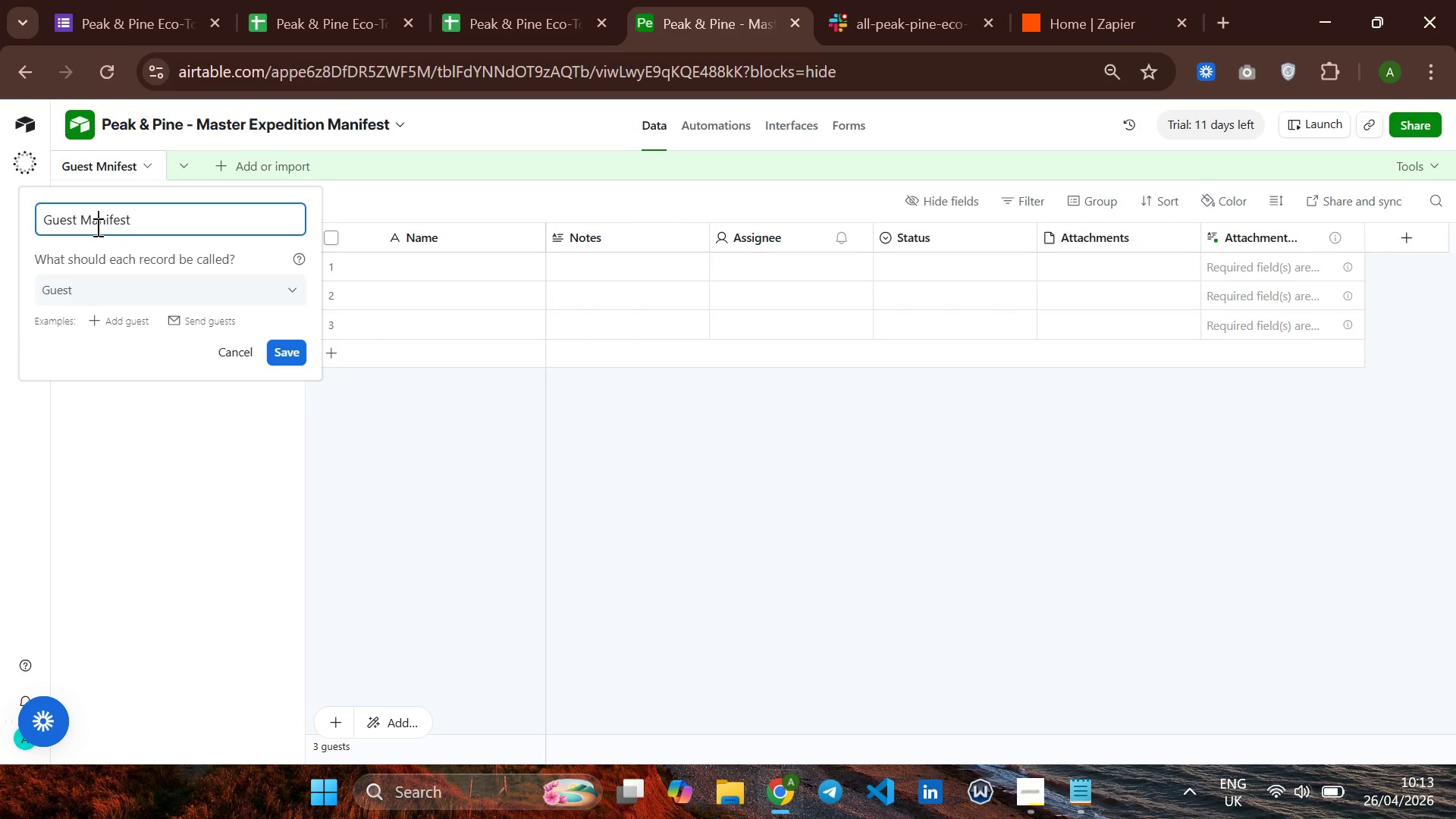 
key(A)
 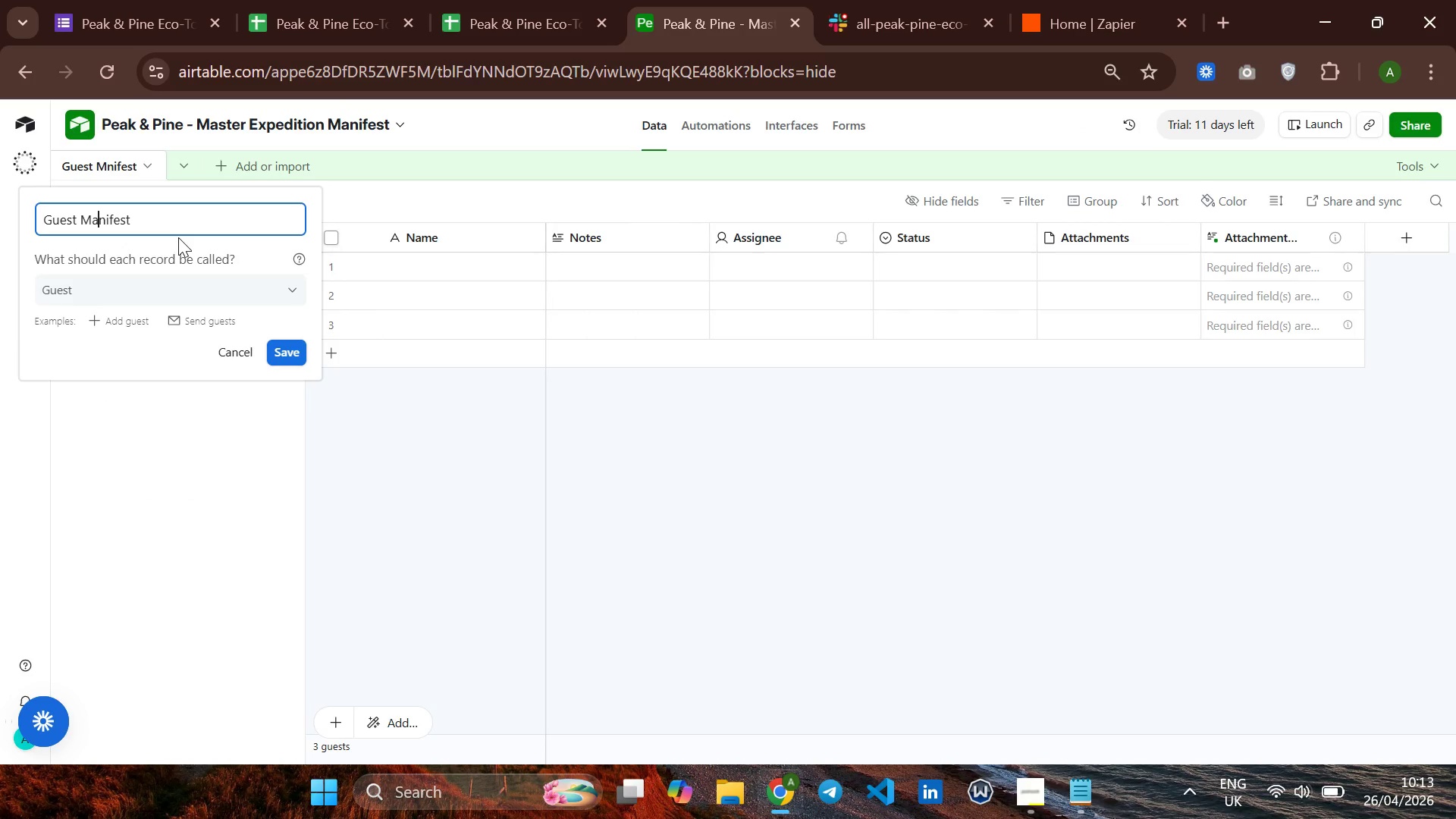 
wait(5.34)
 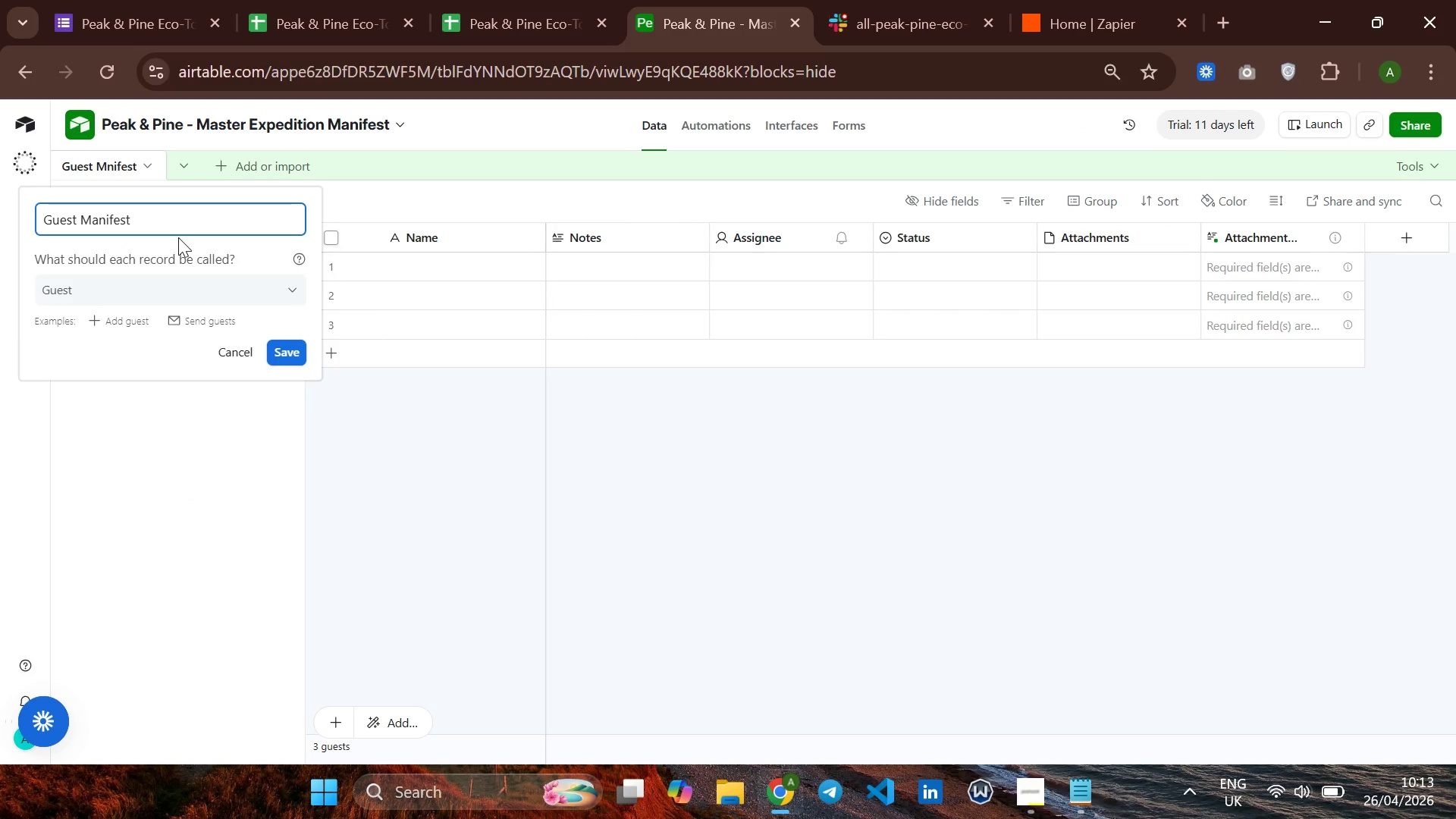 
hold_key(key=ArrowRight, duration=0.73)
 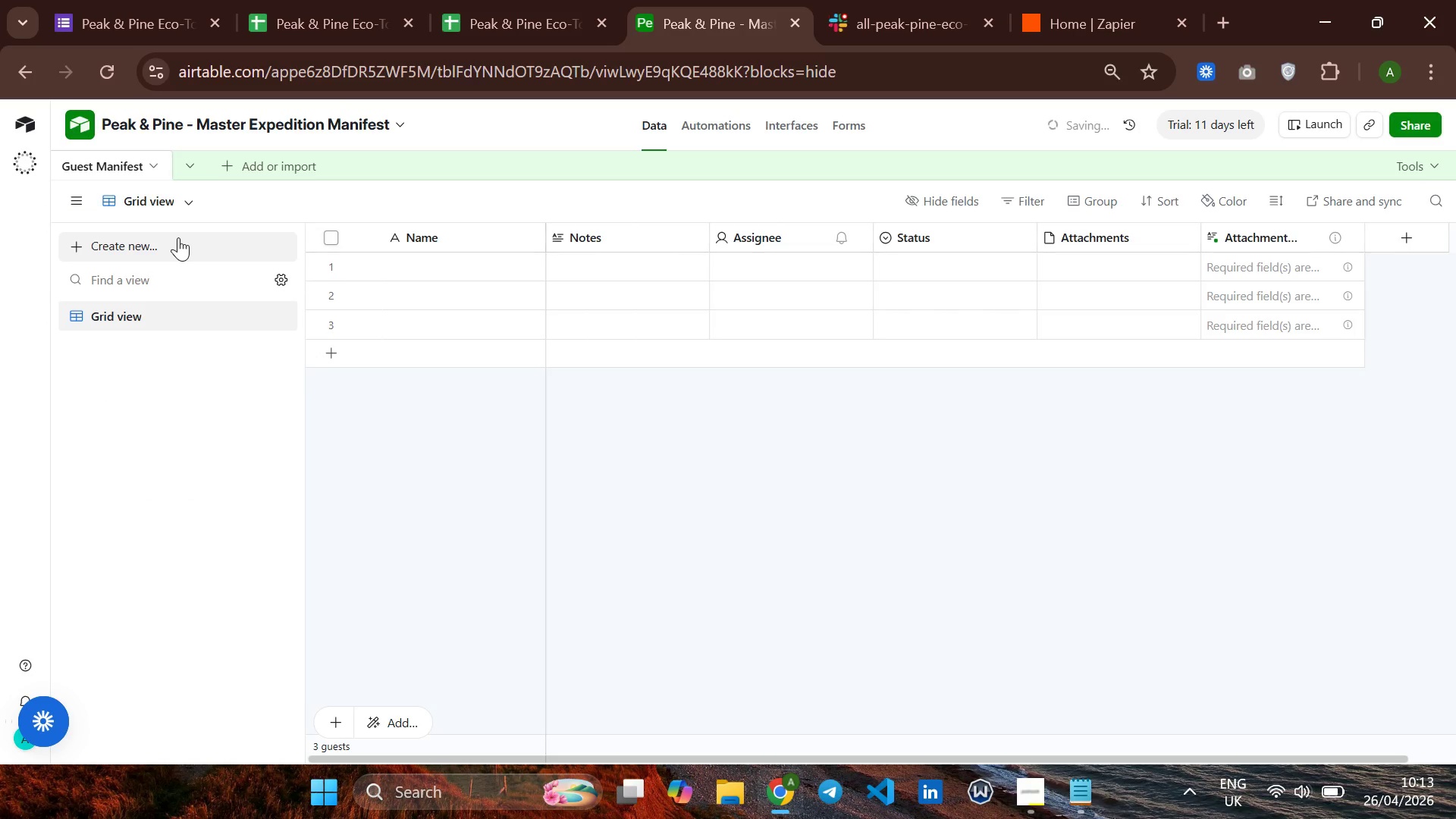 
key(Enter)
 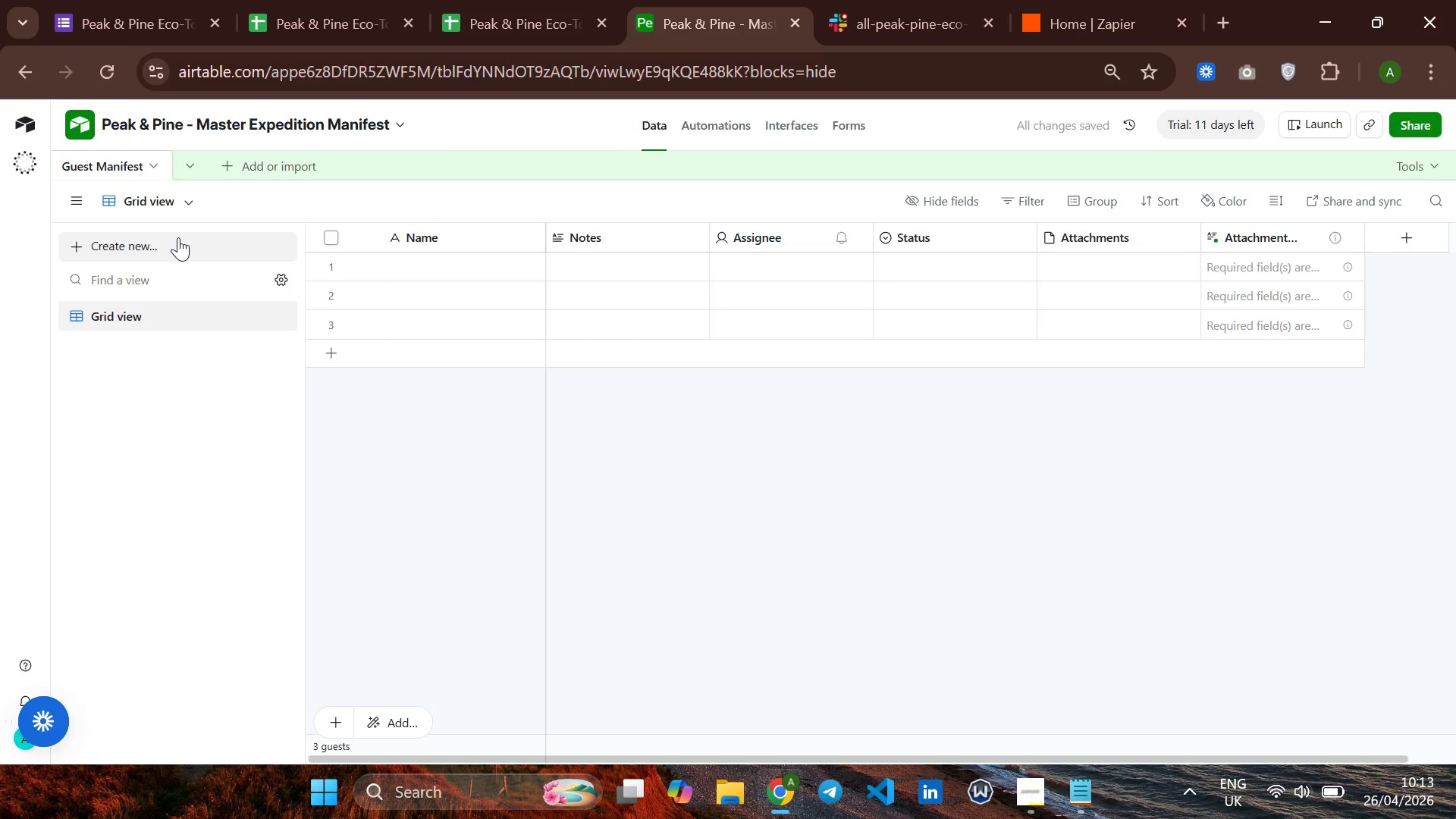 
wait(5.72)
 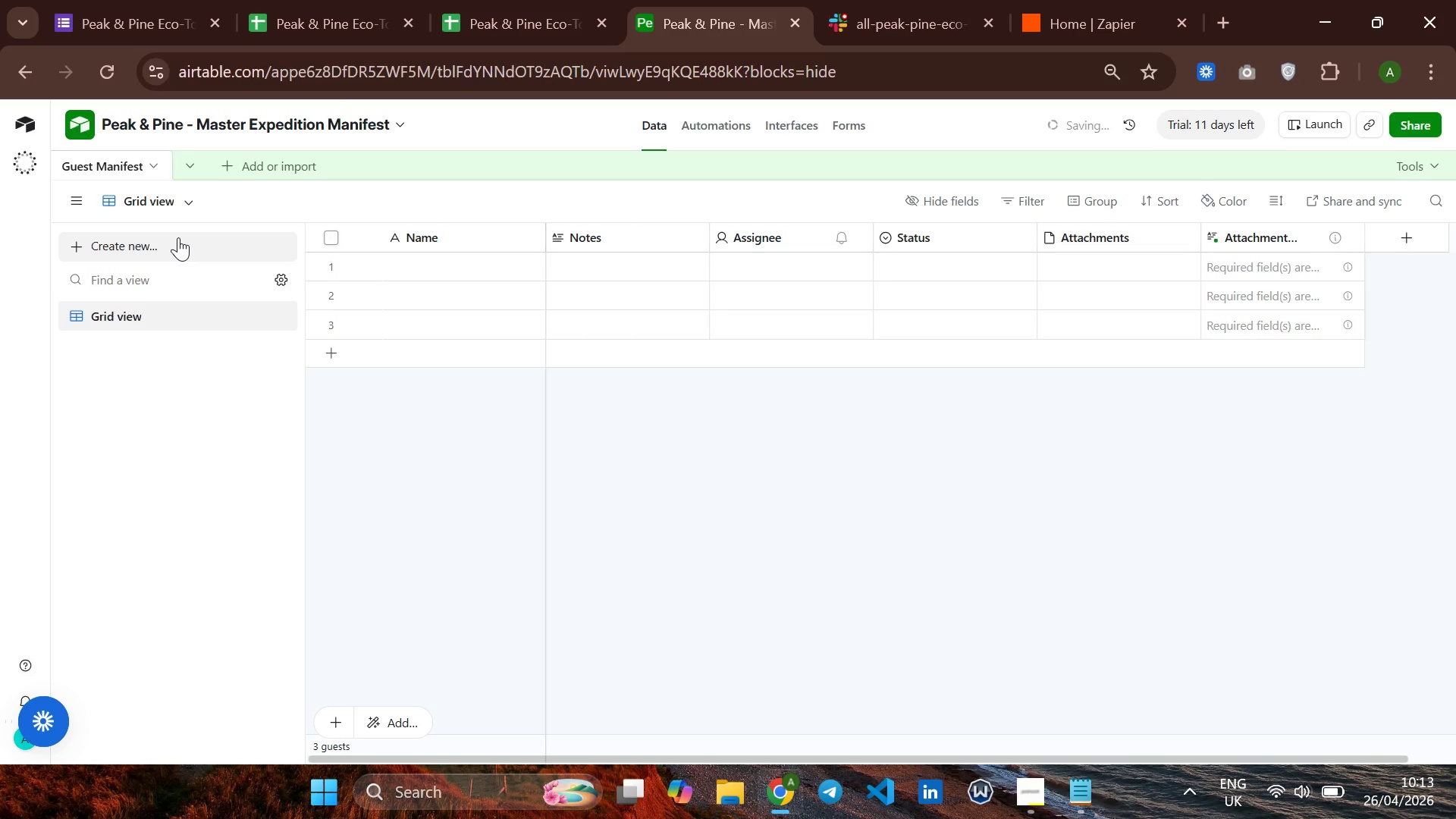 
left_click([435, 231])
 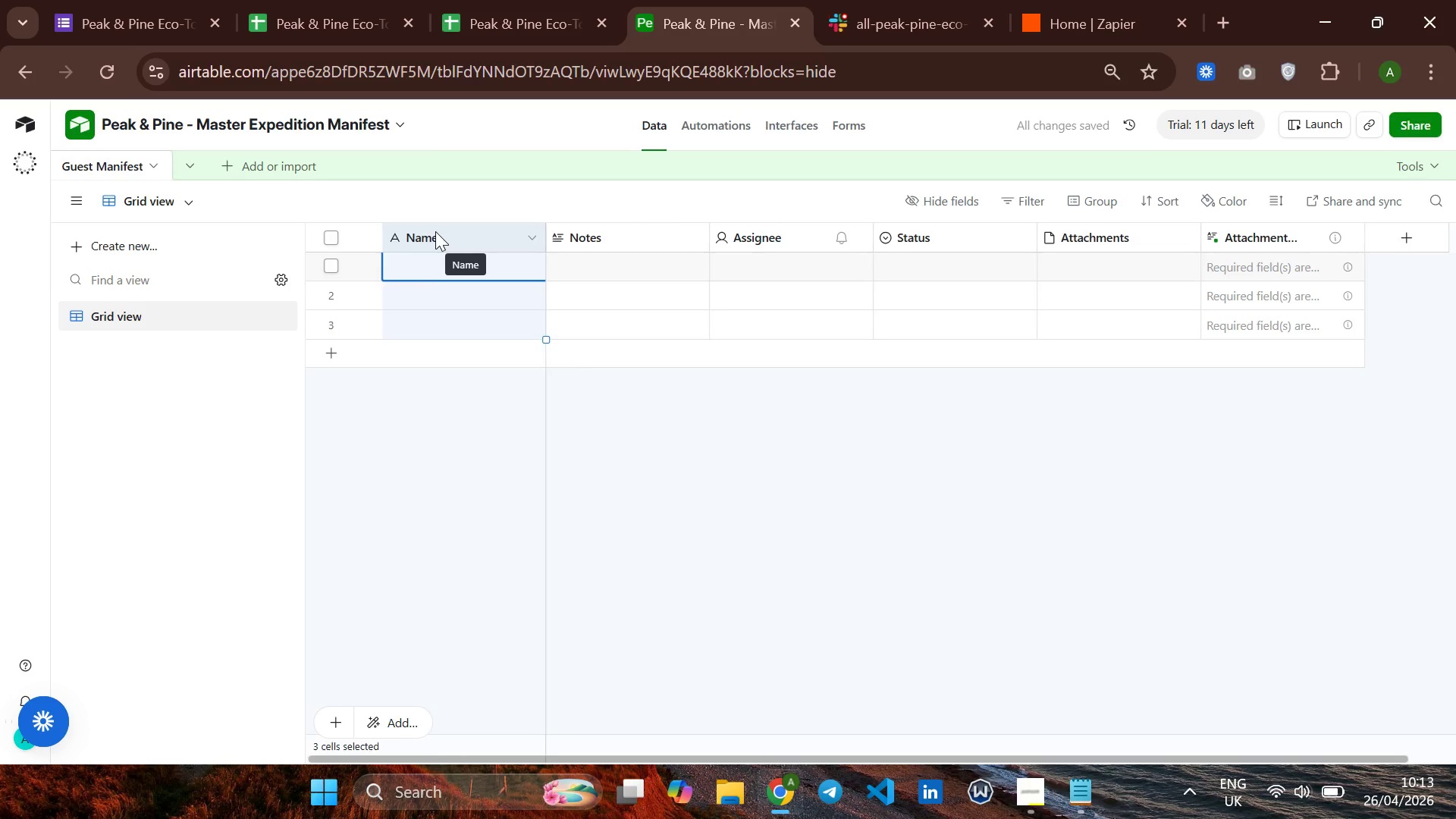 
right_click([435, 231])
 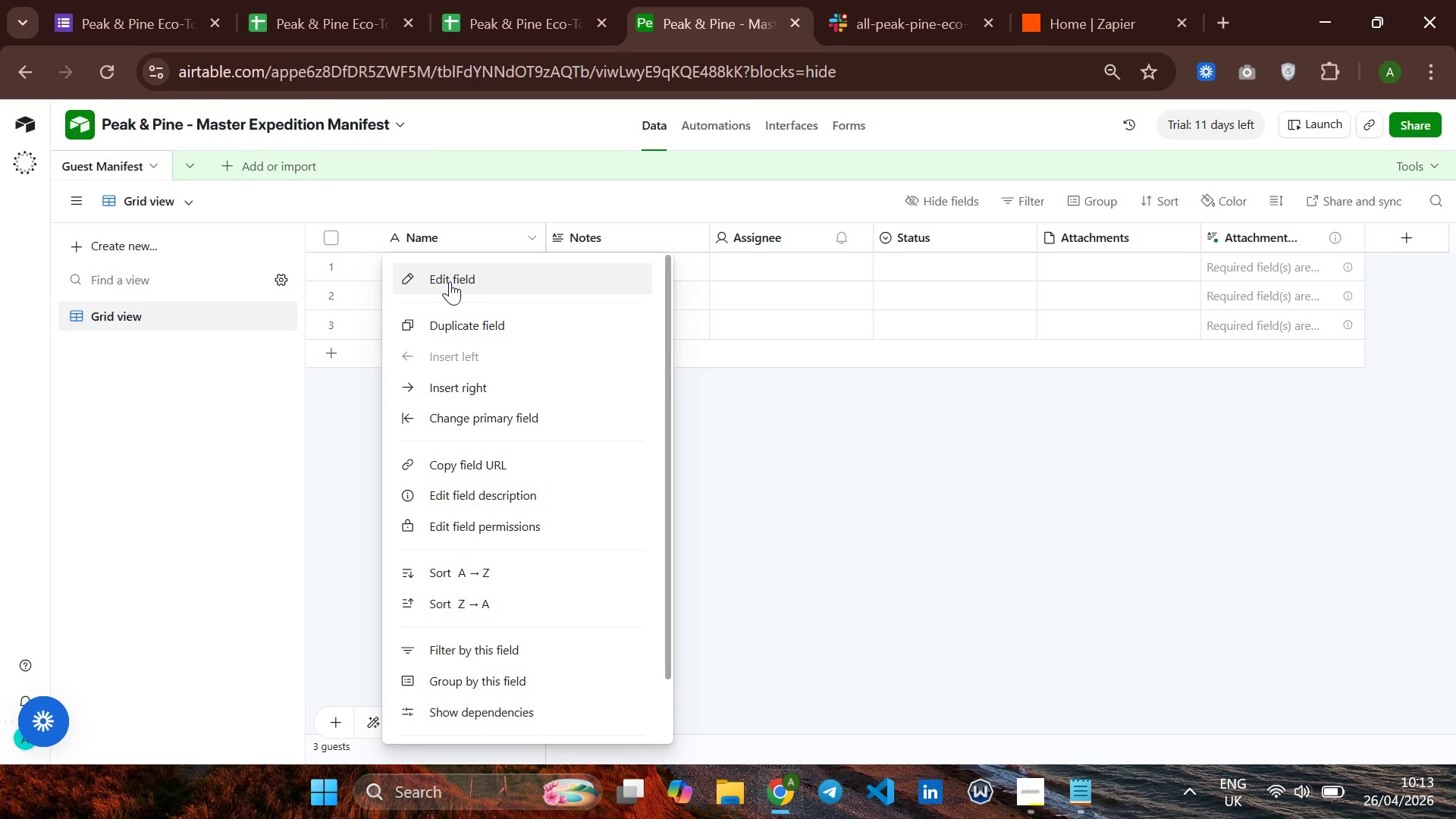 
left_click([450, 281])
 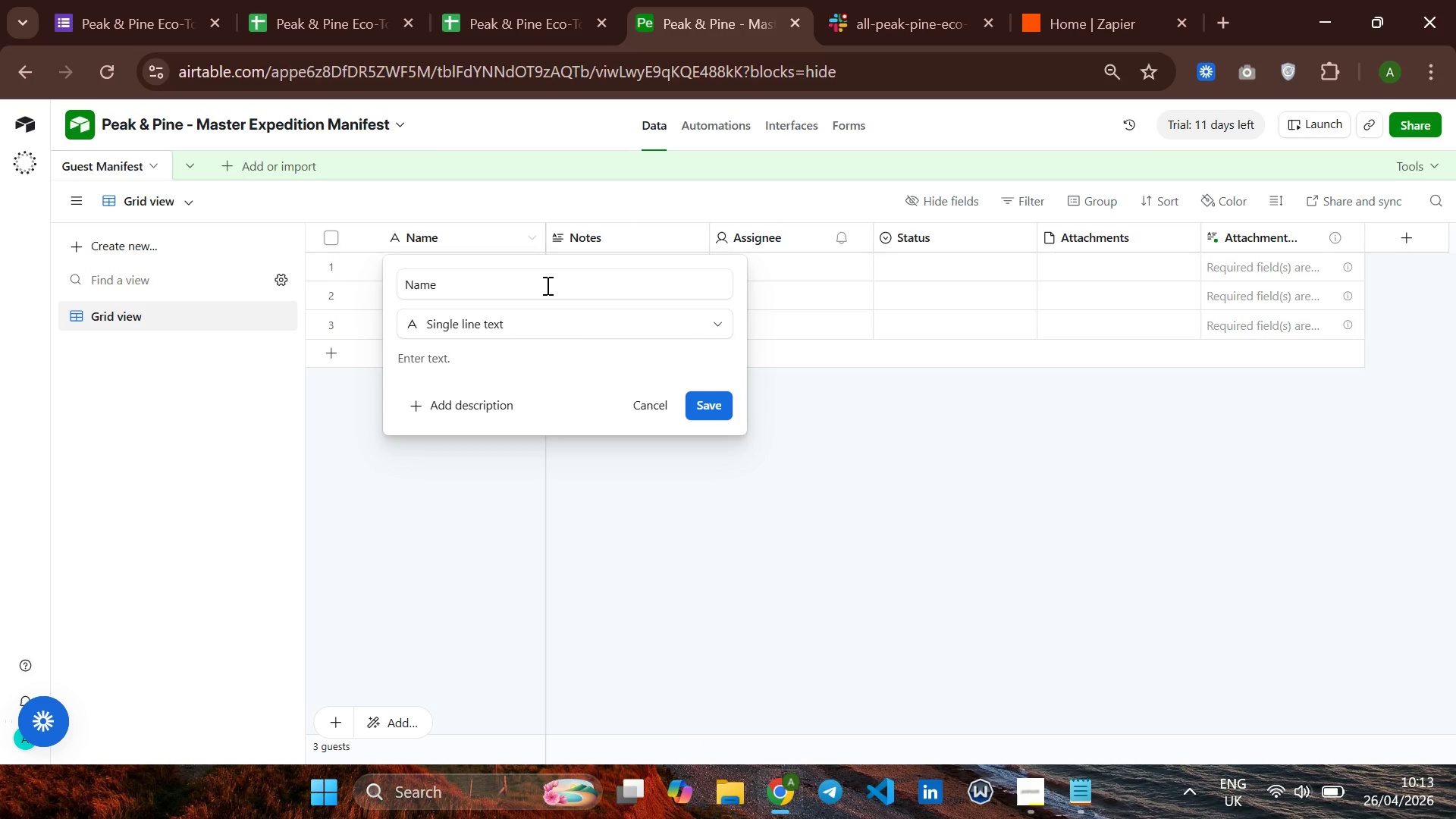 
wait(5.38)
 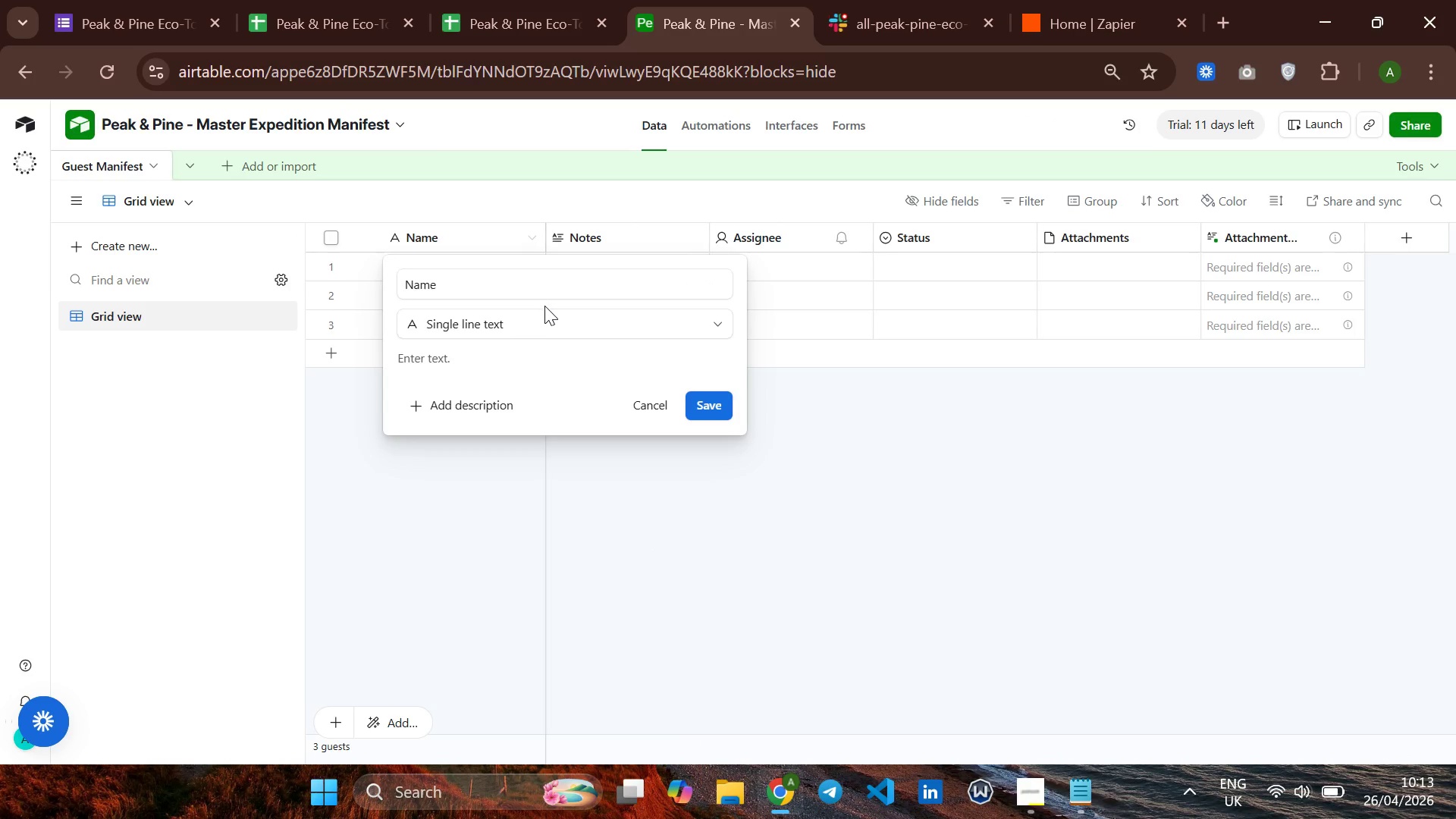 
left_click([518, 287])
 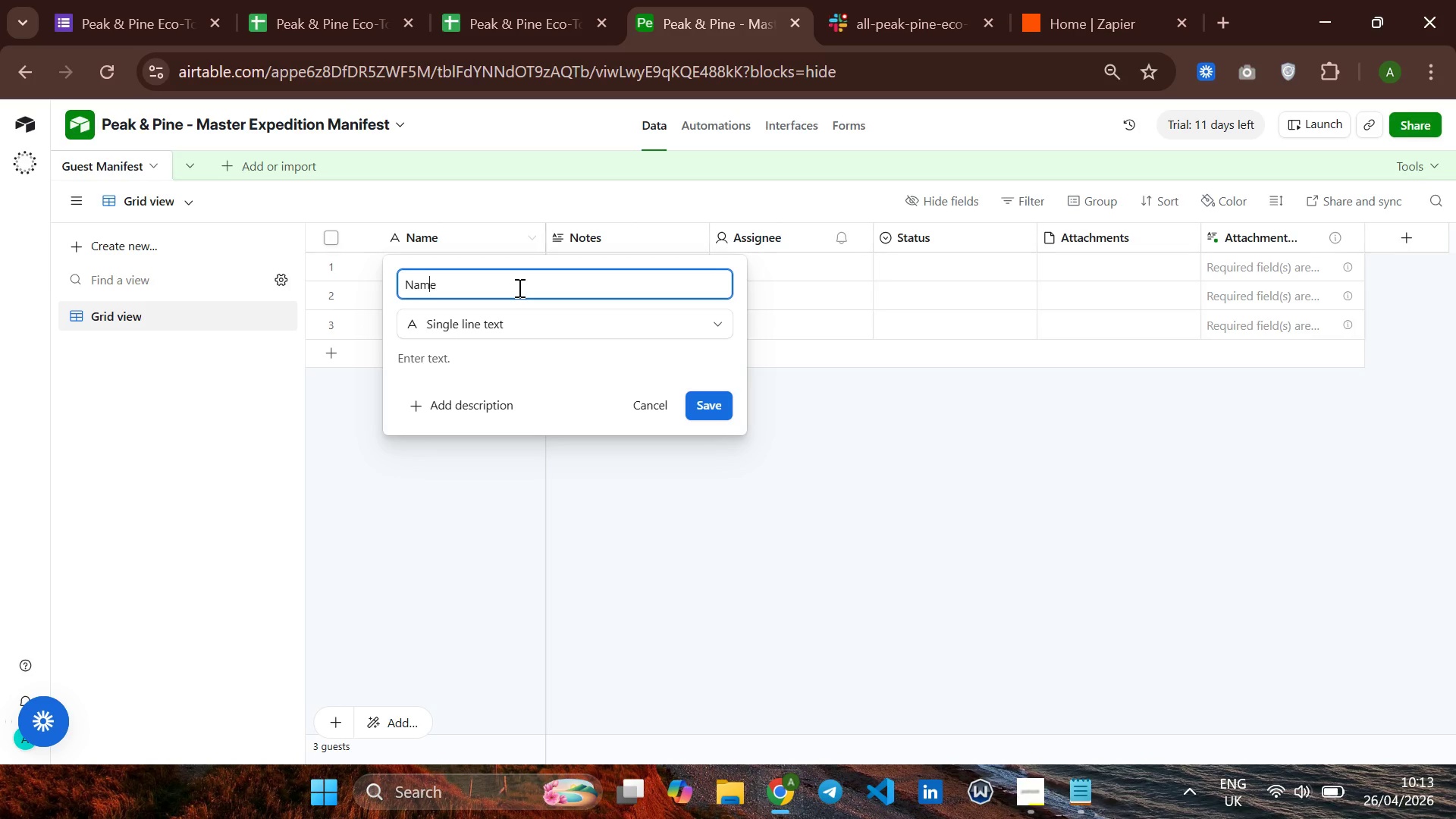 
hold_key(key=ArrowLeft, duration=0.73)
 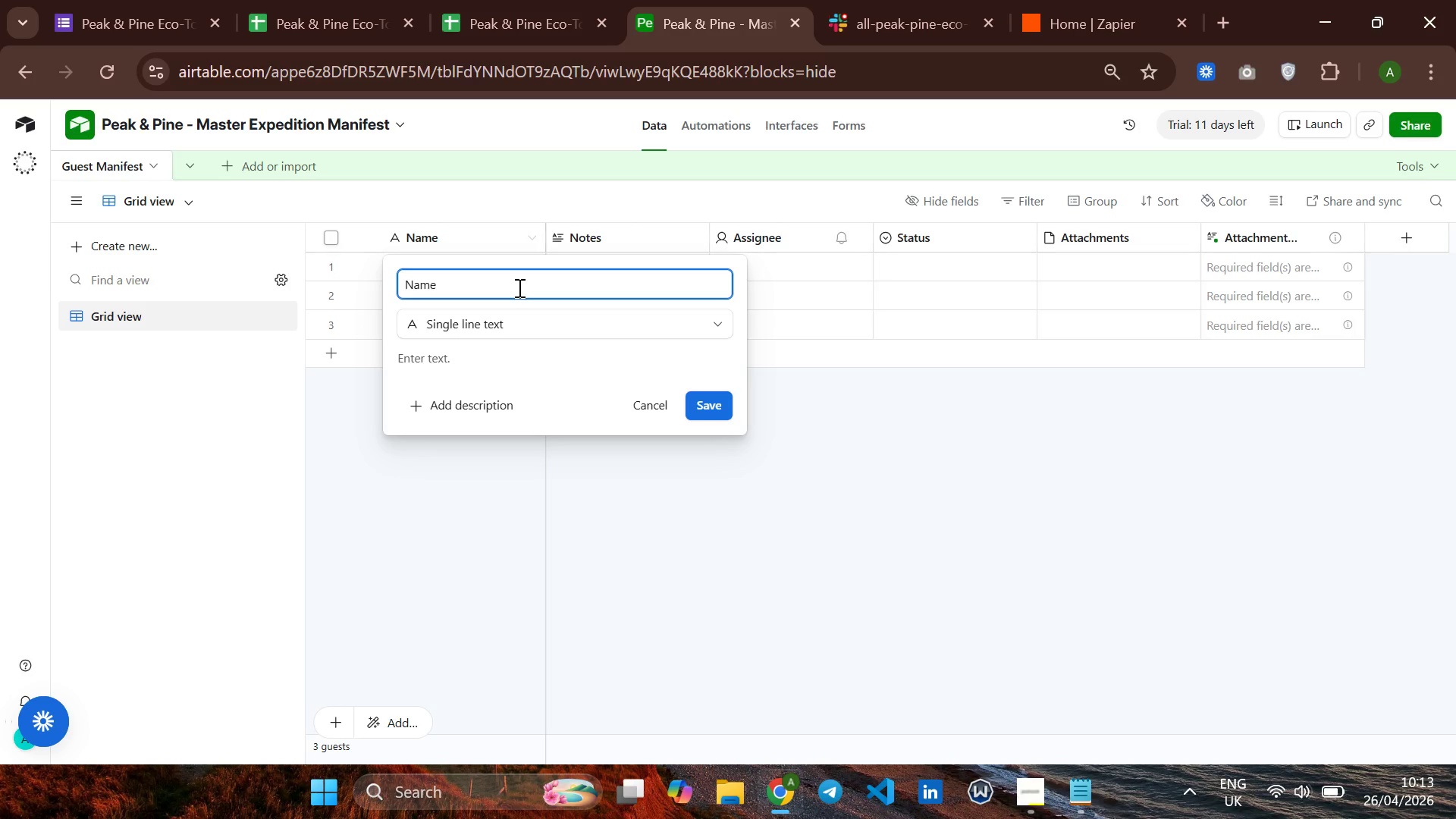 
type(Guest )
 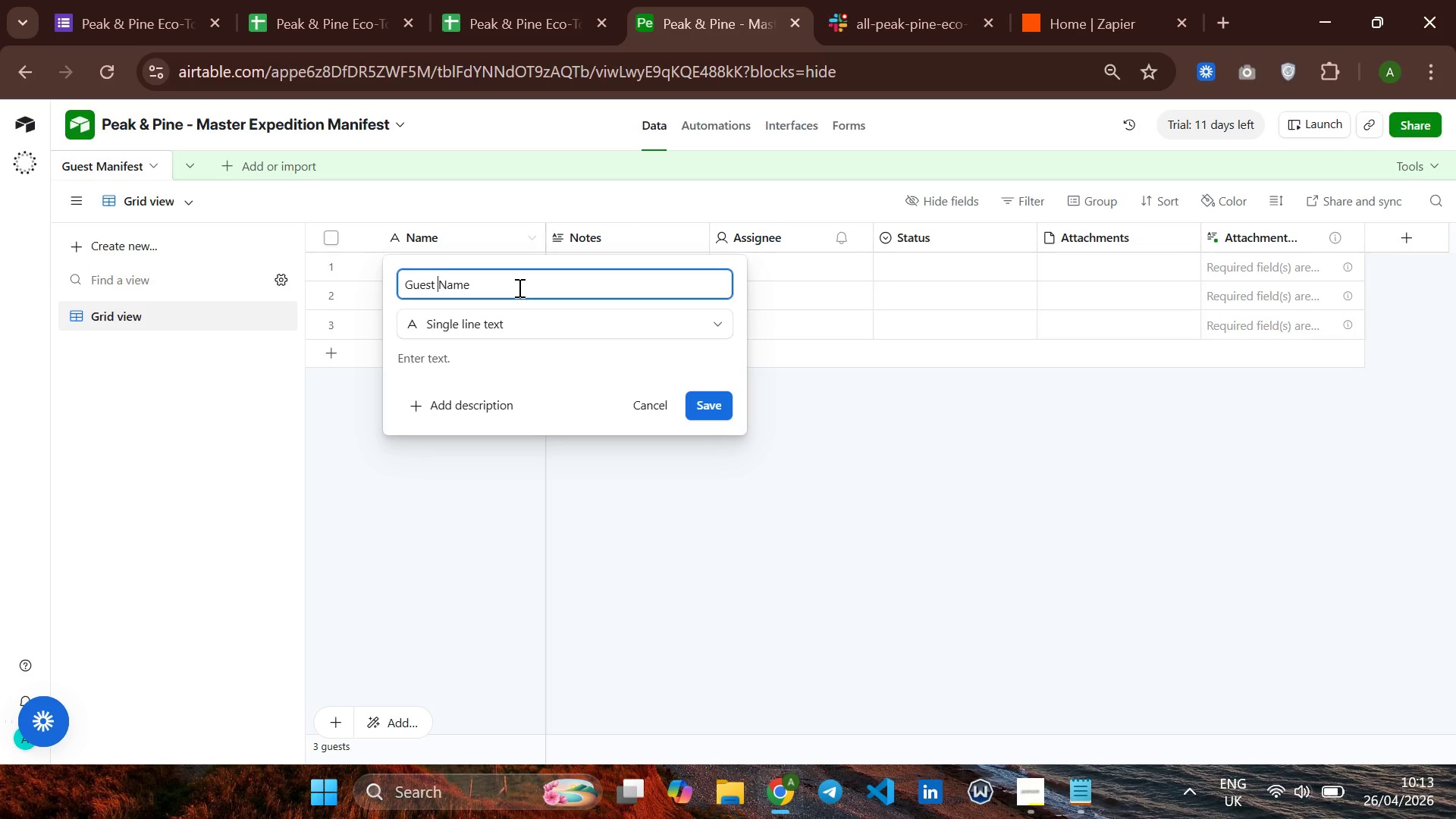 
key(Enter)
 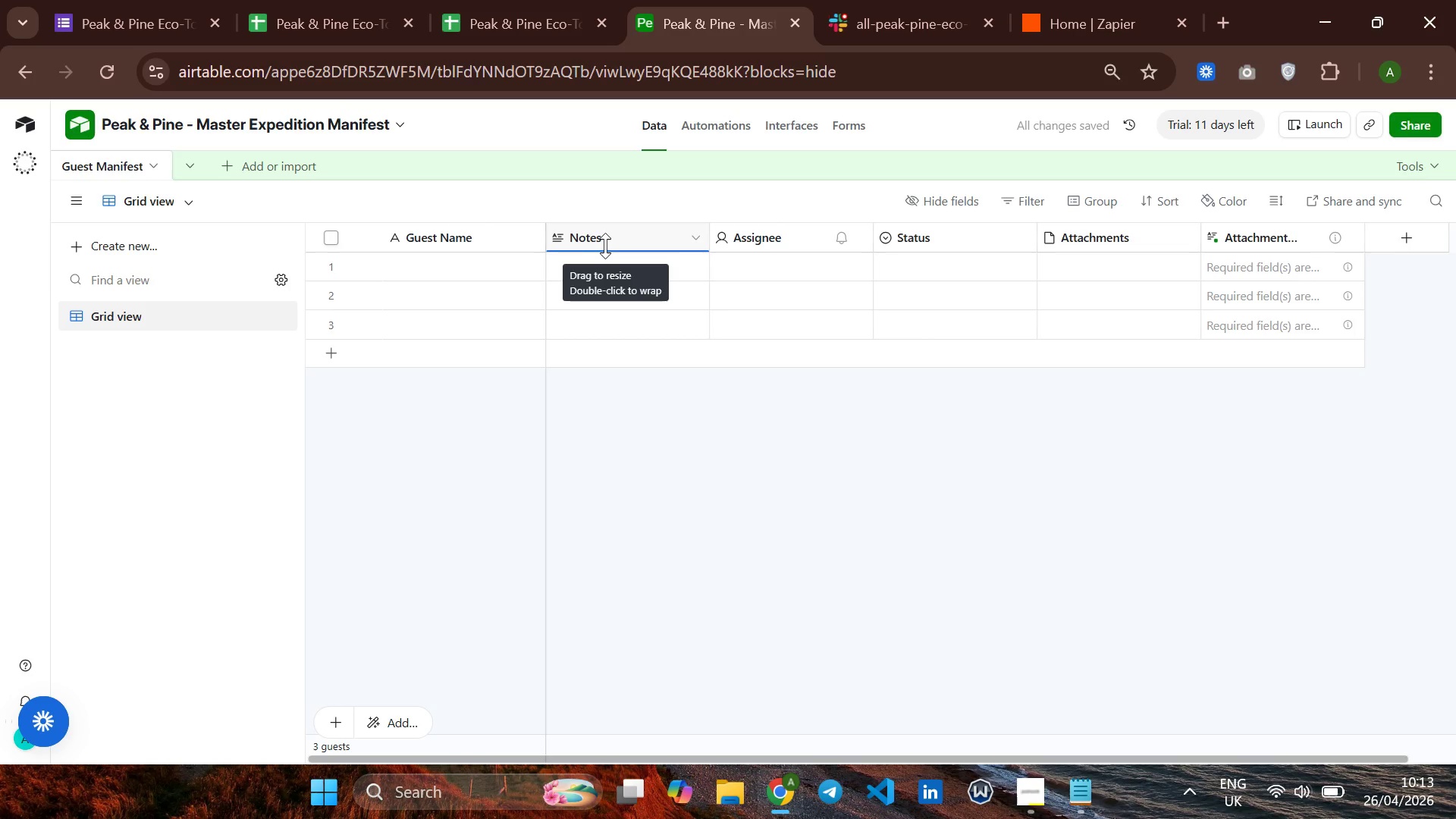 
right_click([613, 245])
 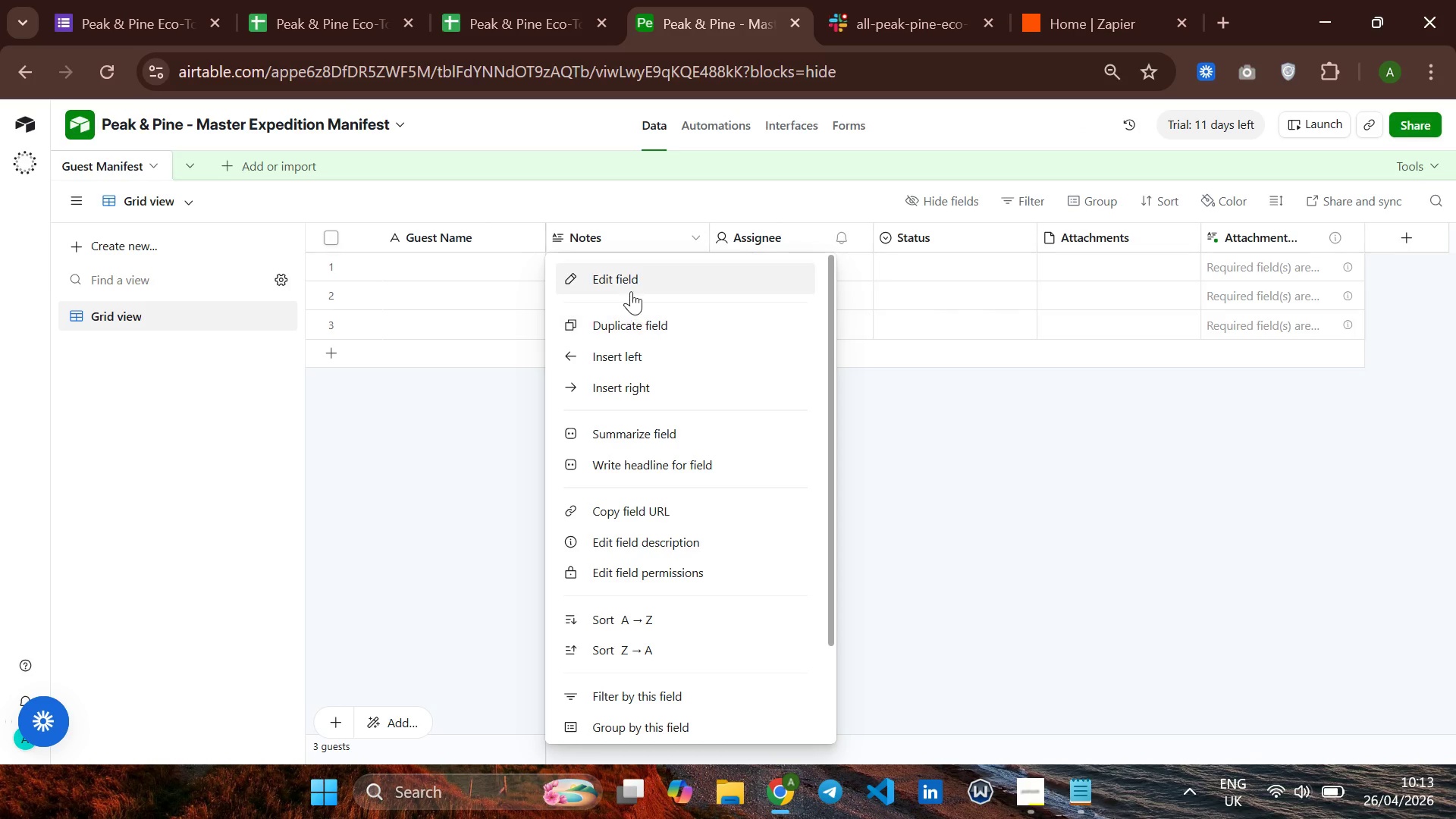 
left_click([631, 282])
 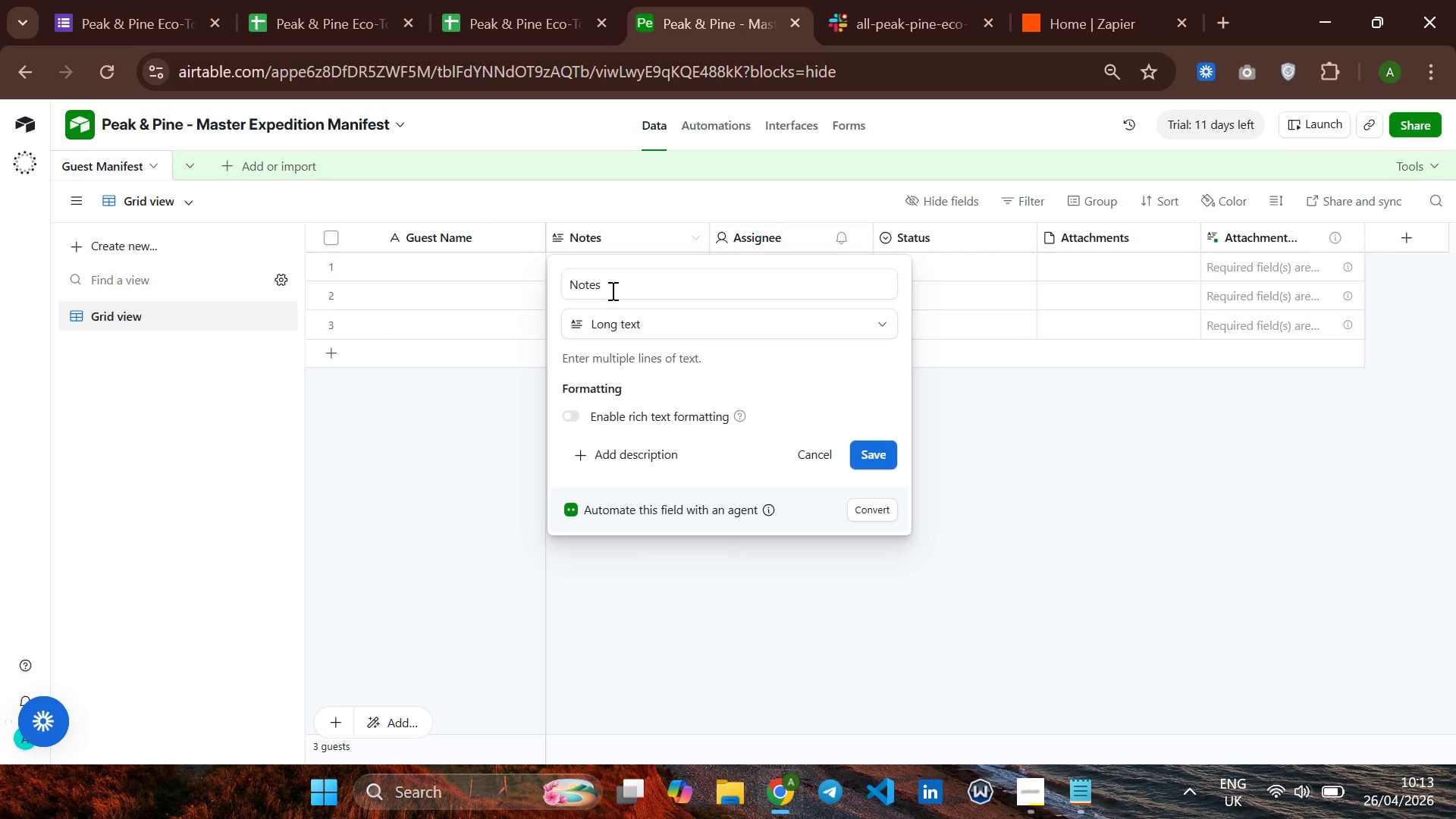 
left_click([611, 290])
 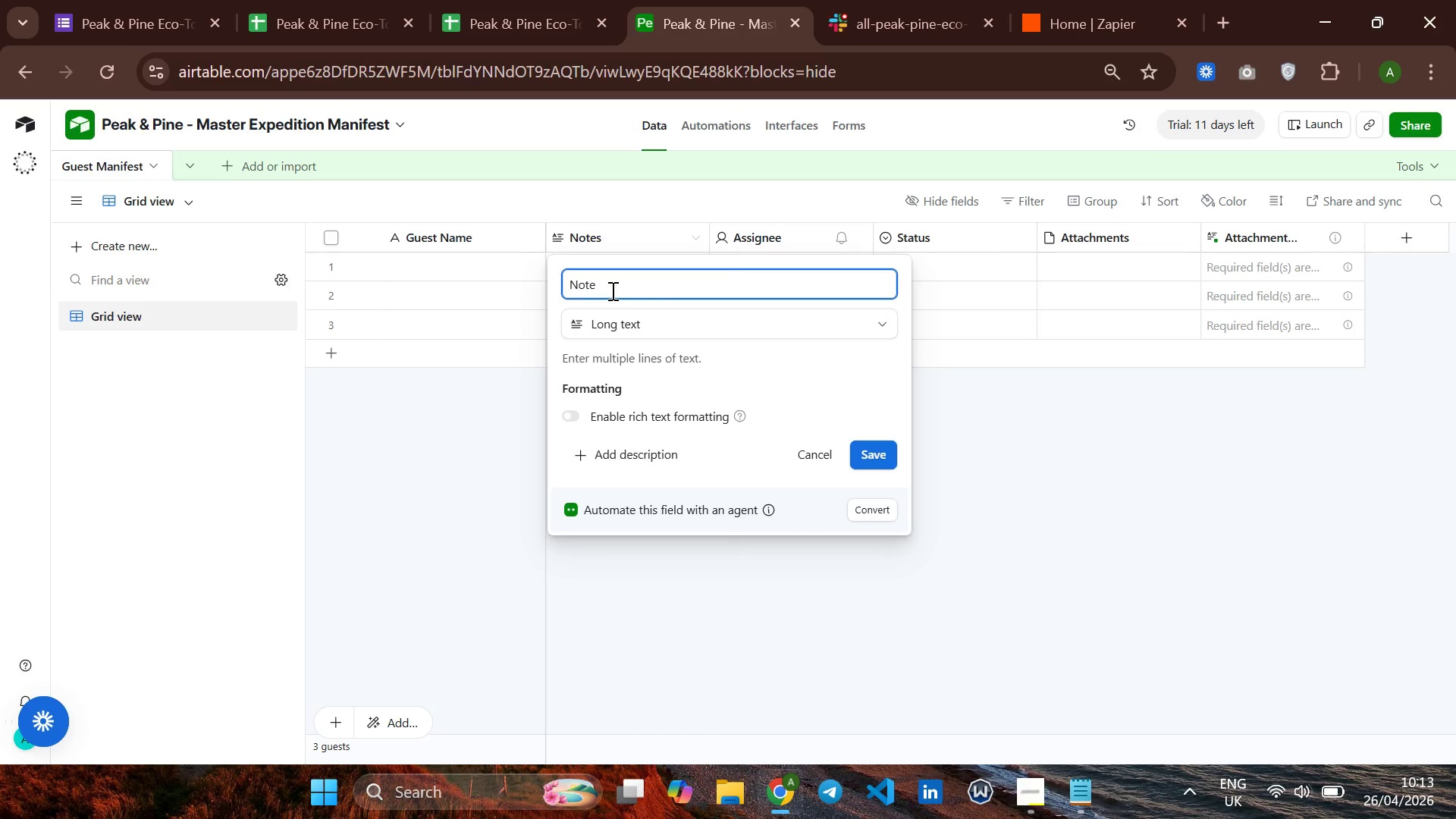 
hold_key(key=Backspace, duration=0.84)
 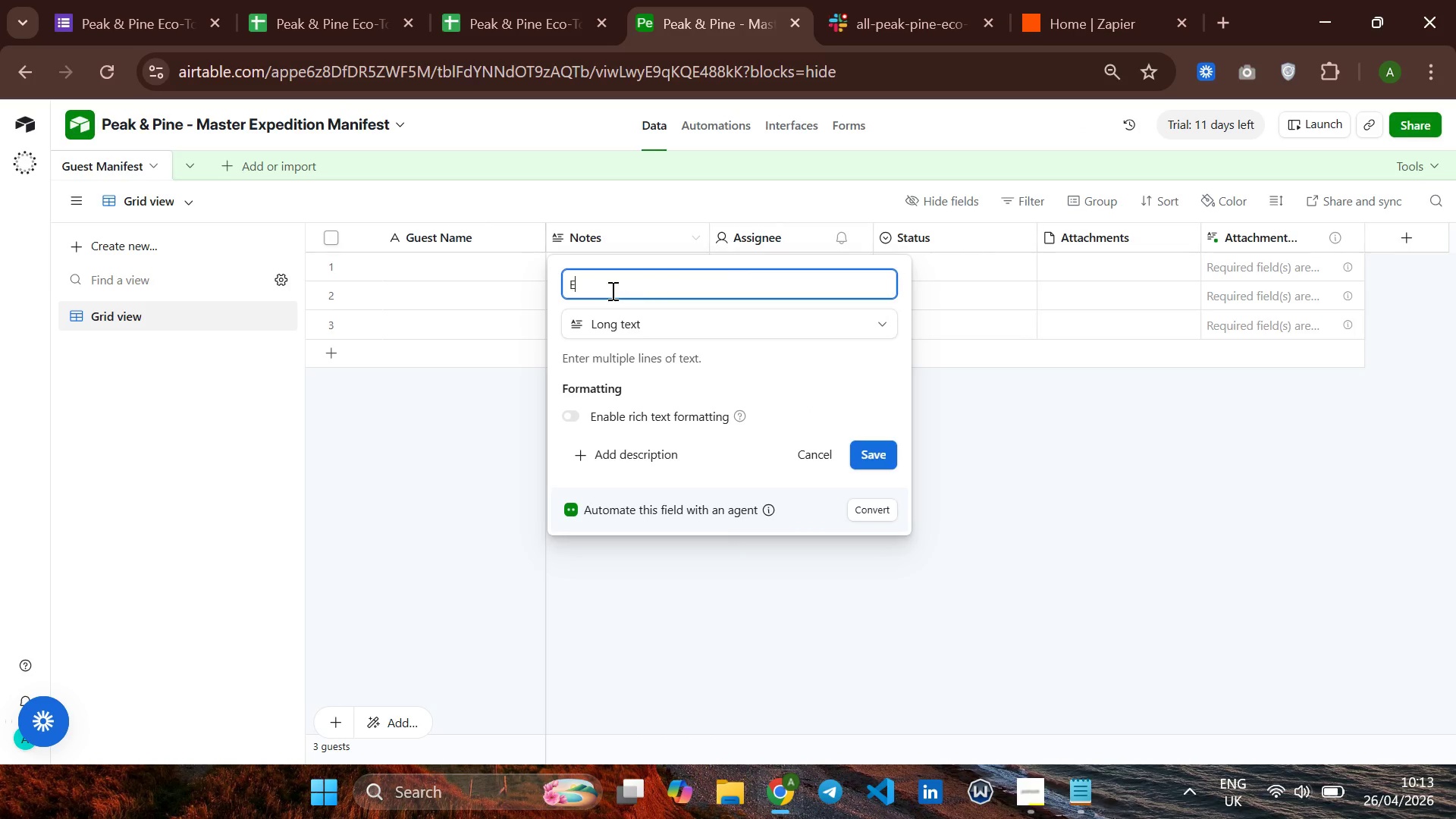 
type(Email Address)
 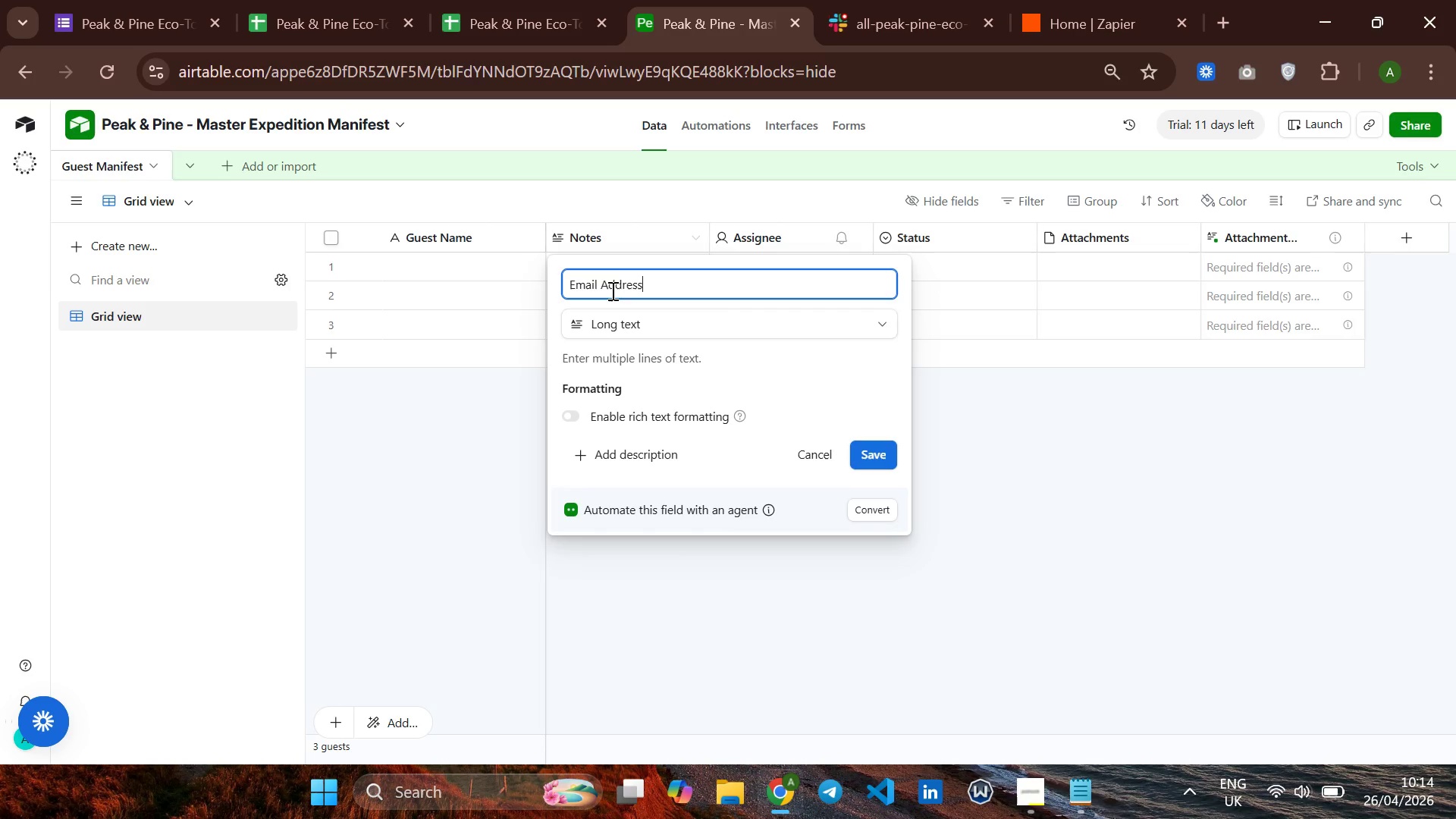 
key(ArrowDown)
 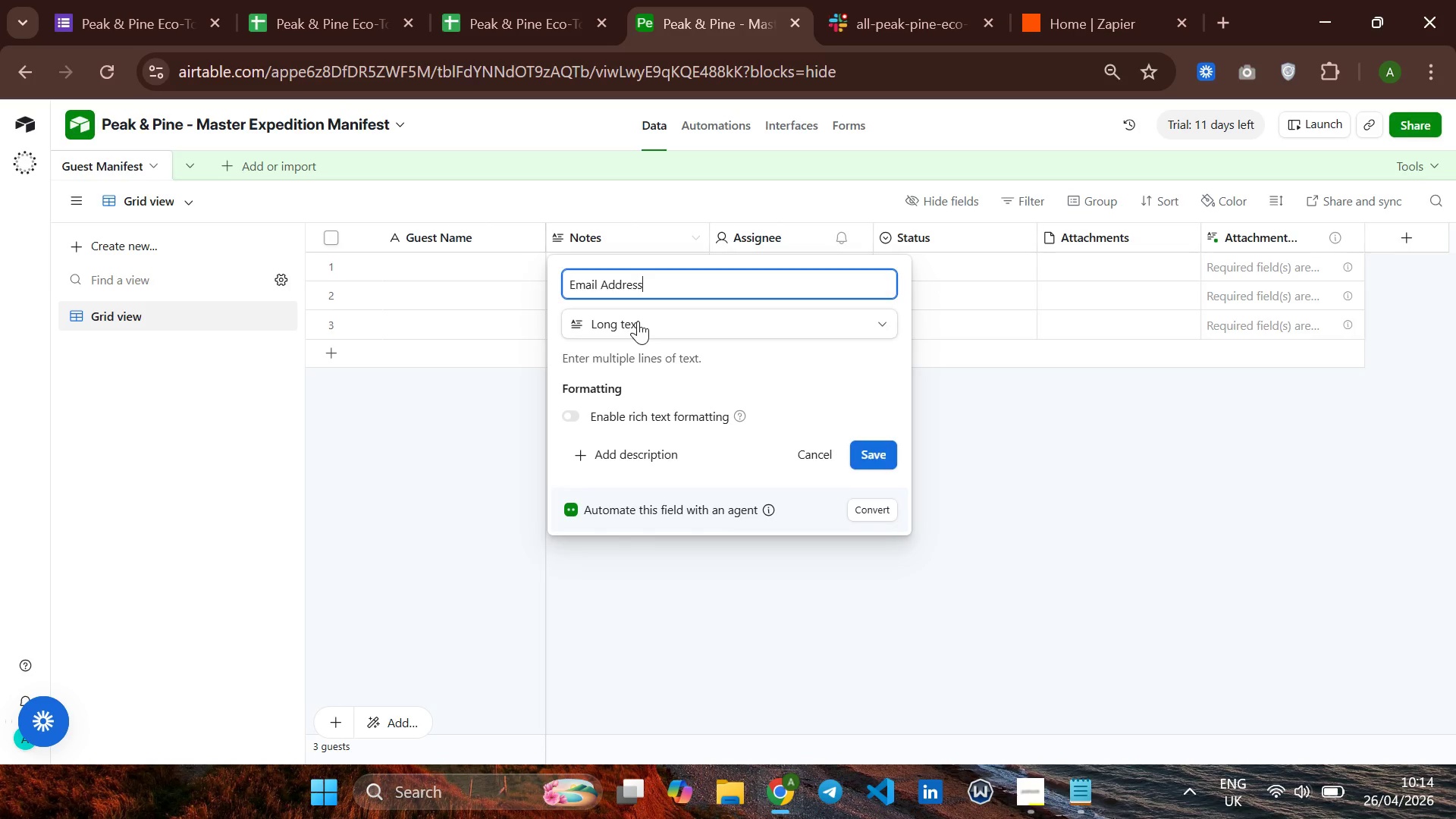 
left_click([638, 321])
 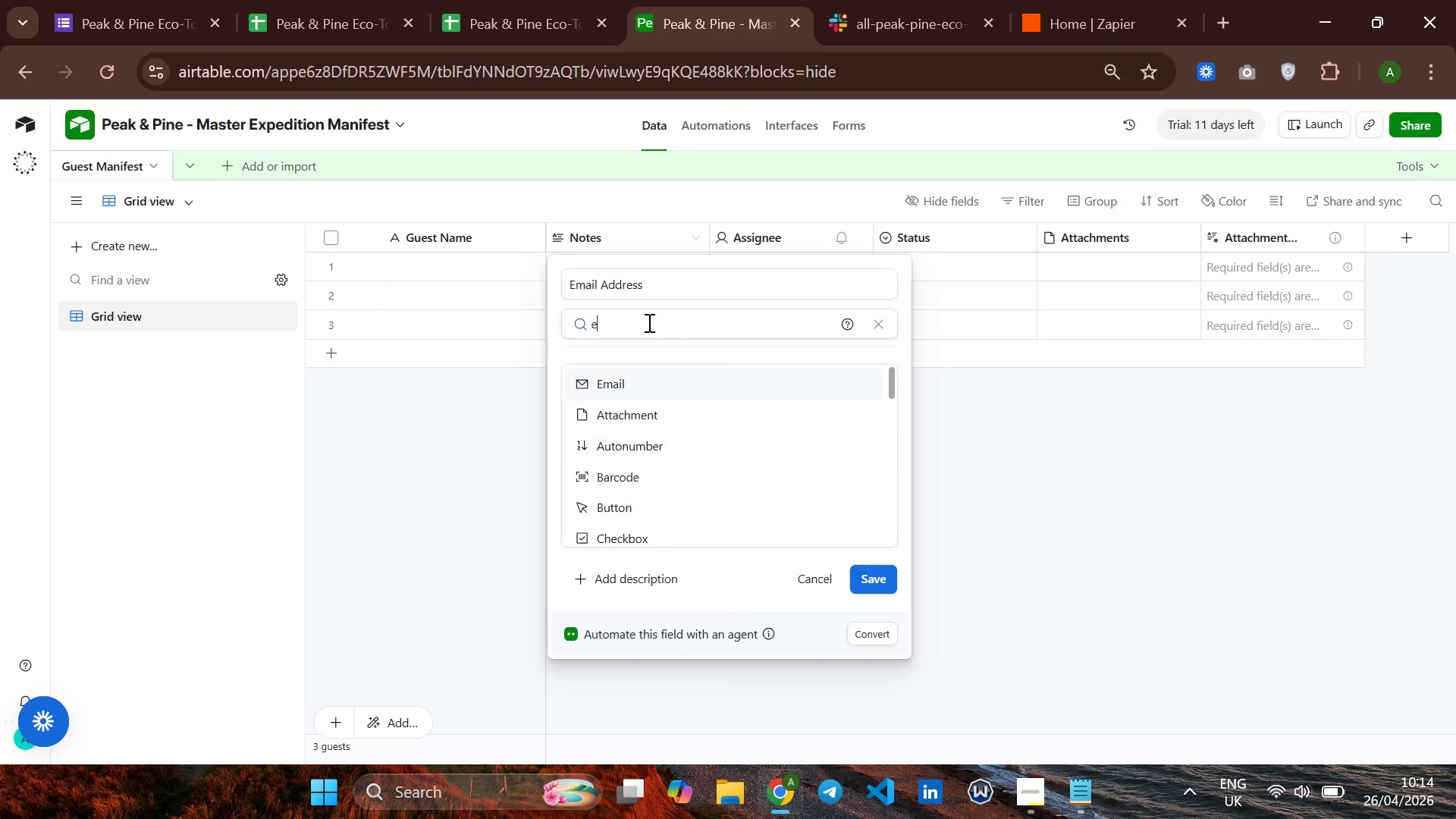 
key(E)
 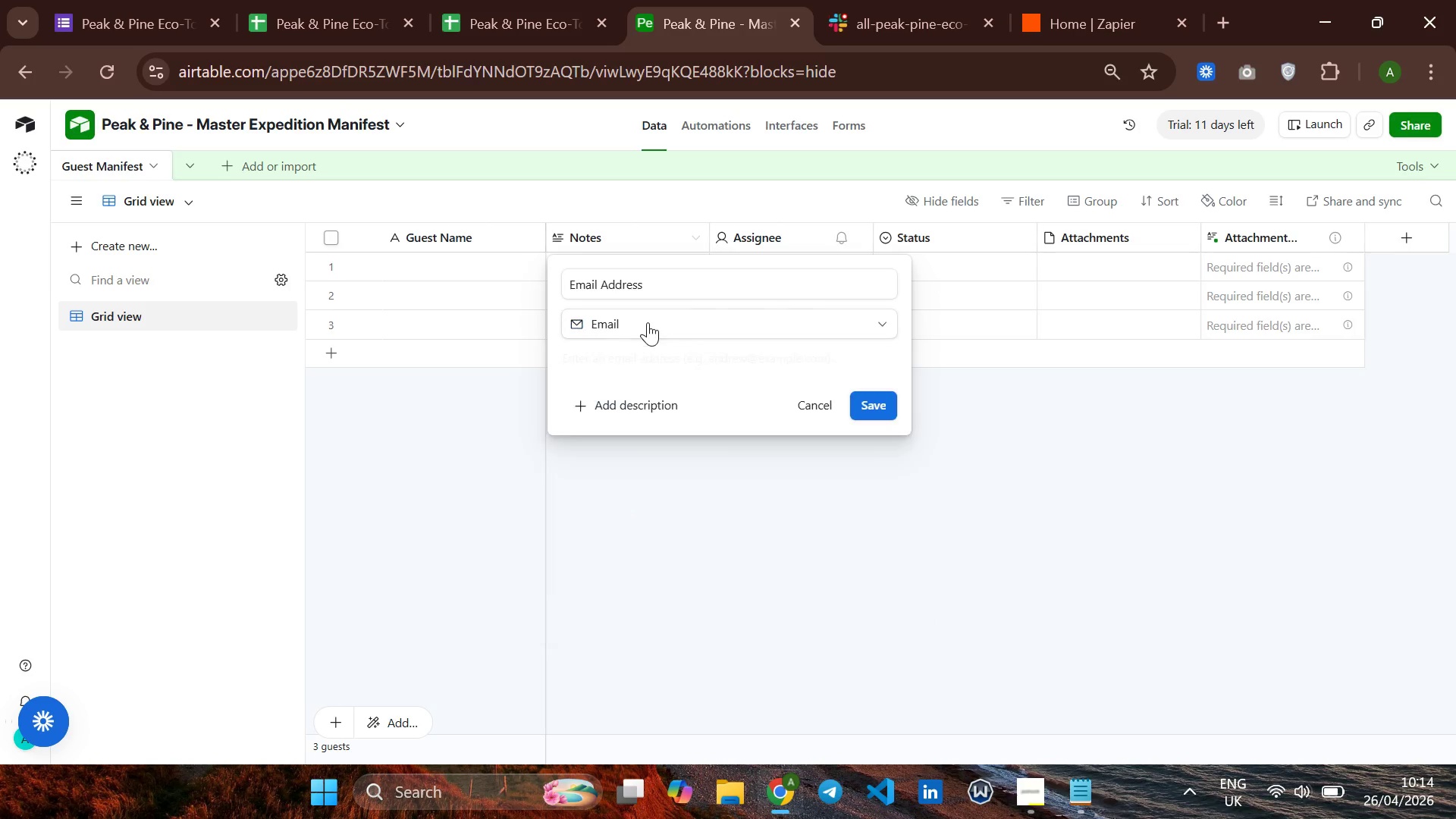 
key(Enter)
 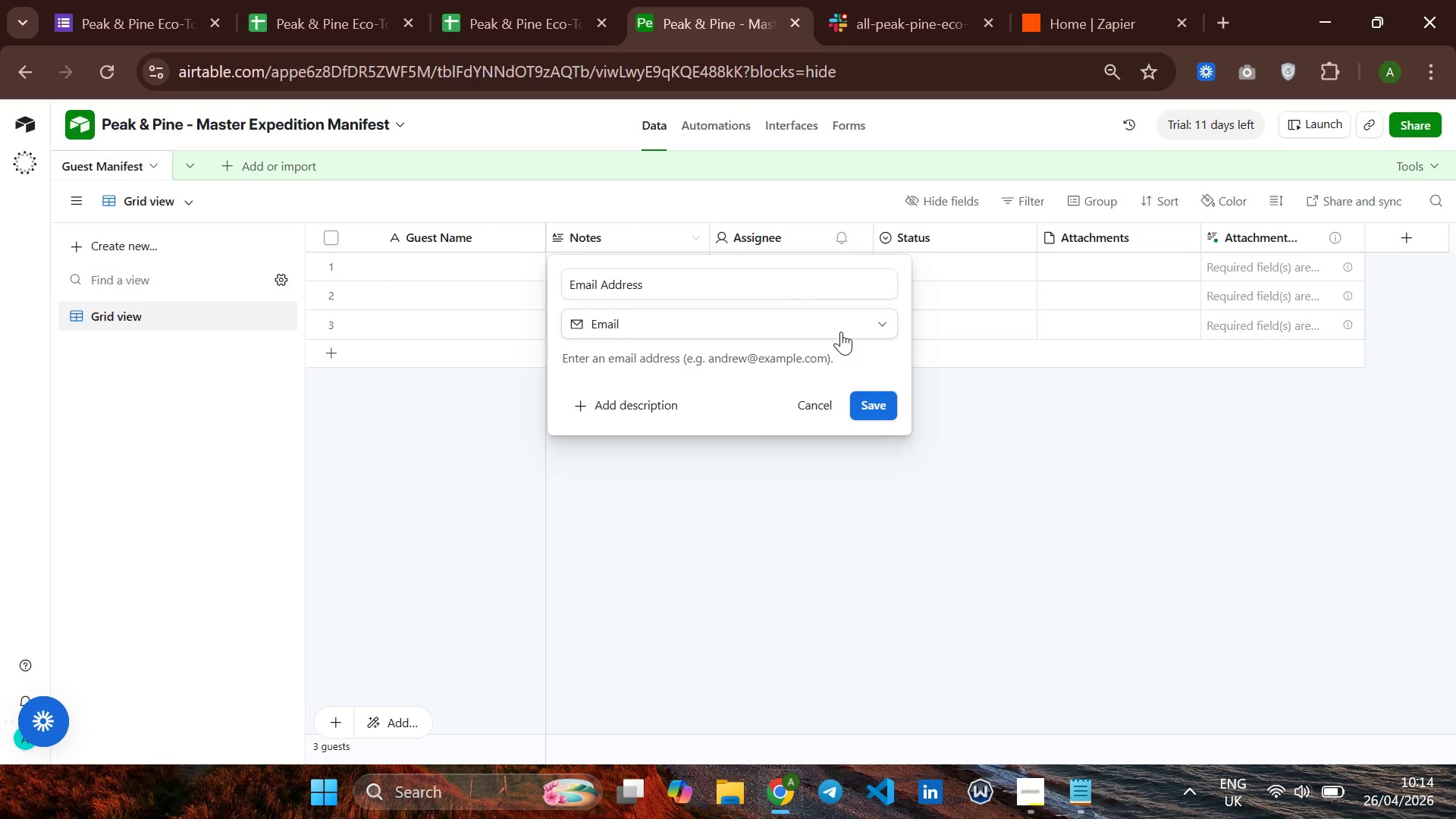 
key(Enter)
 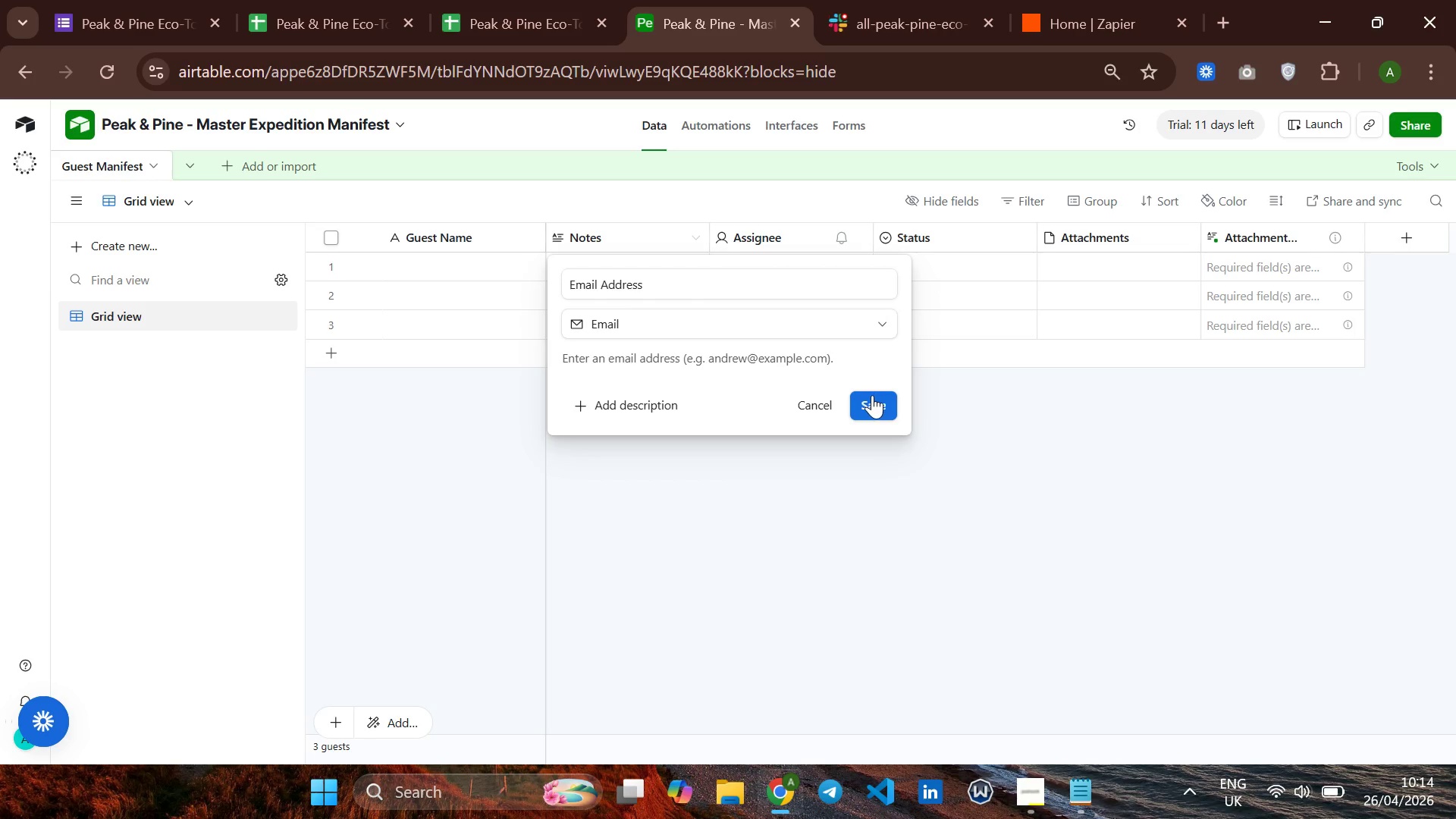 
left_click([872, 395])
 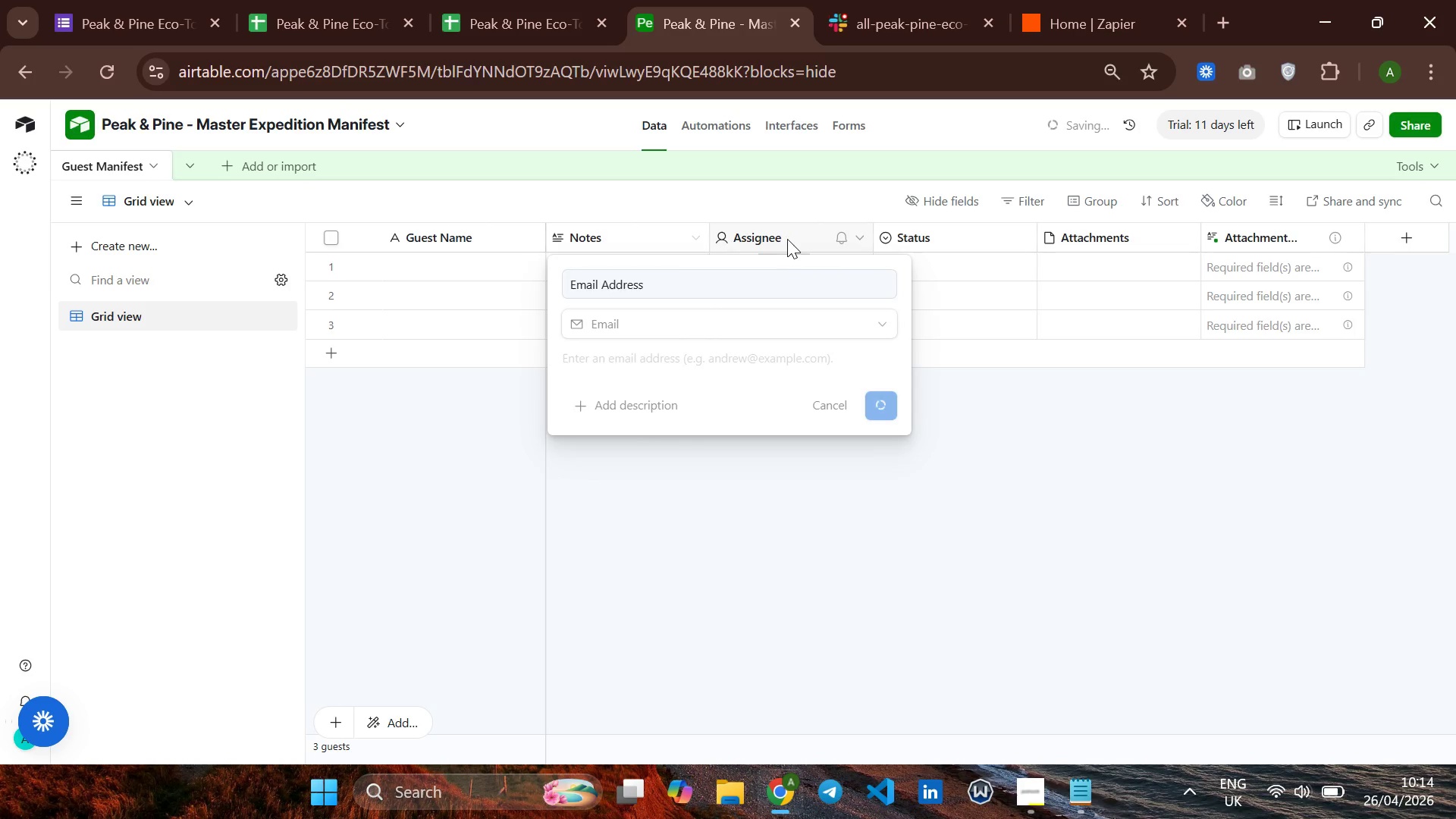 
right_click([789, 239])
 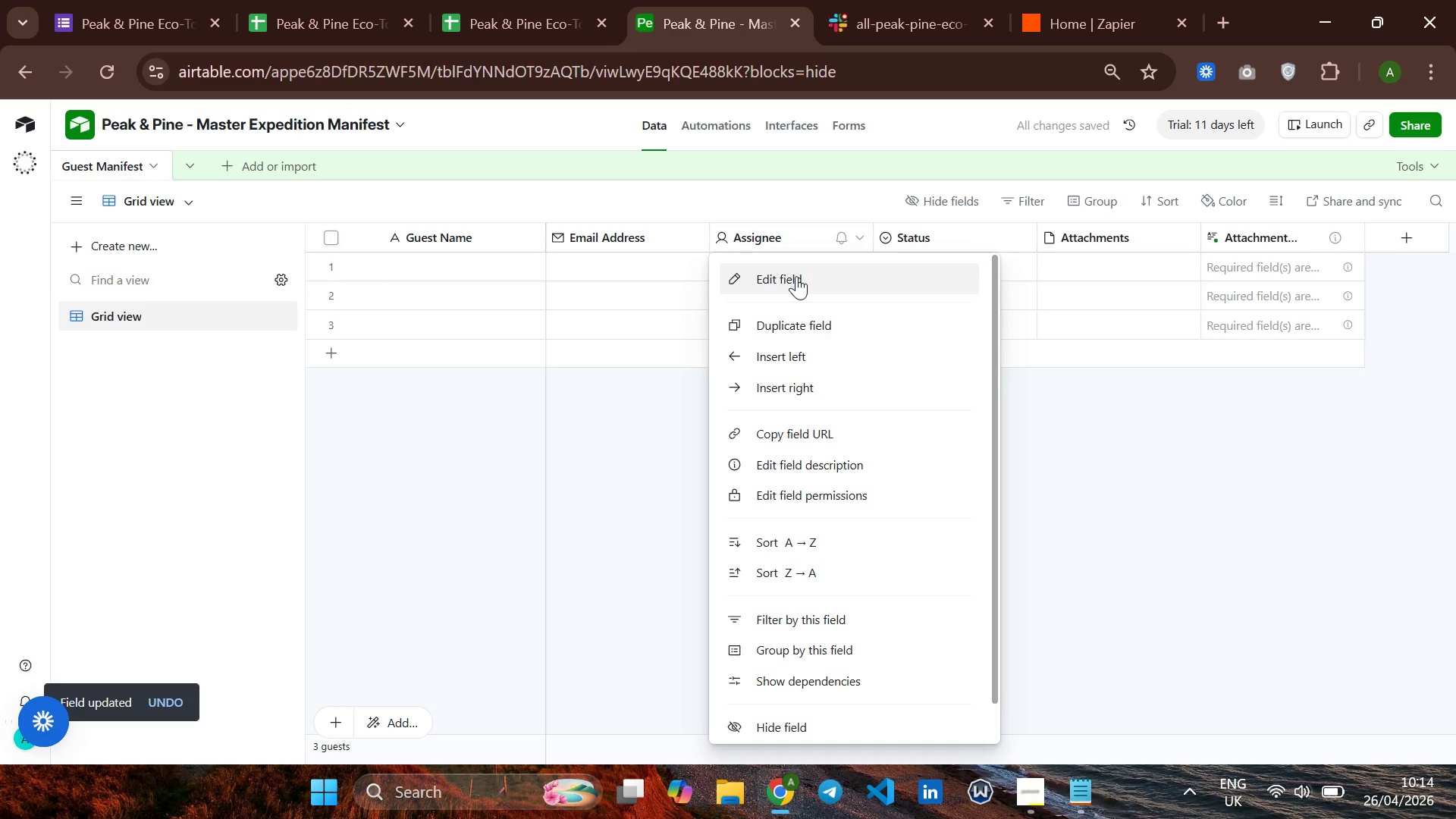 
left_click([796, 276])
 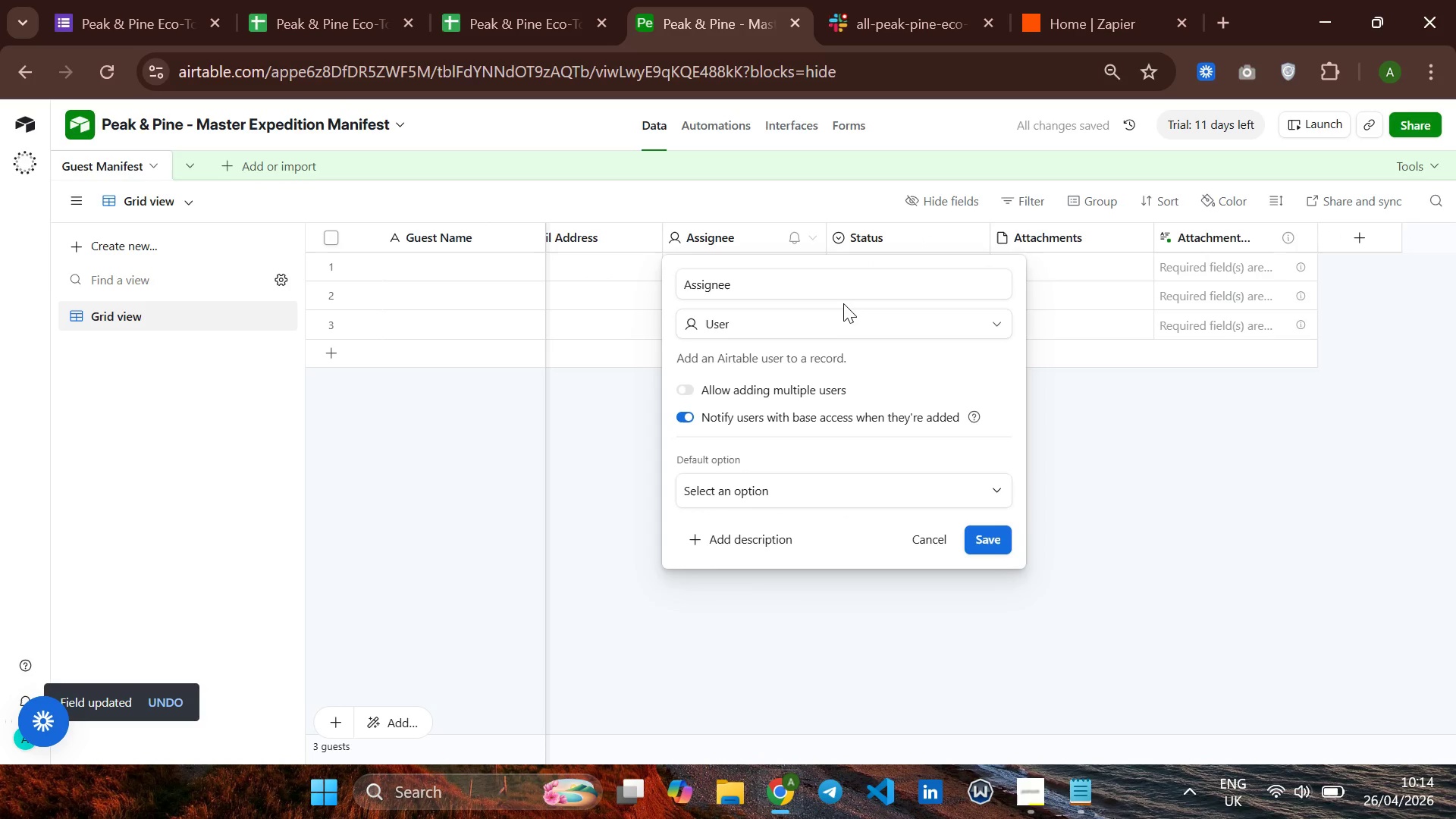 
left_click([839, 287])
 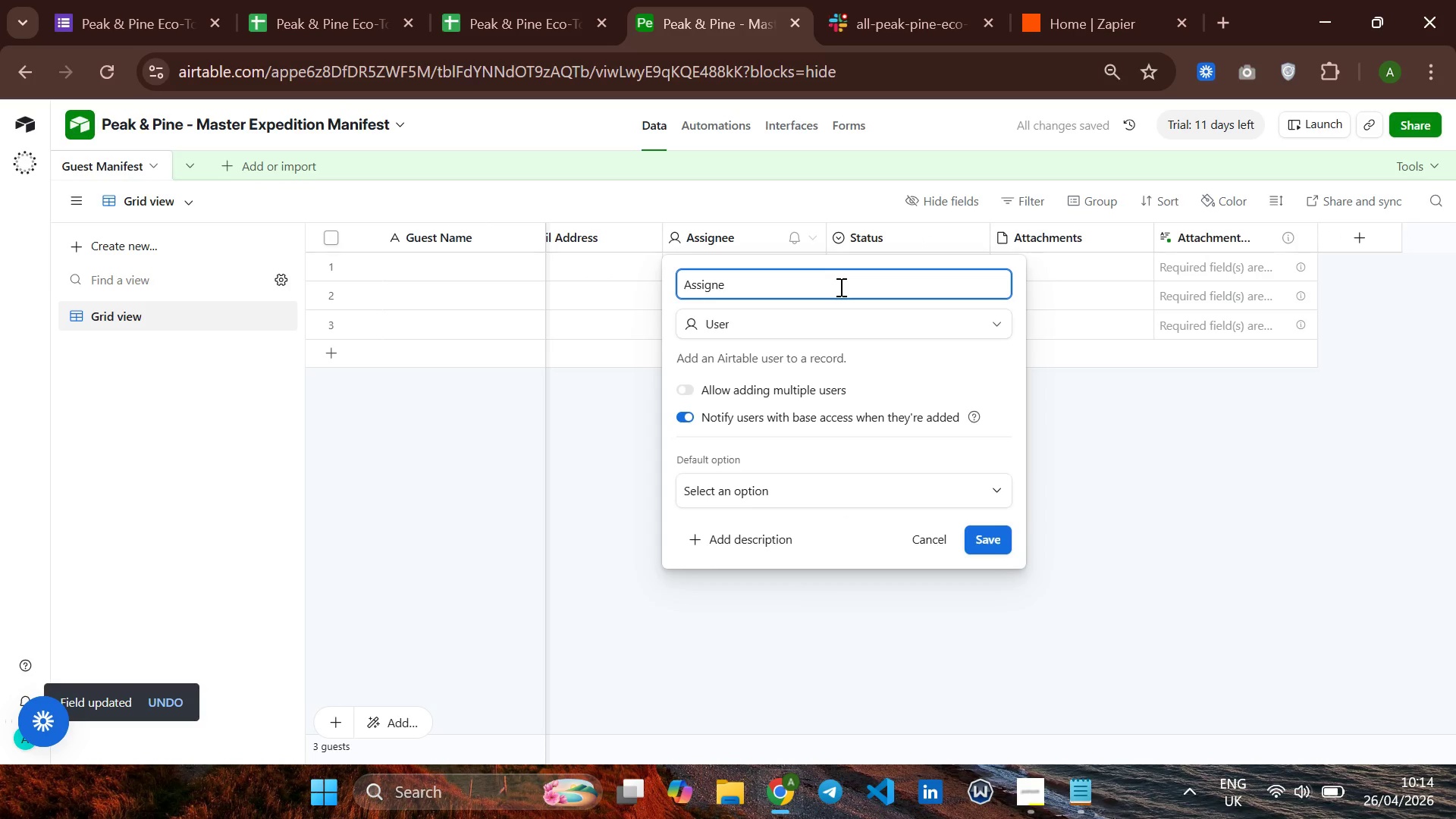 
hold_key(key=Backspace, duration=0.91)
 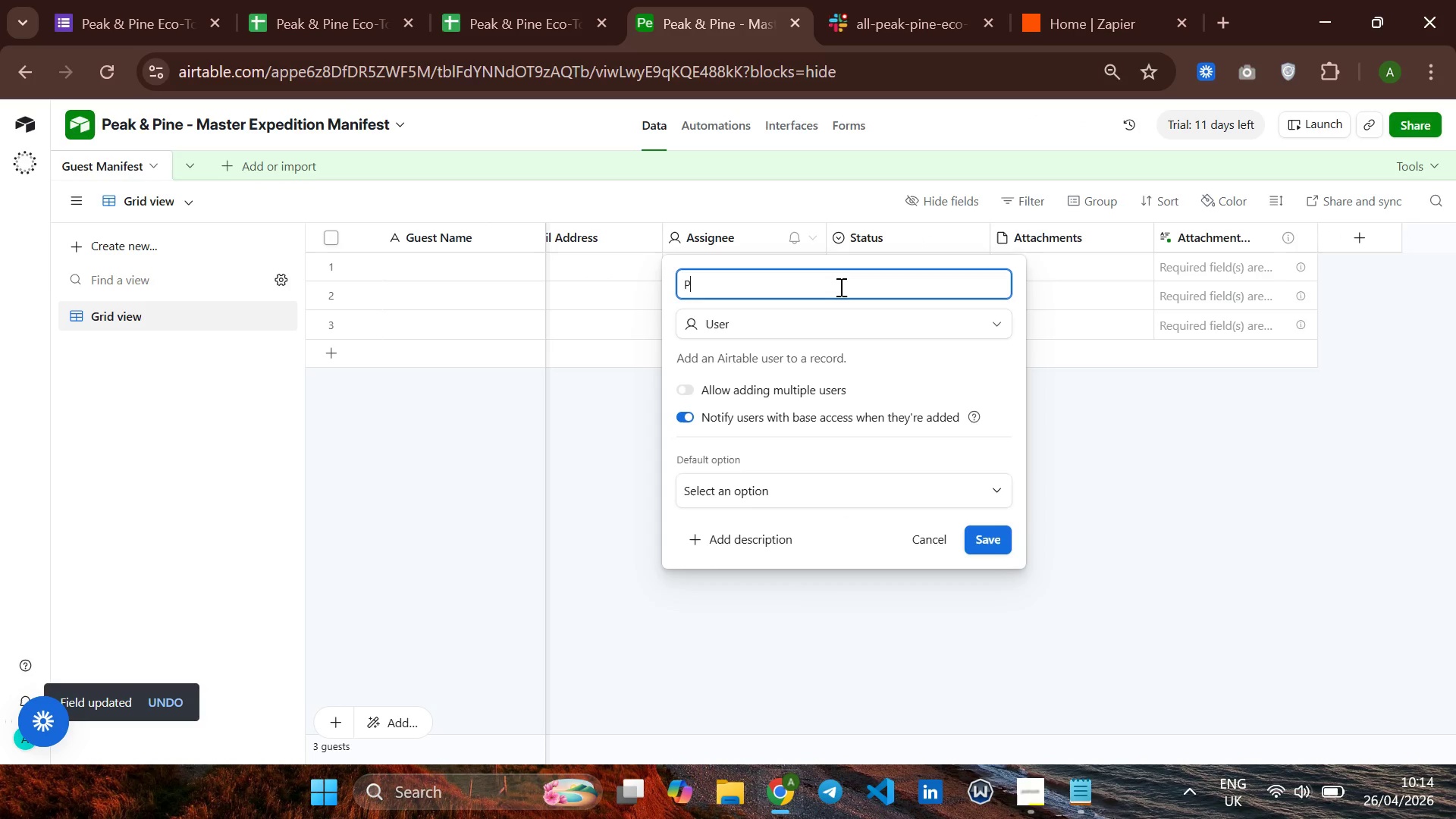 
type(Phone Number)
 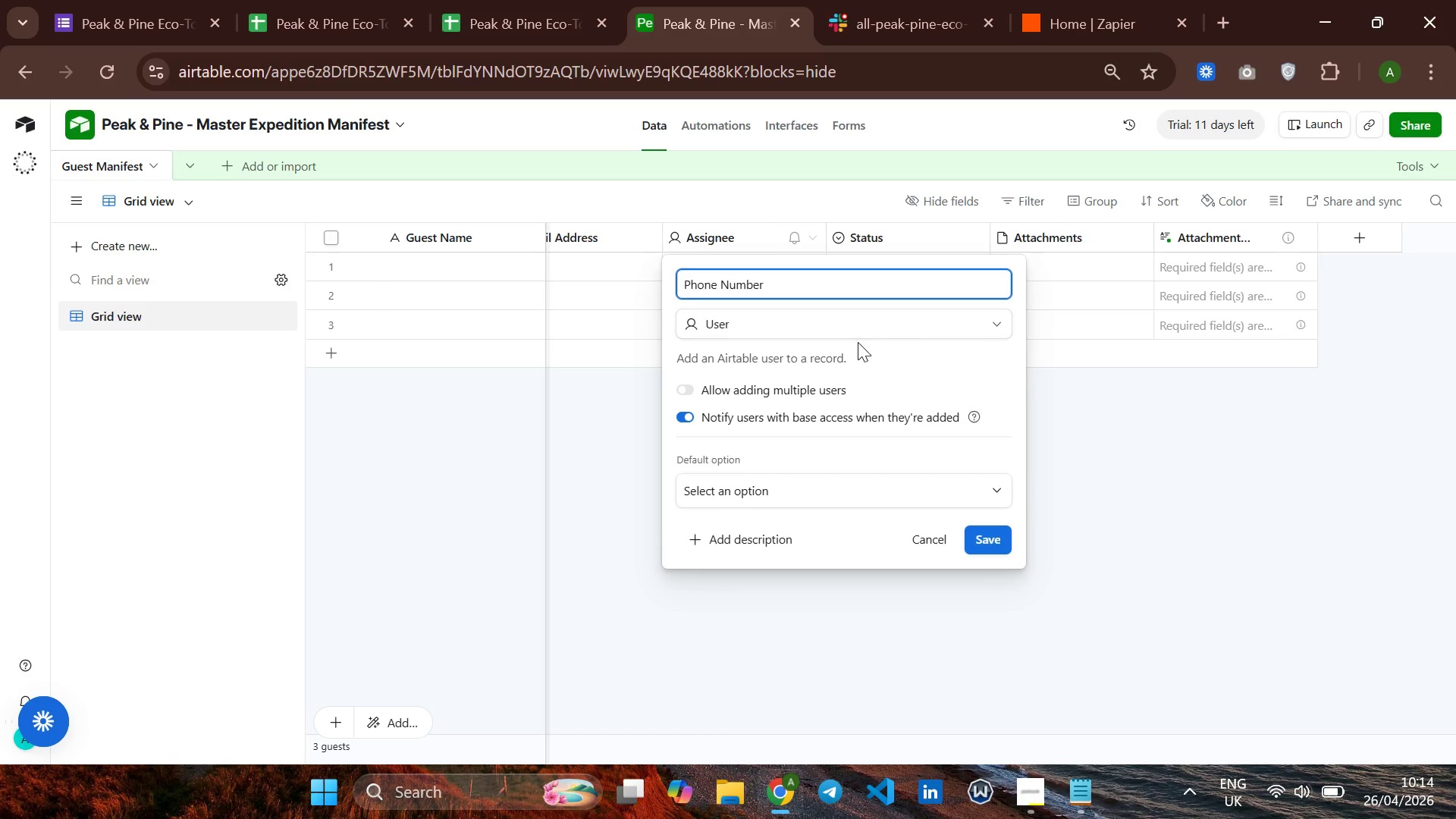 
left_click([875, 322])
 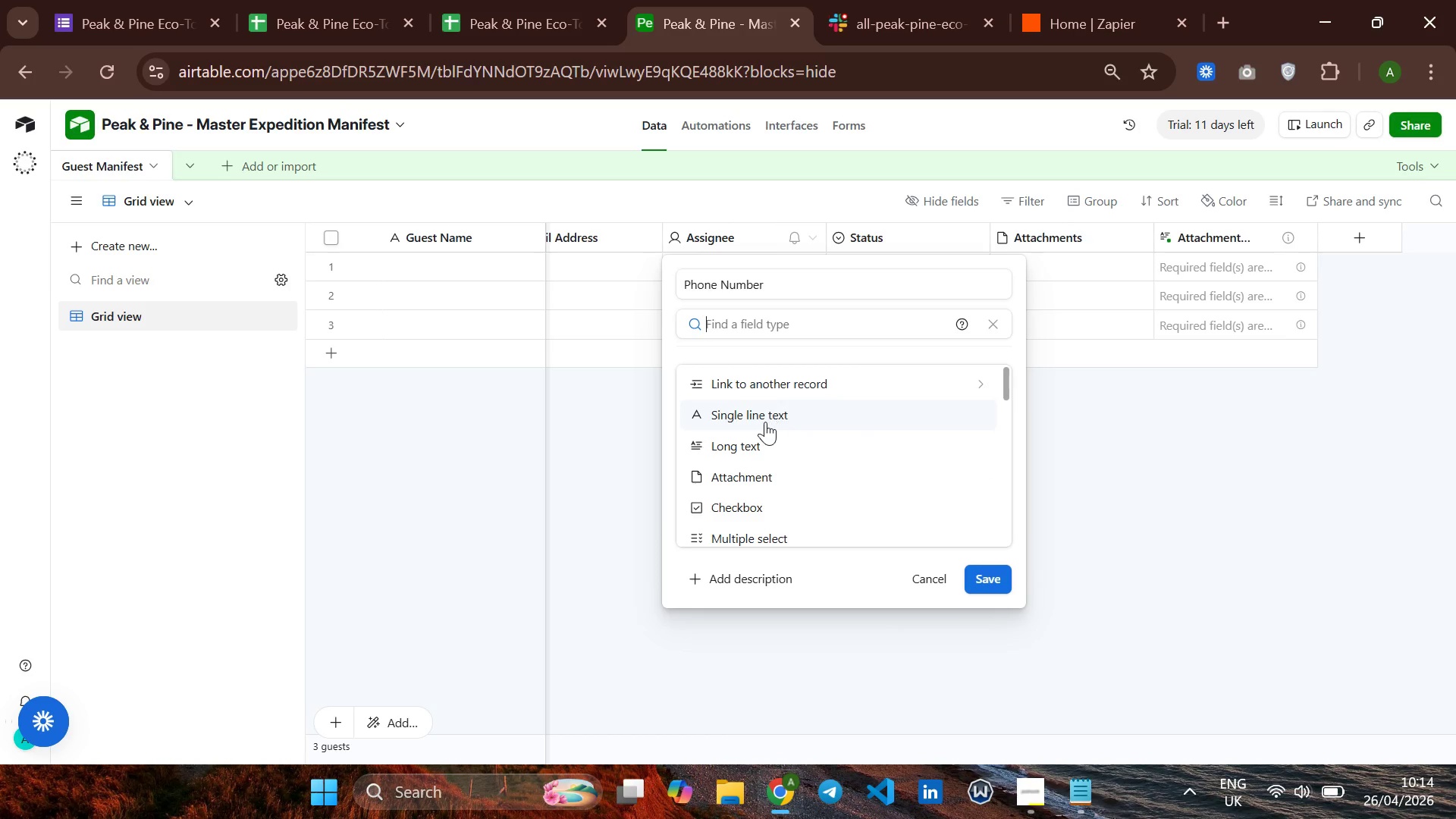 
left_click([765, 422])
 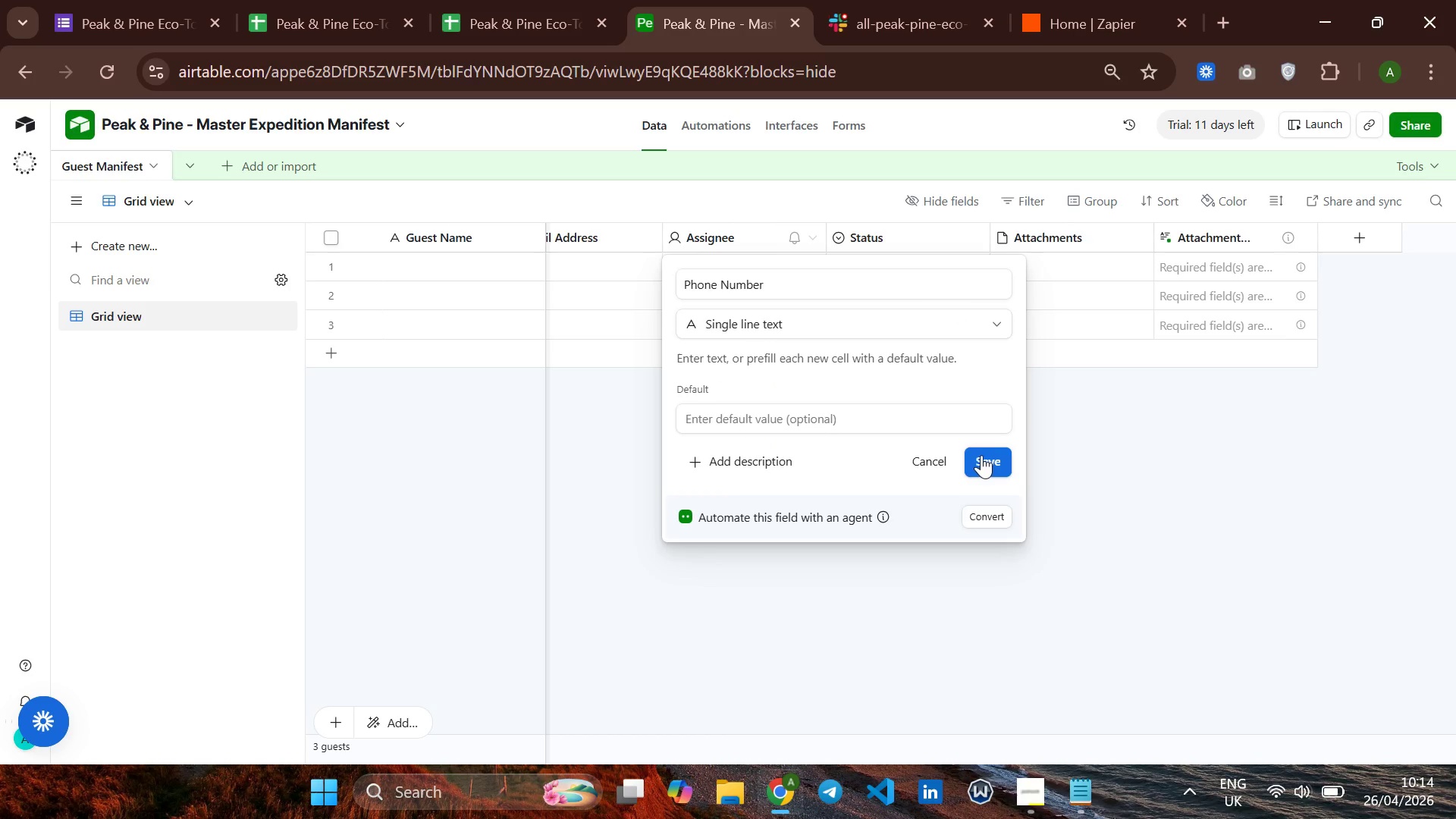 
left_click([981, 455])
 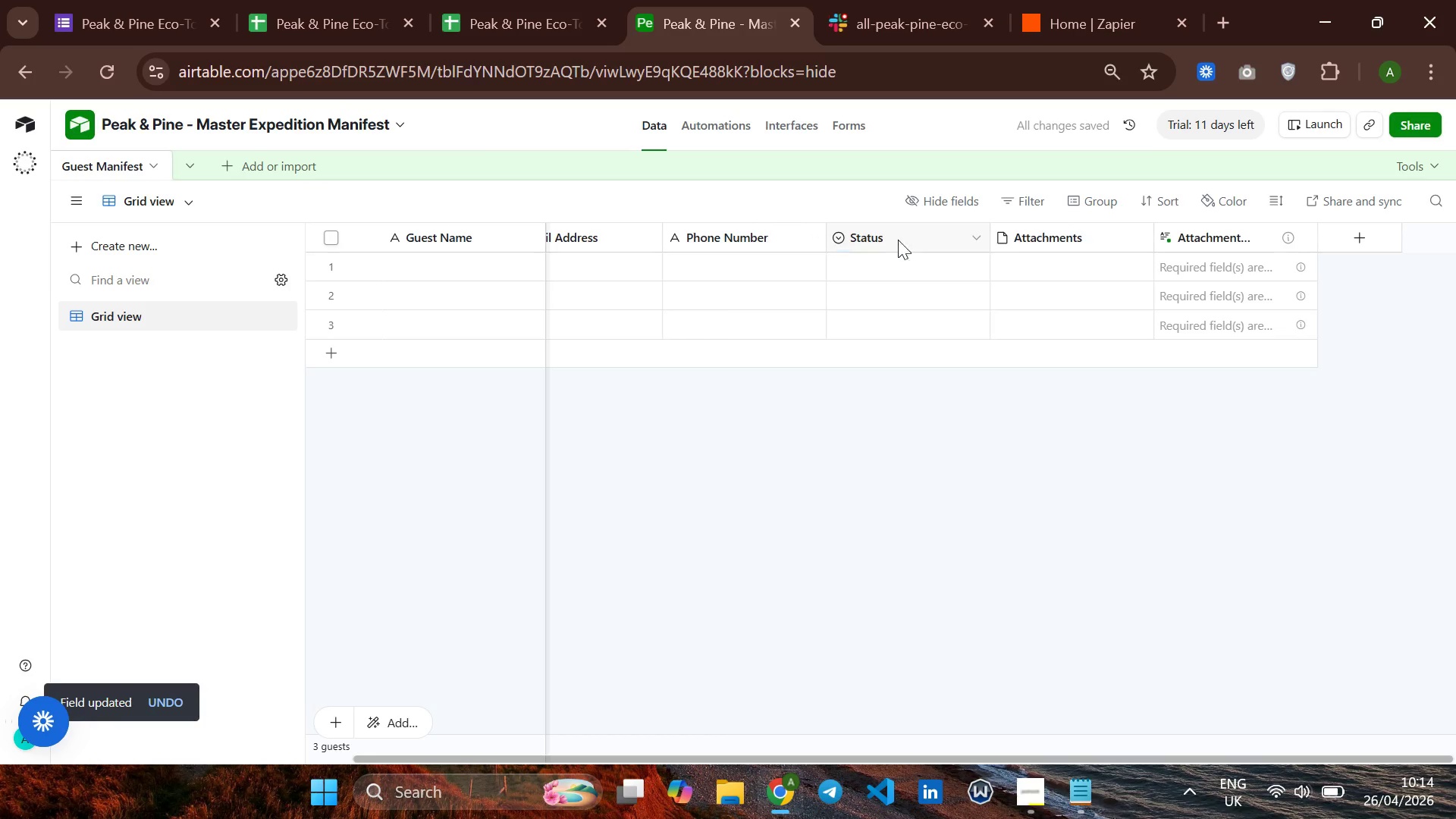 
left_click([896, 237])
 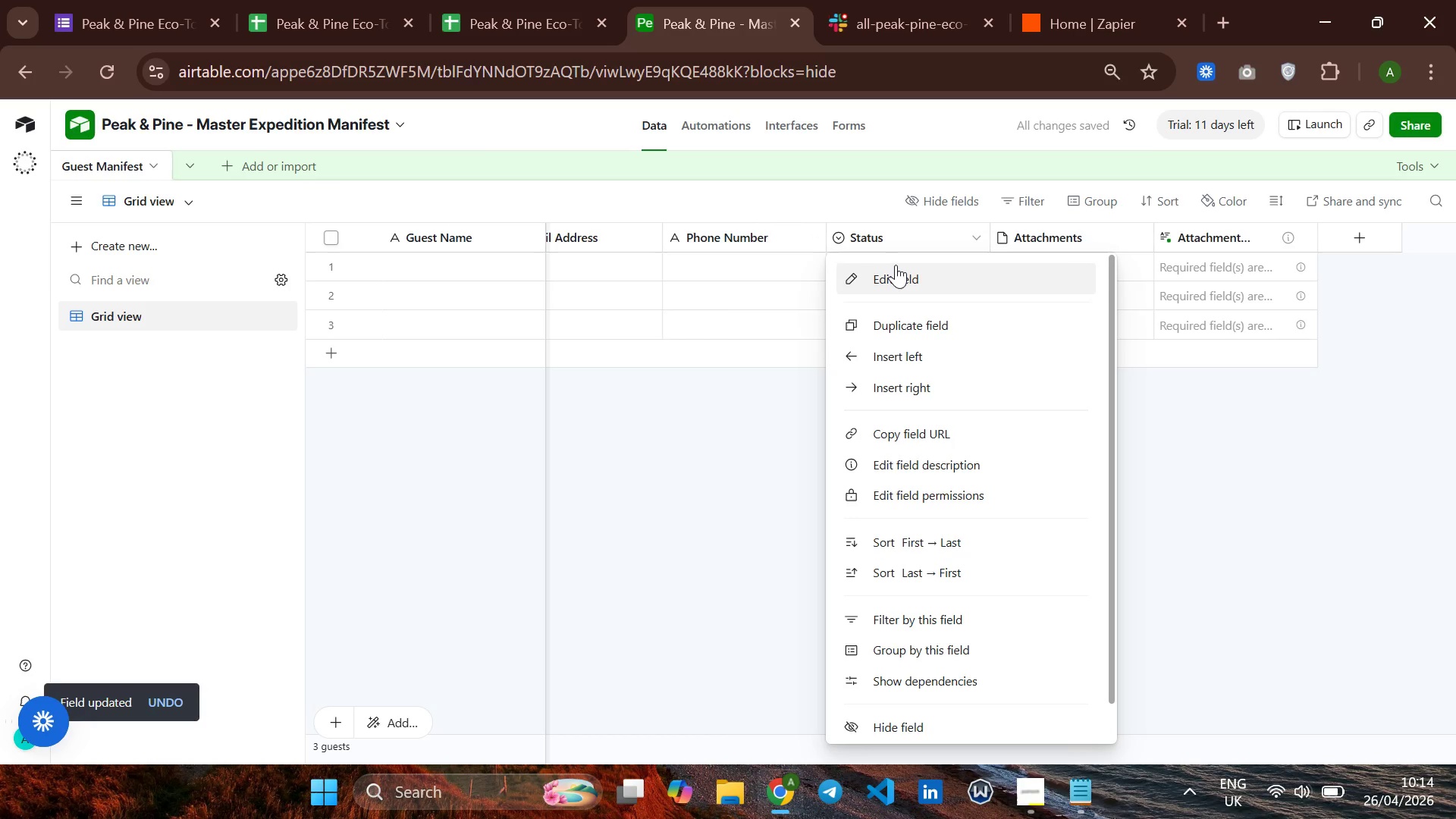 
right_click([896, 237])
 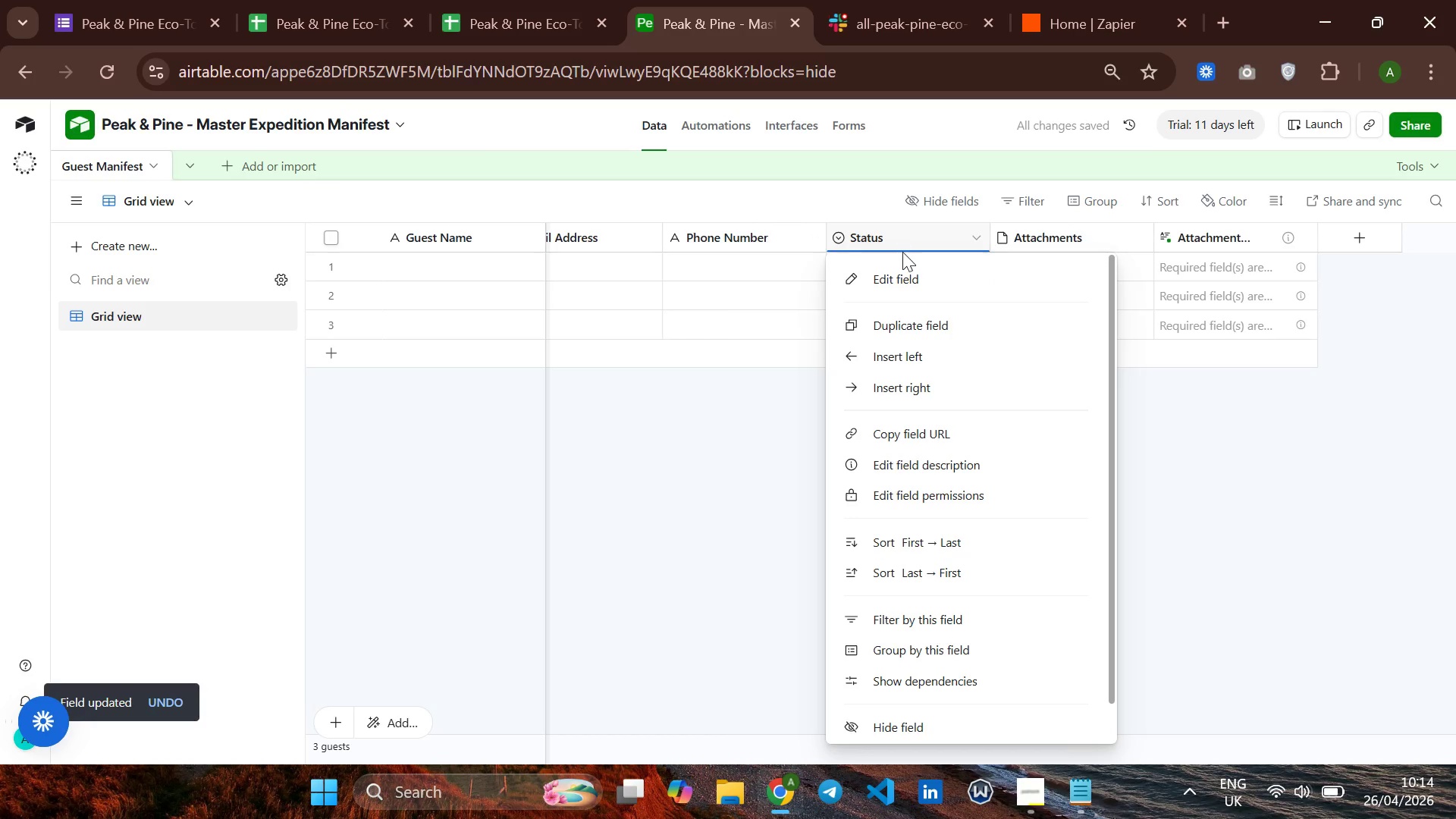 
left_click([896, 265])
 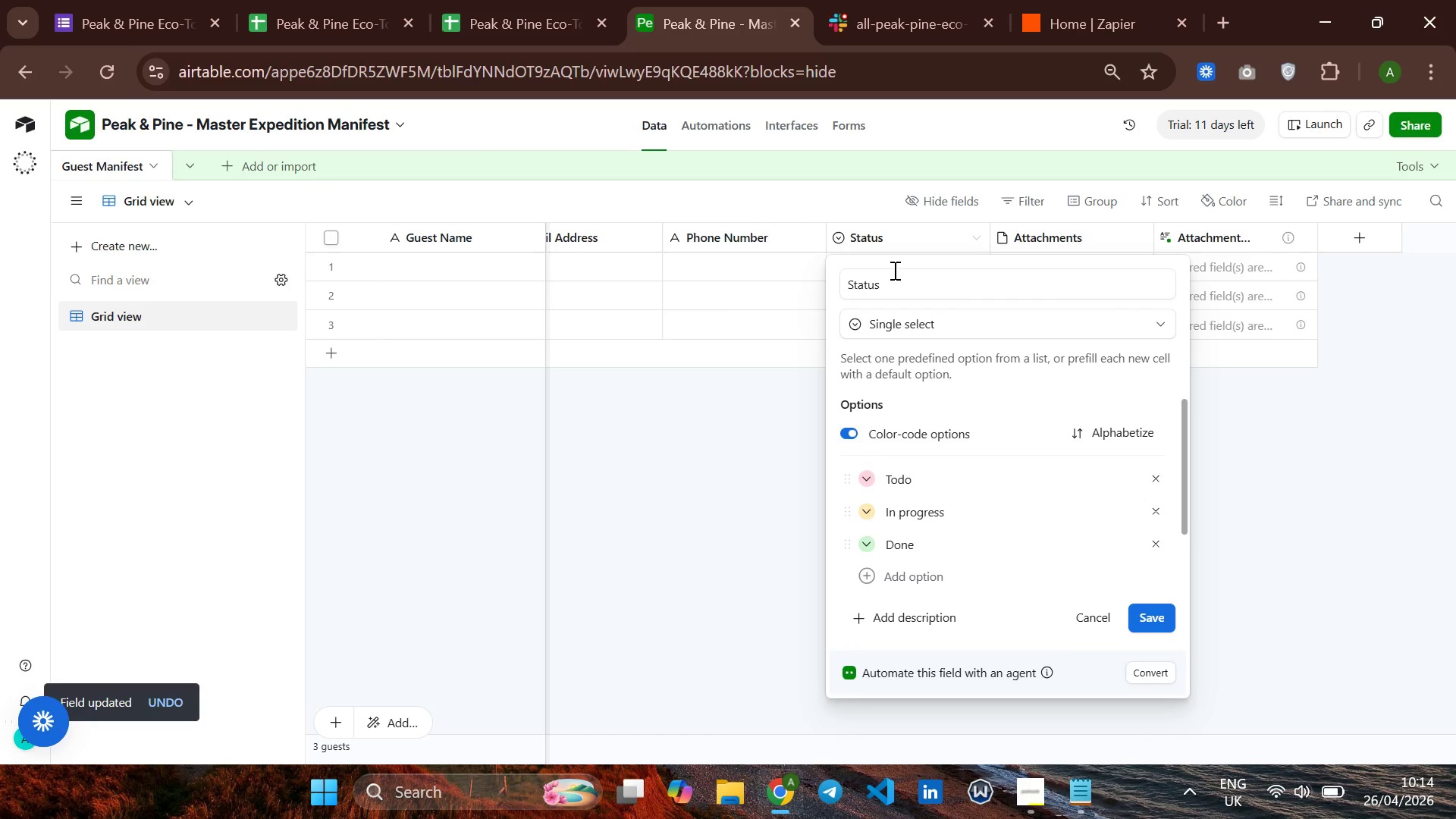 
left_click([890, 282])
 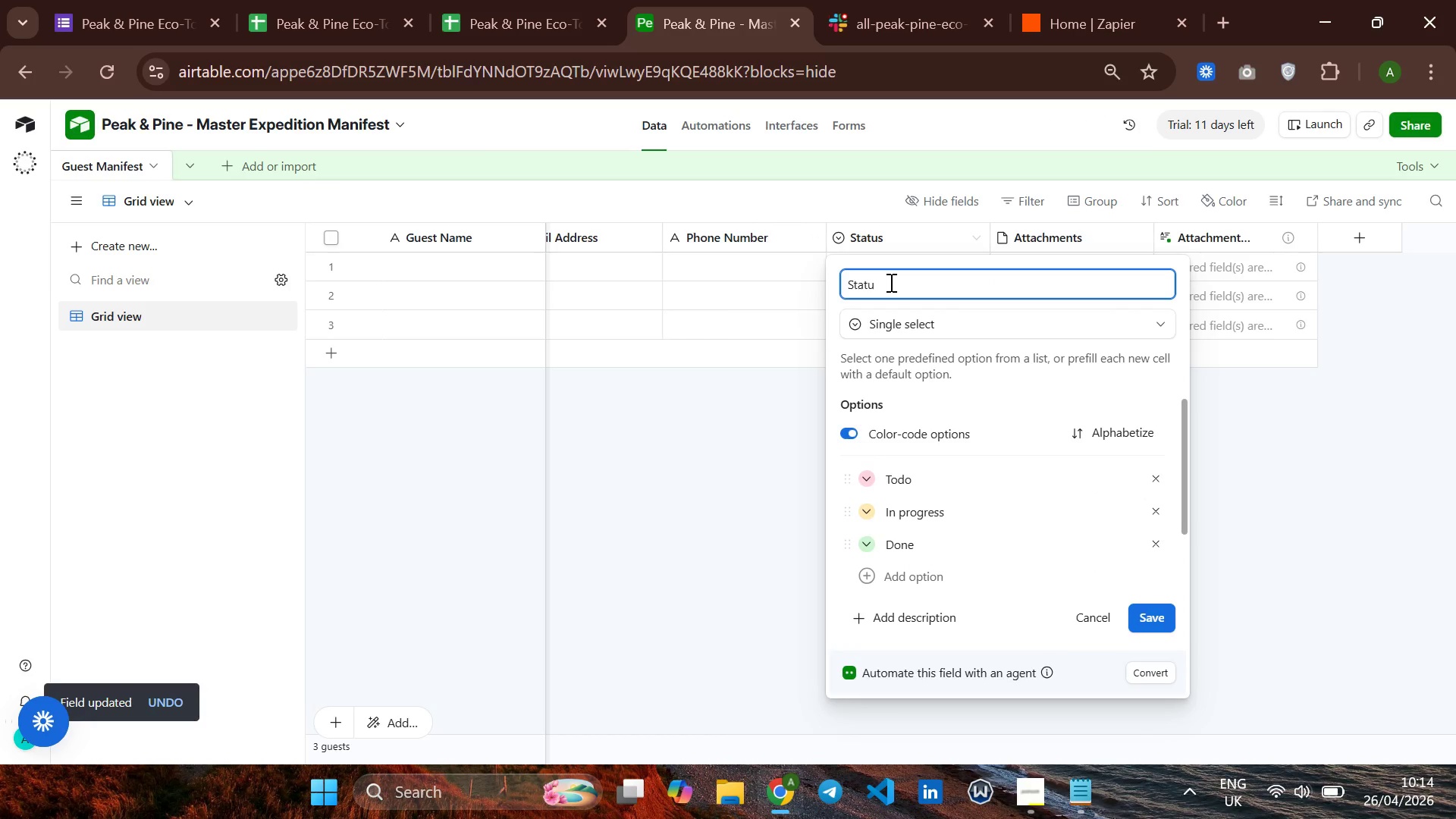 
hold_key(key=Backspace, duration=0.81)
 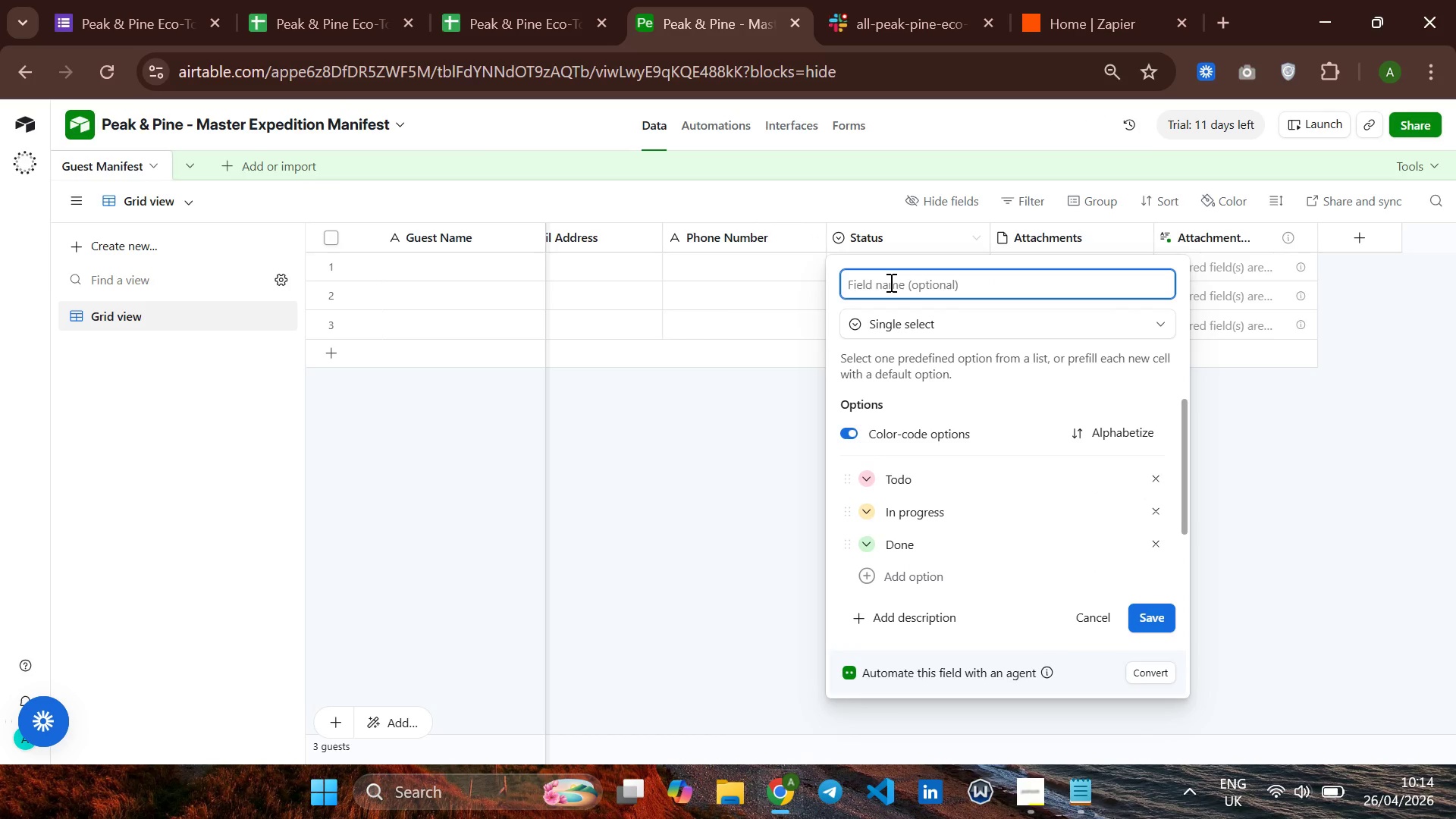 
type(Trek Dta)
key(Backspace)
key(Backspace)
type(ate)
 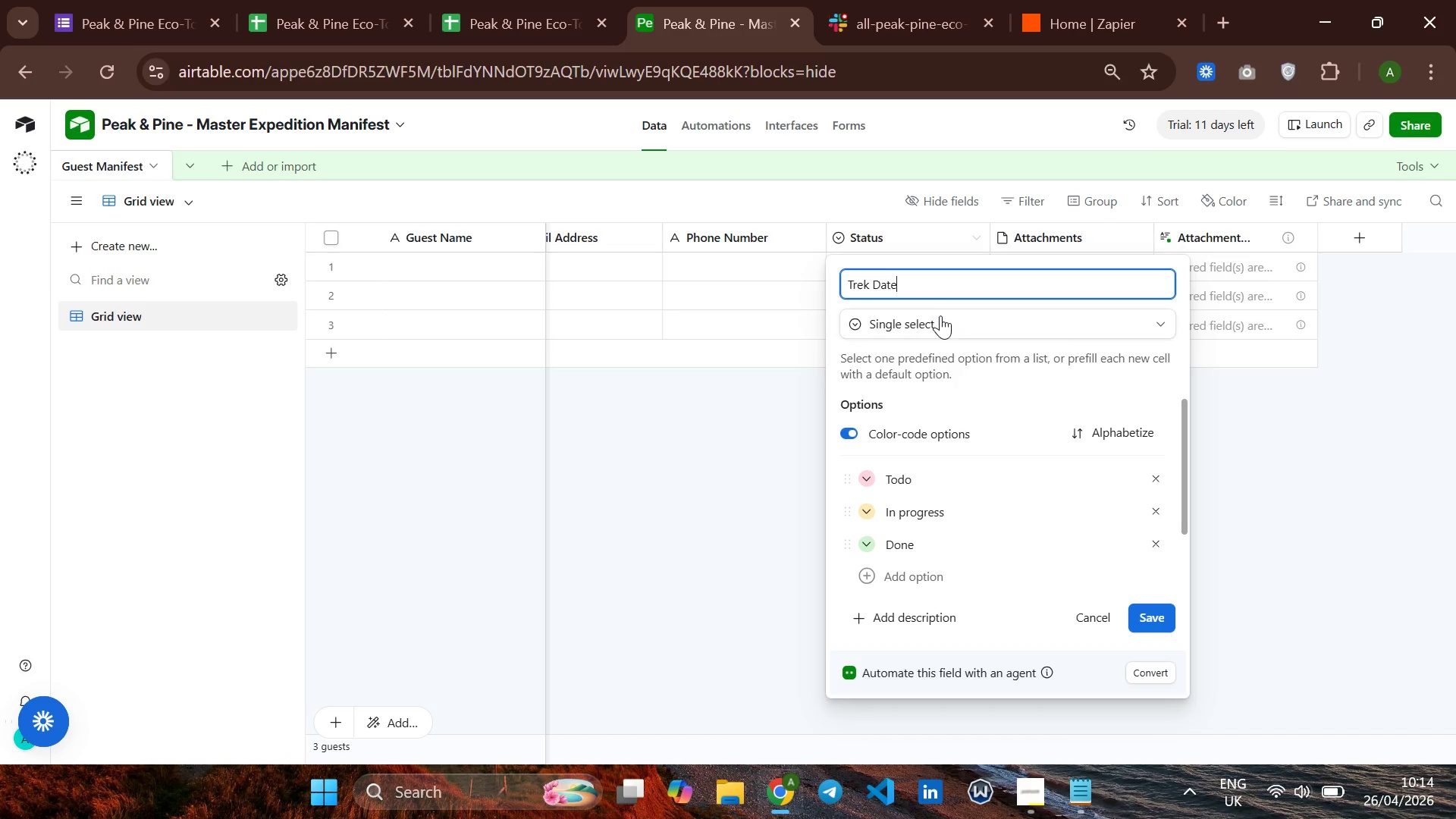 
left_click([940, 322])
 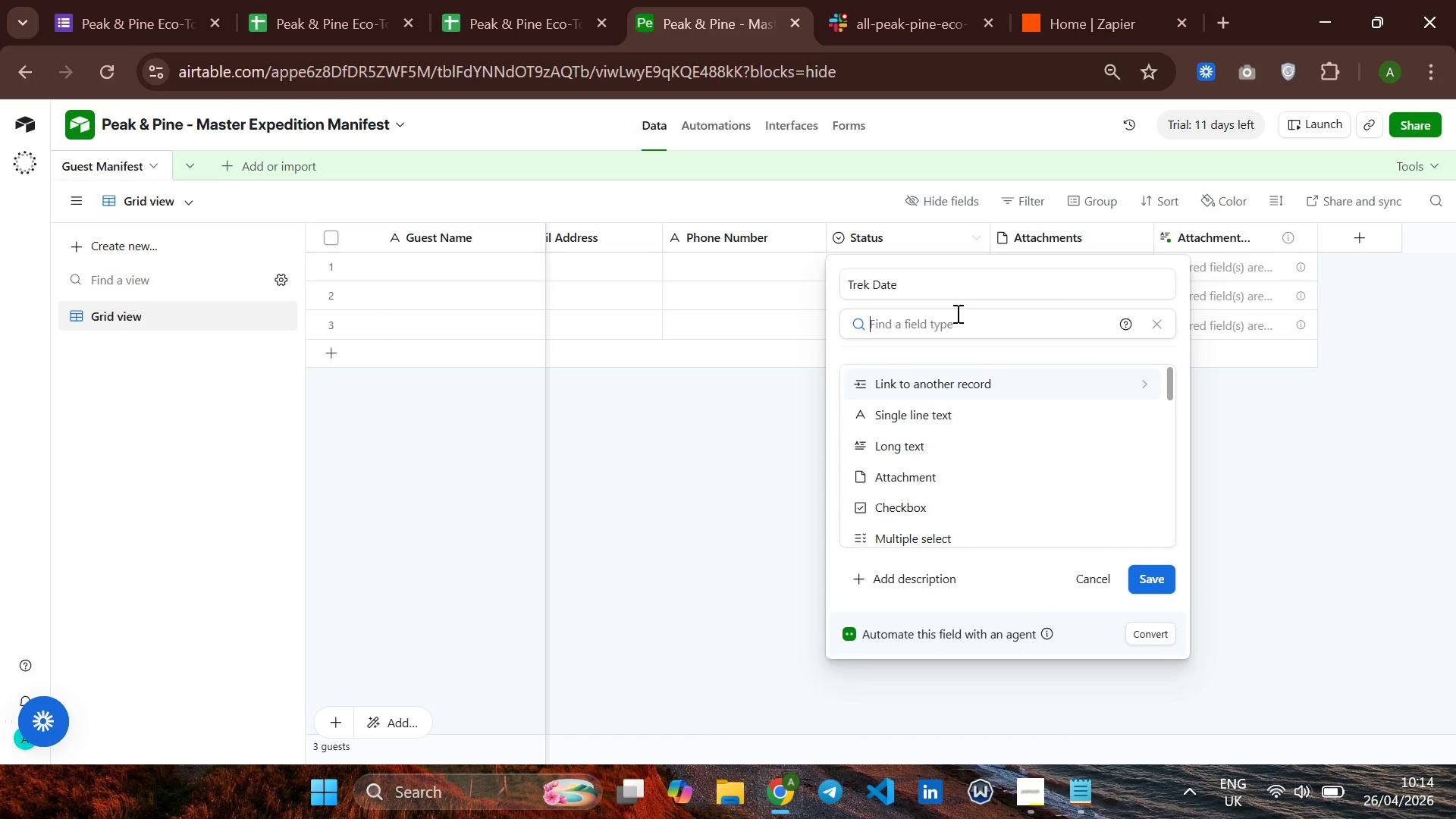 
key(D)
 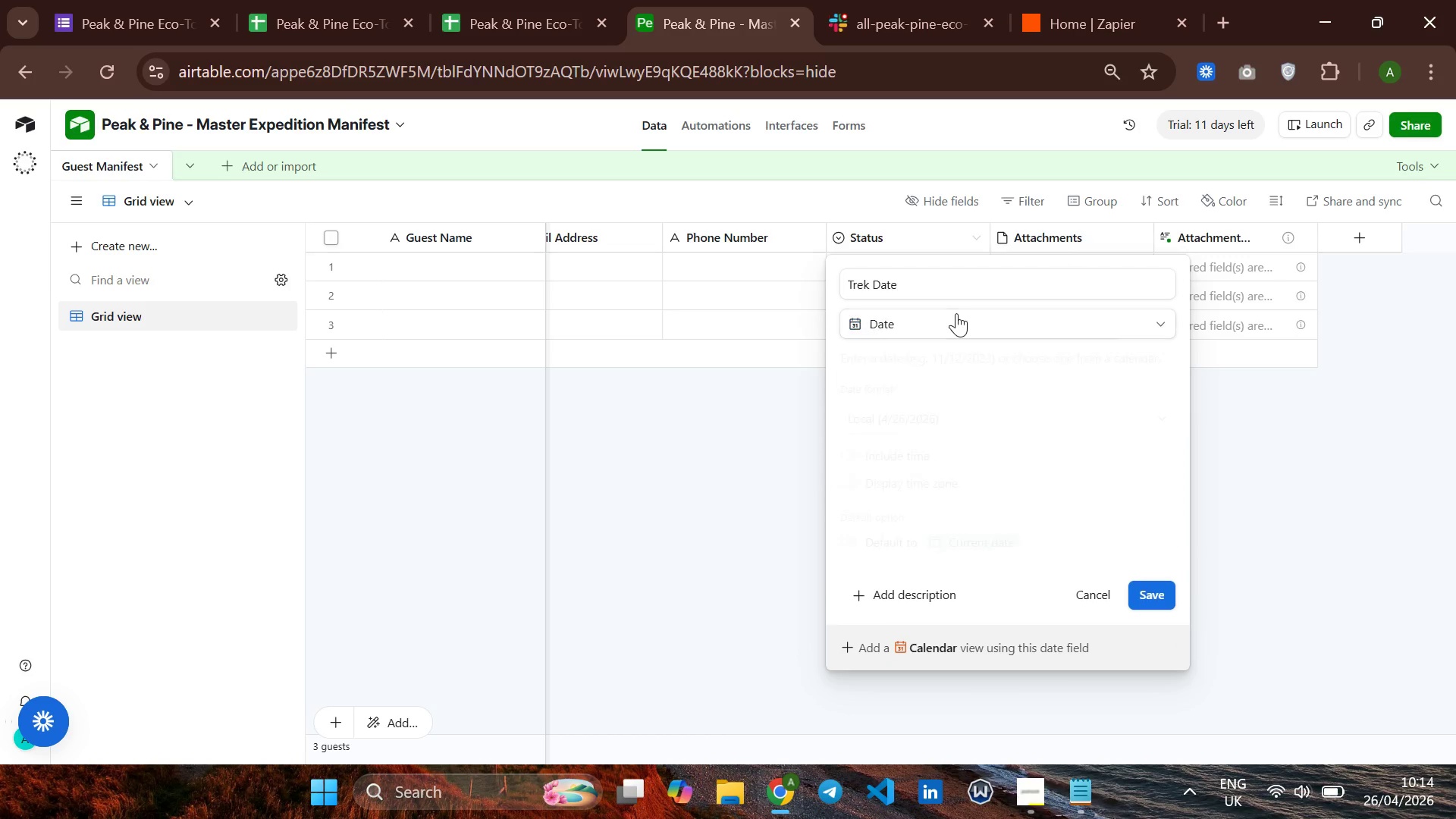 
key(Enter)
 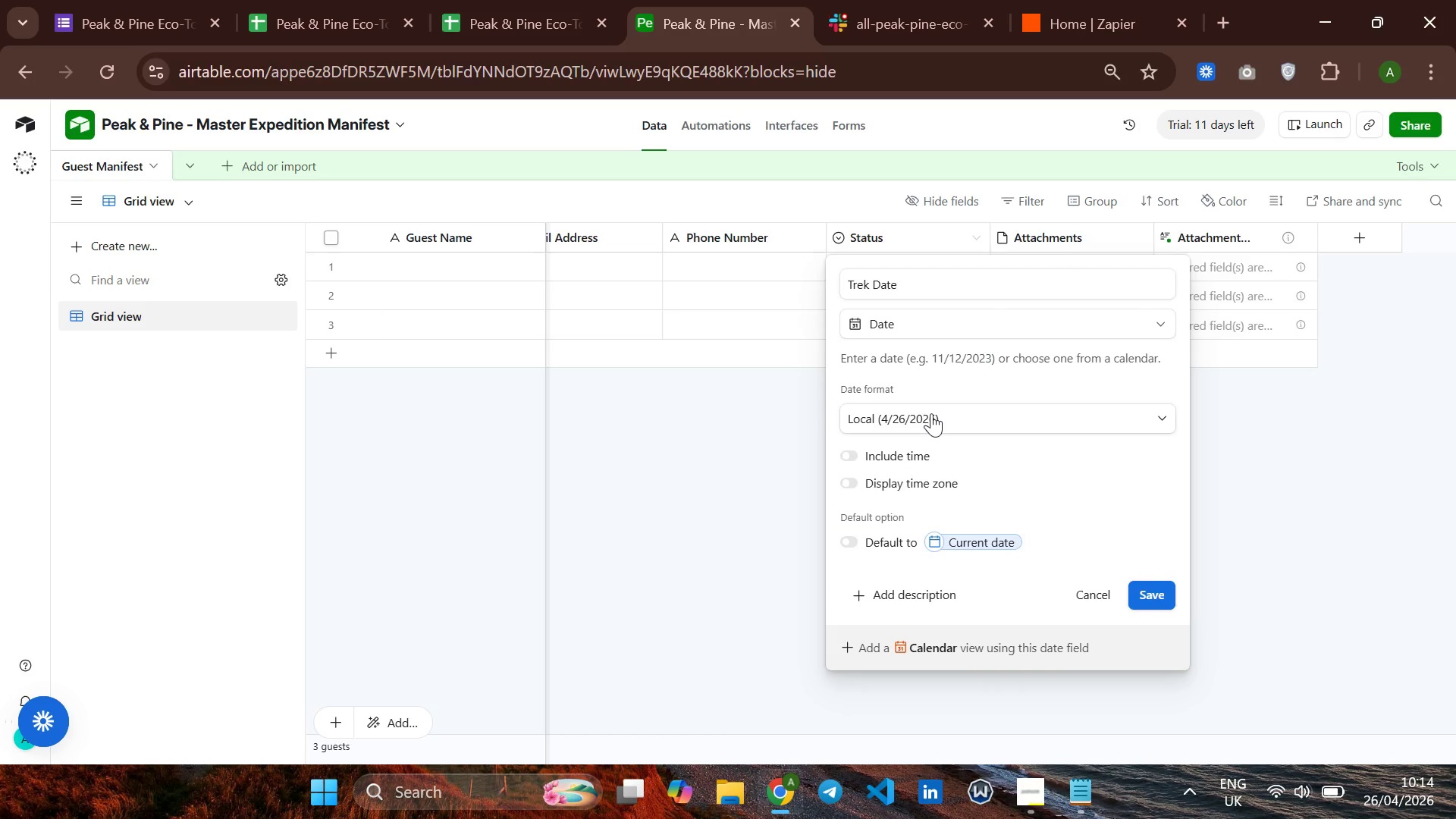 
wait(6.91)
 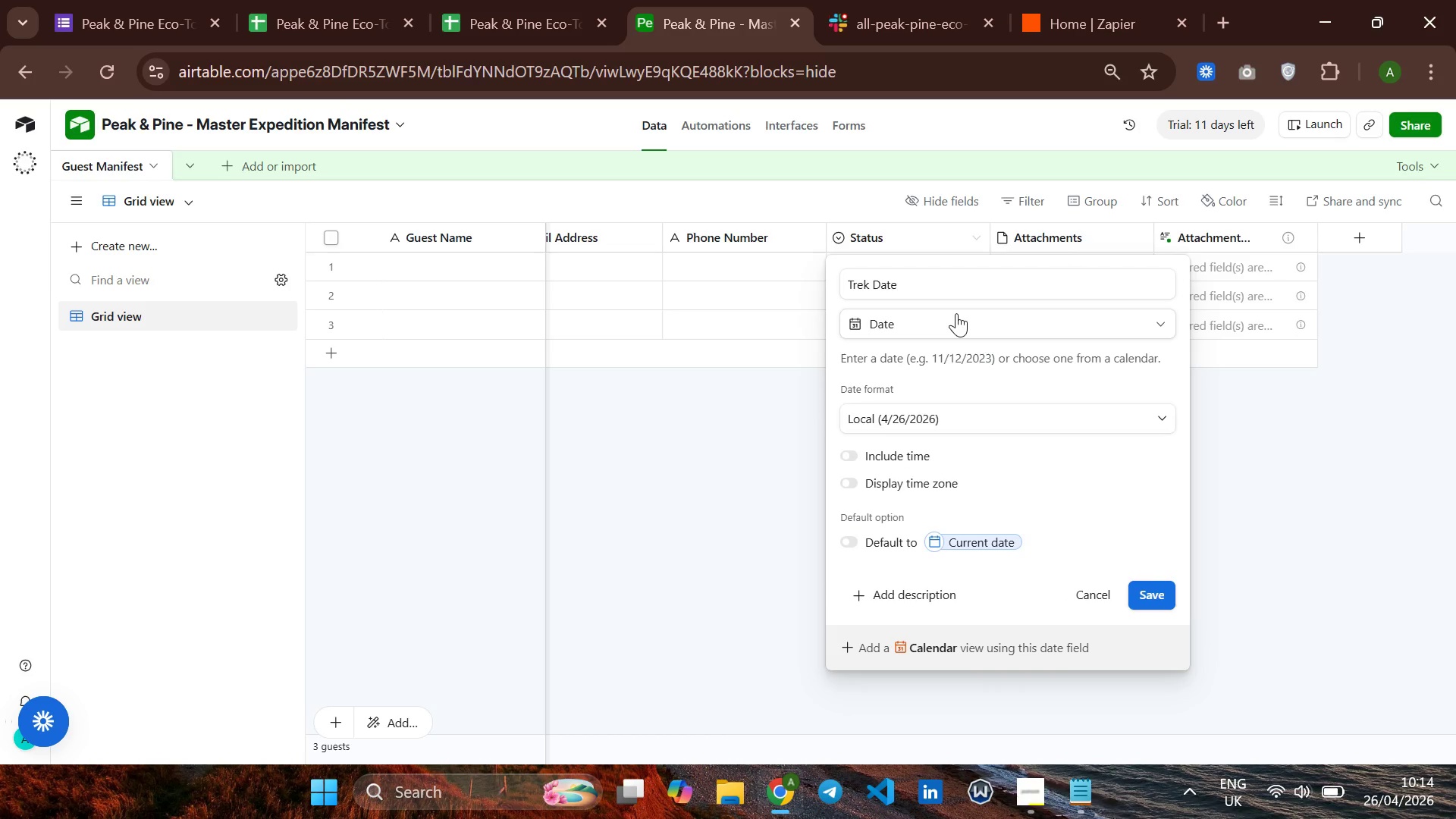 
right_click([1010, 418])
 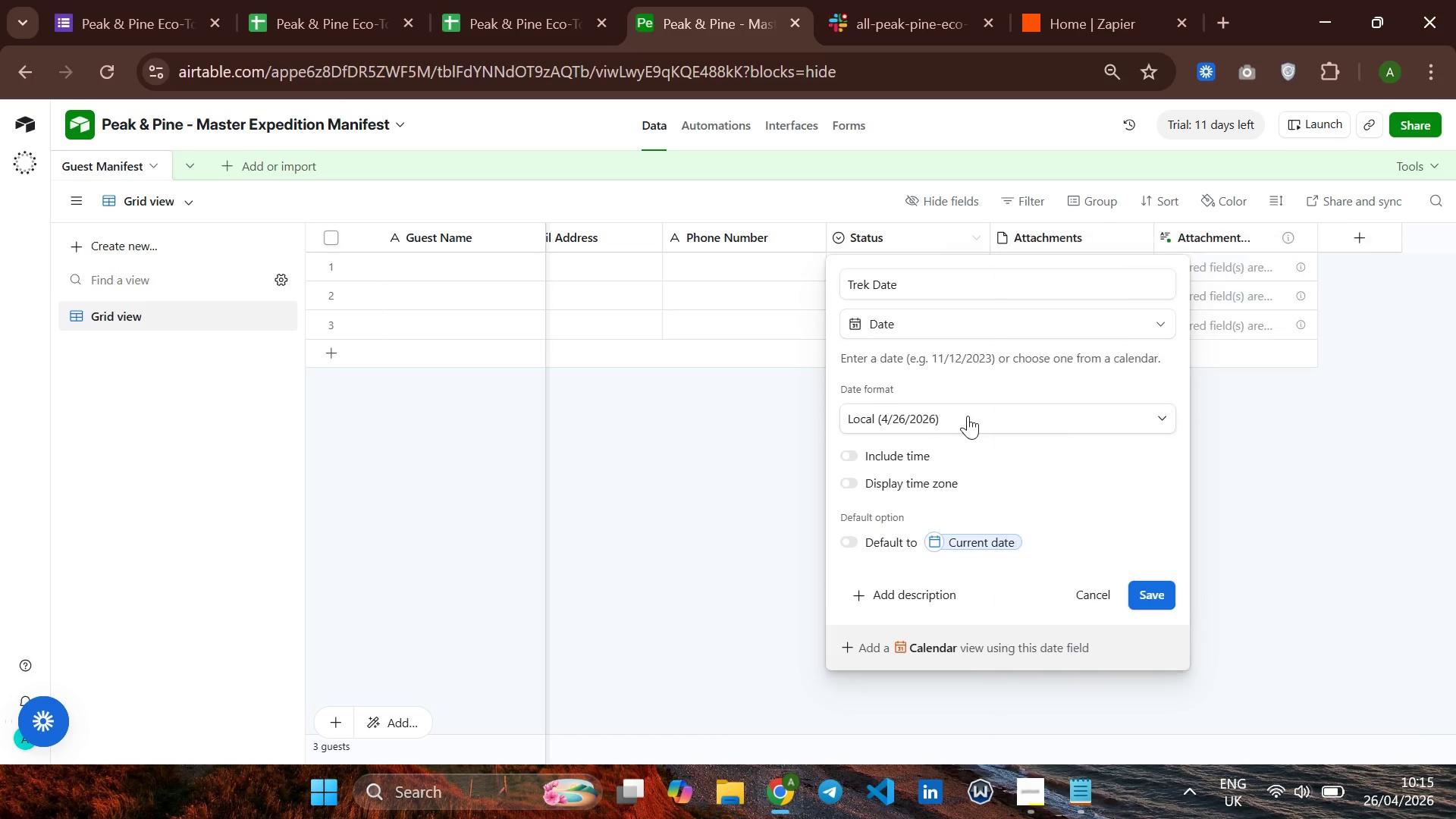 
left_click([968, 416])
 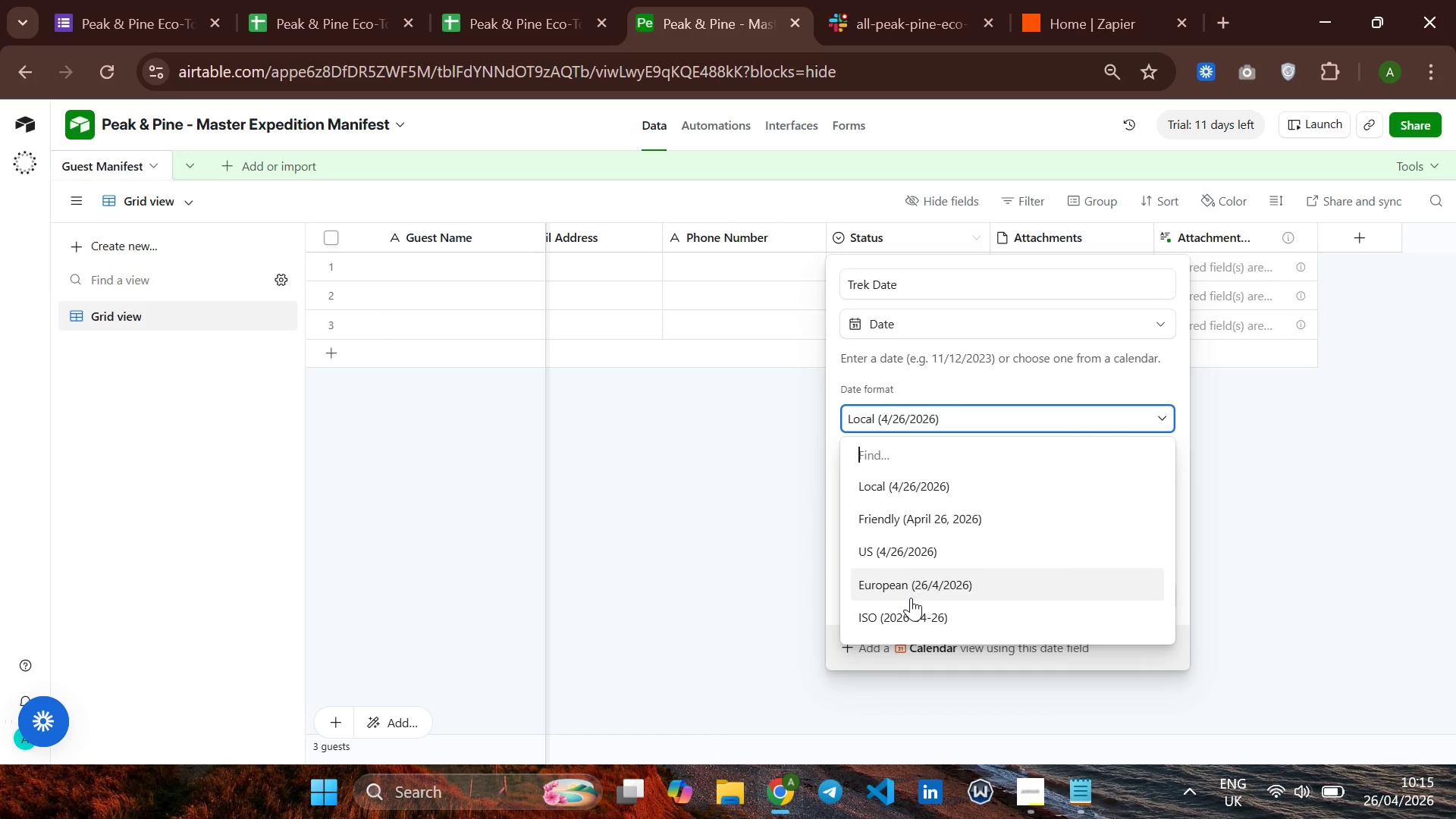 
wait(5.89)
 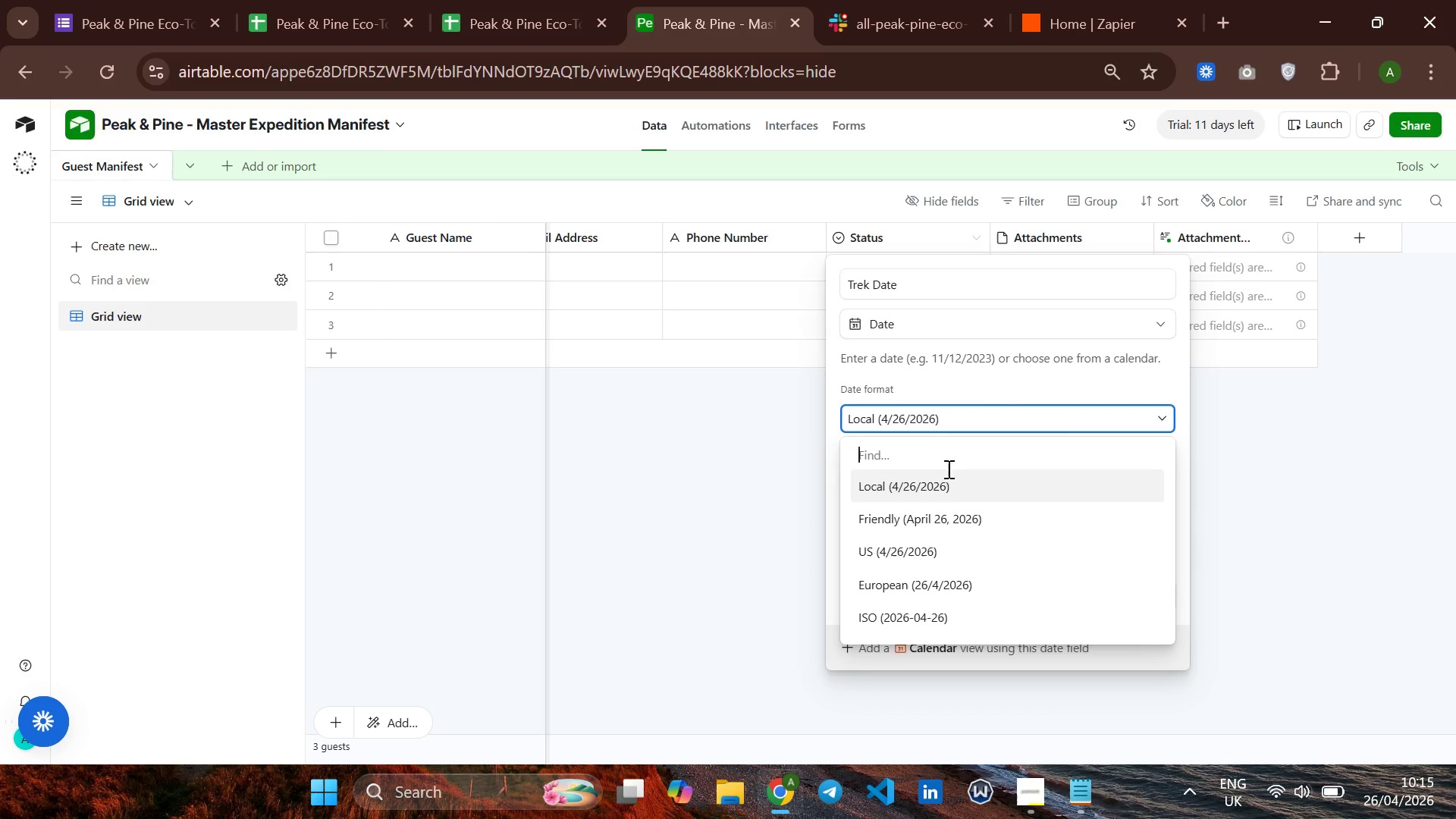 
left_click([940, 584])
 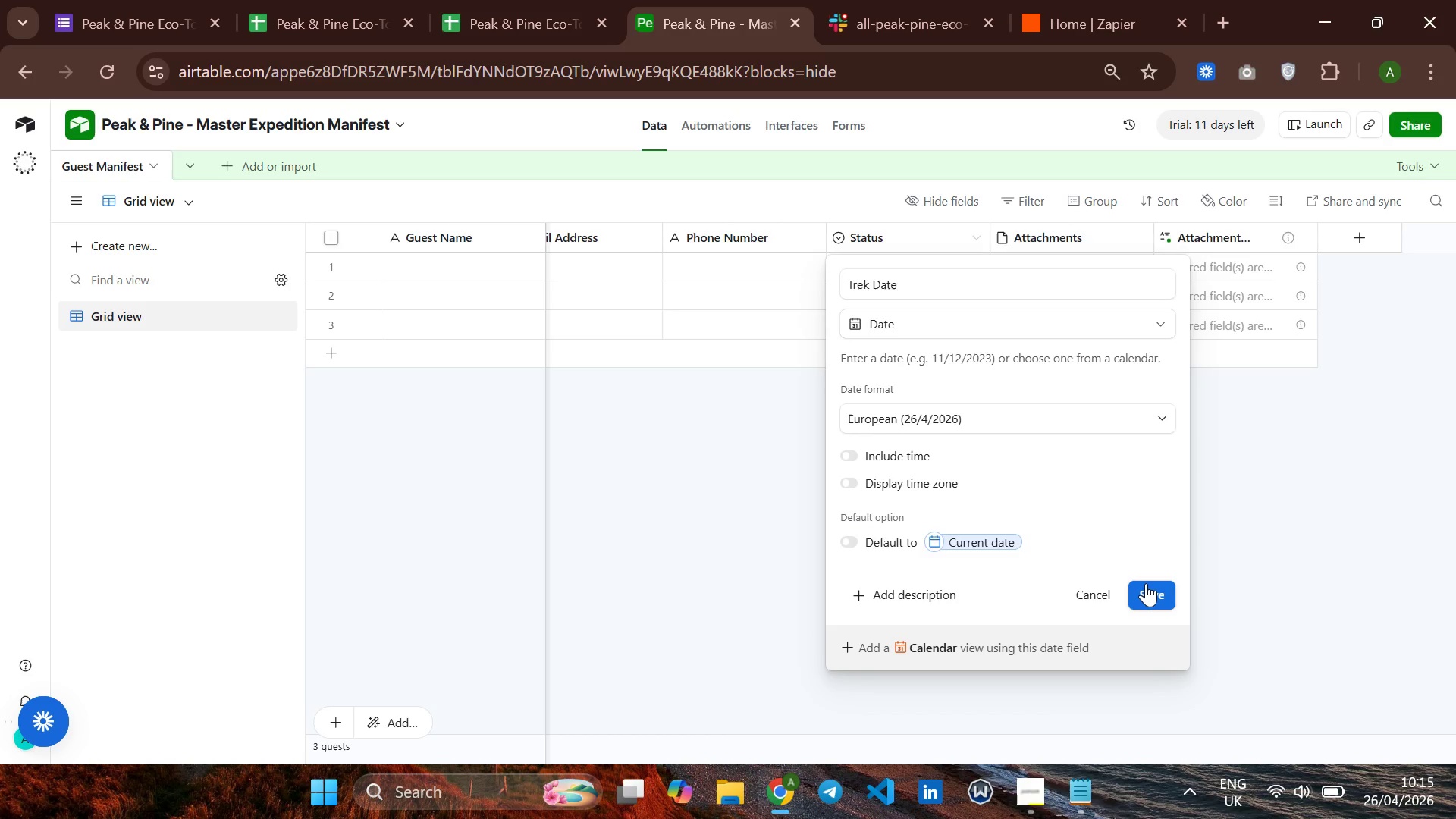 
left_click([1146, 583])
 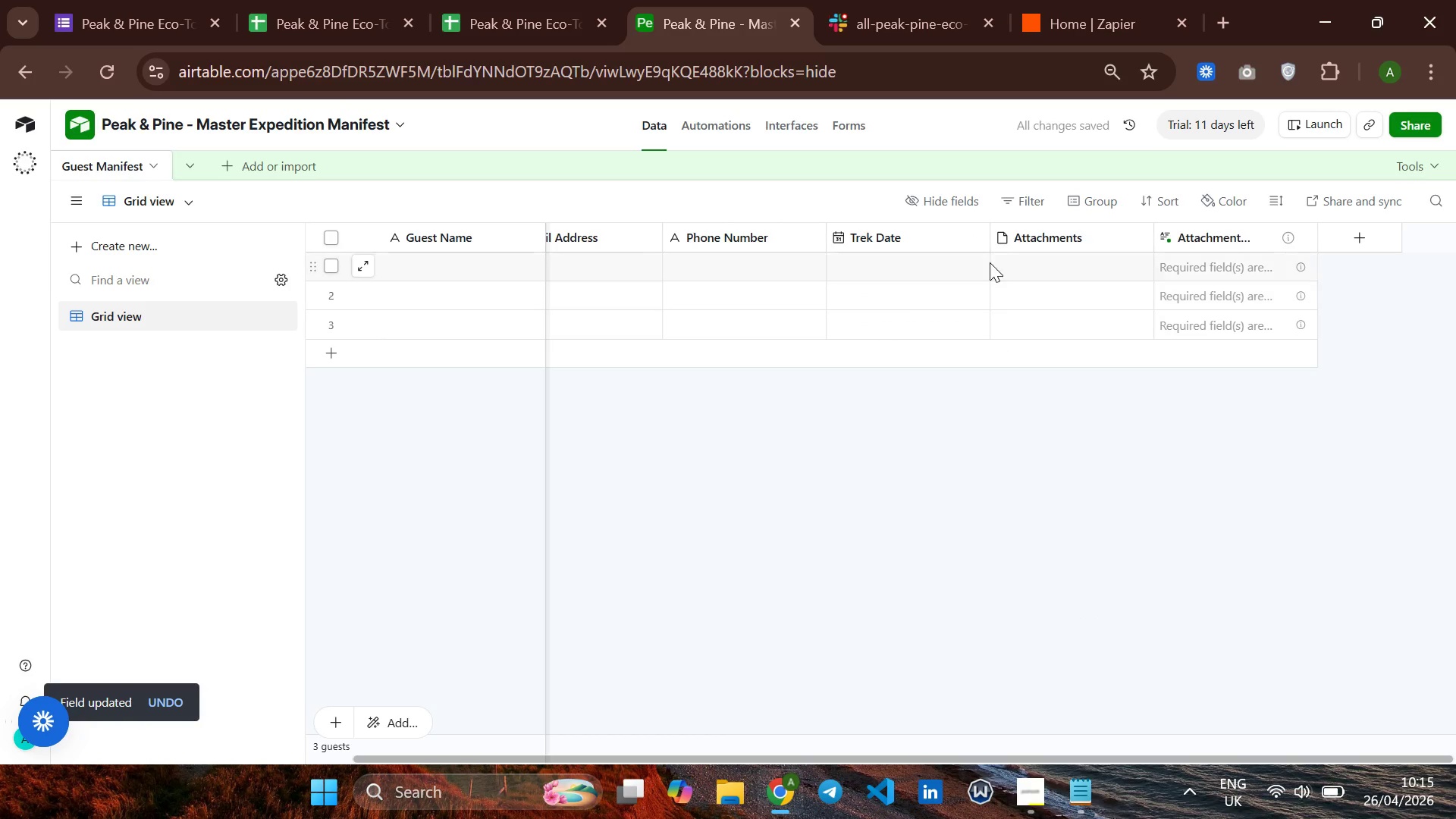 
left_click([1033, 235])
 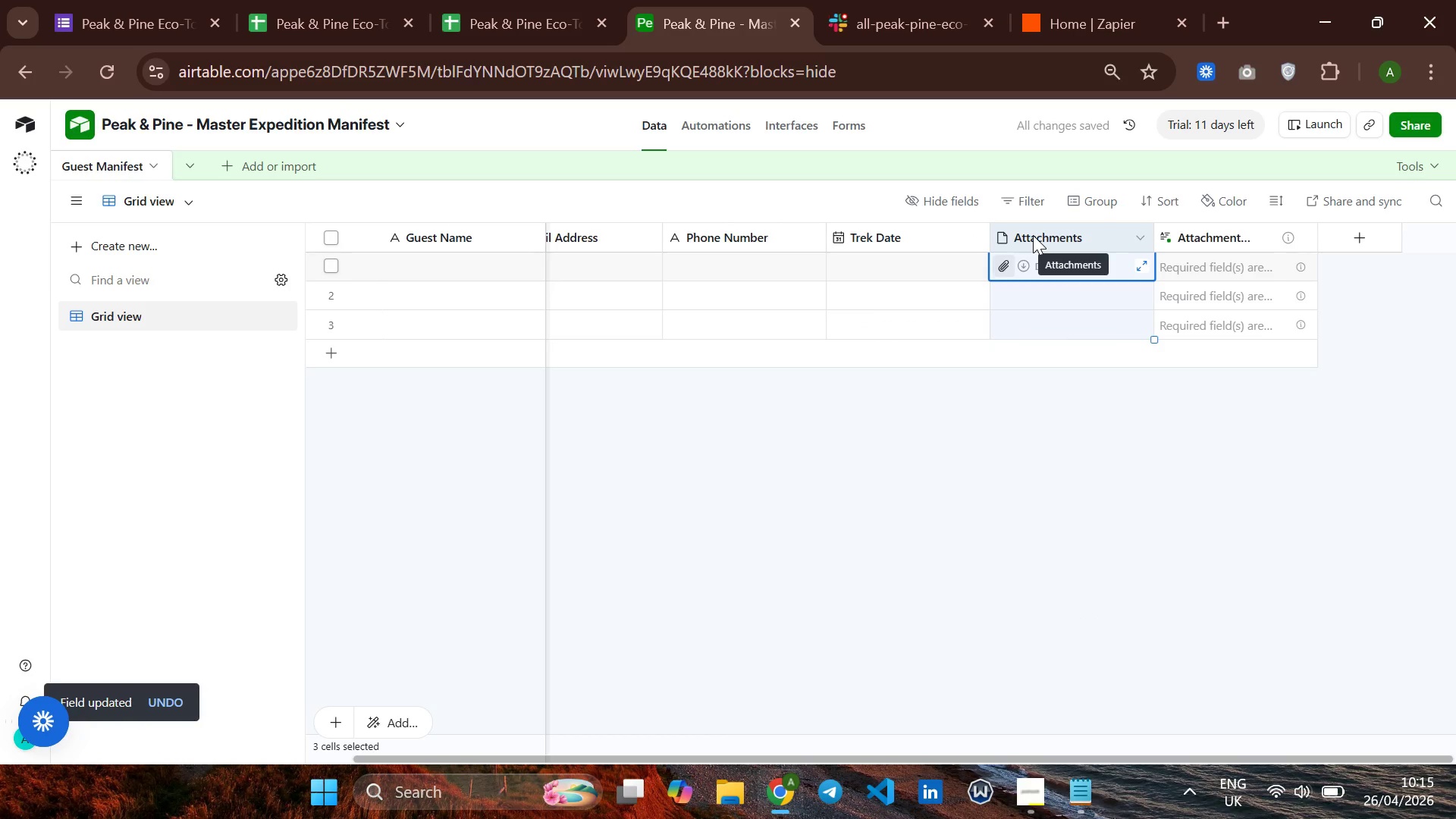 
right_click([1033, 235])
 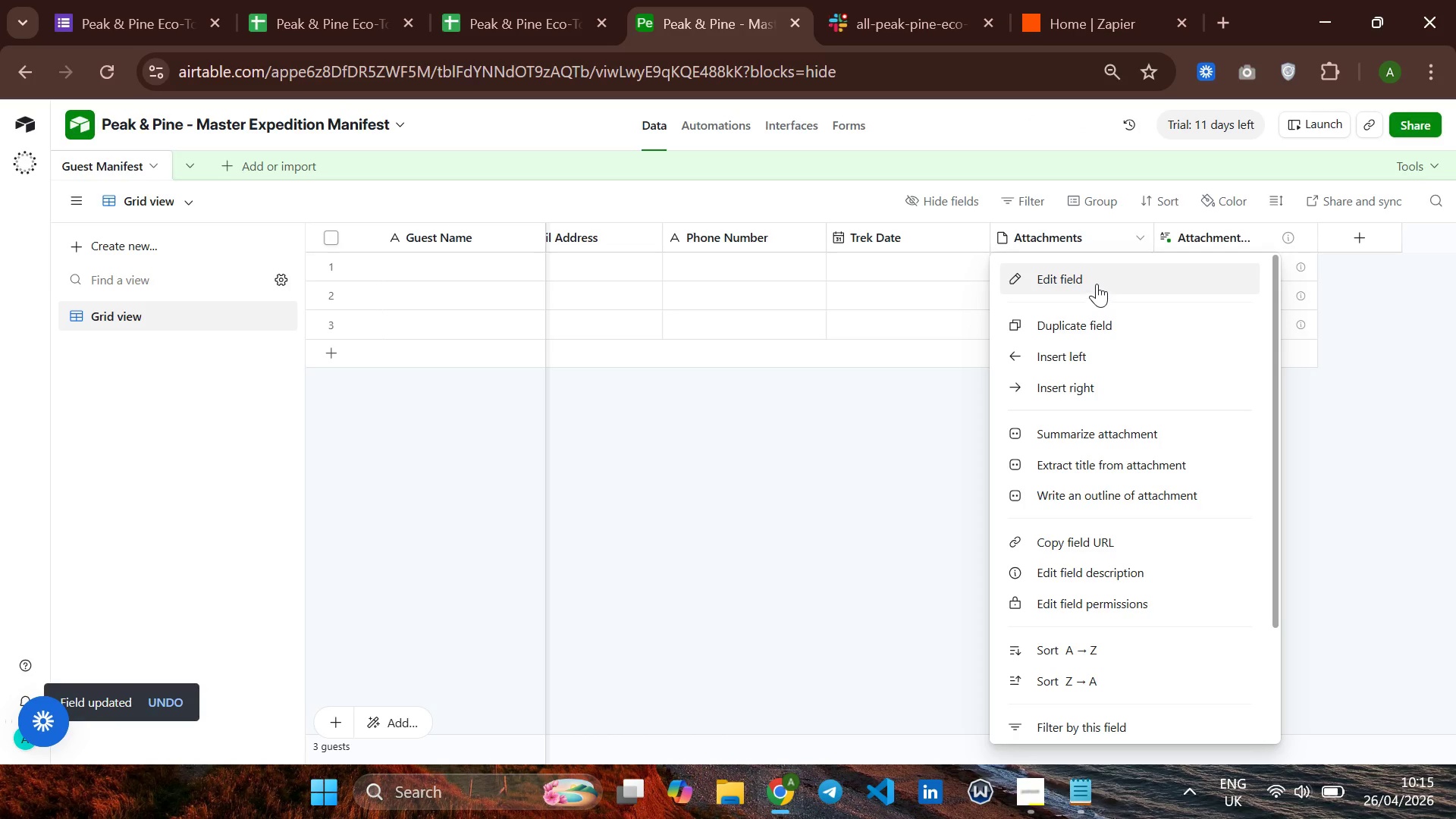 
left_click([1097, 284])
 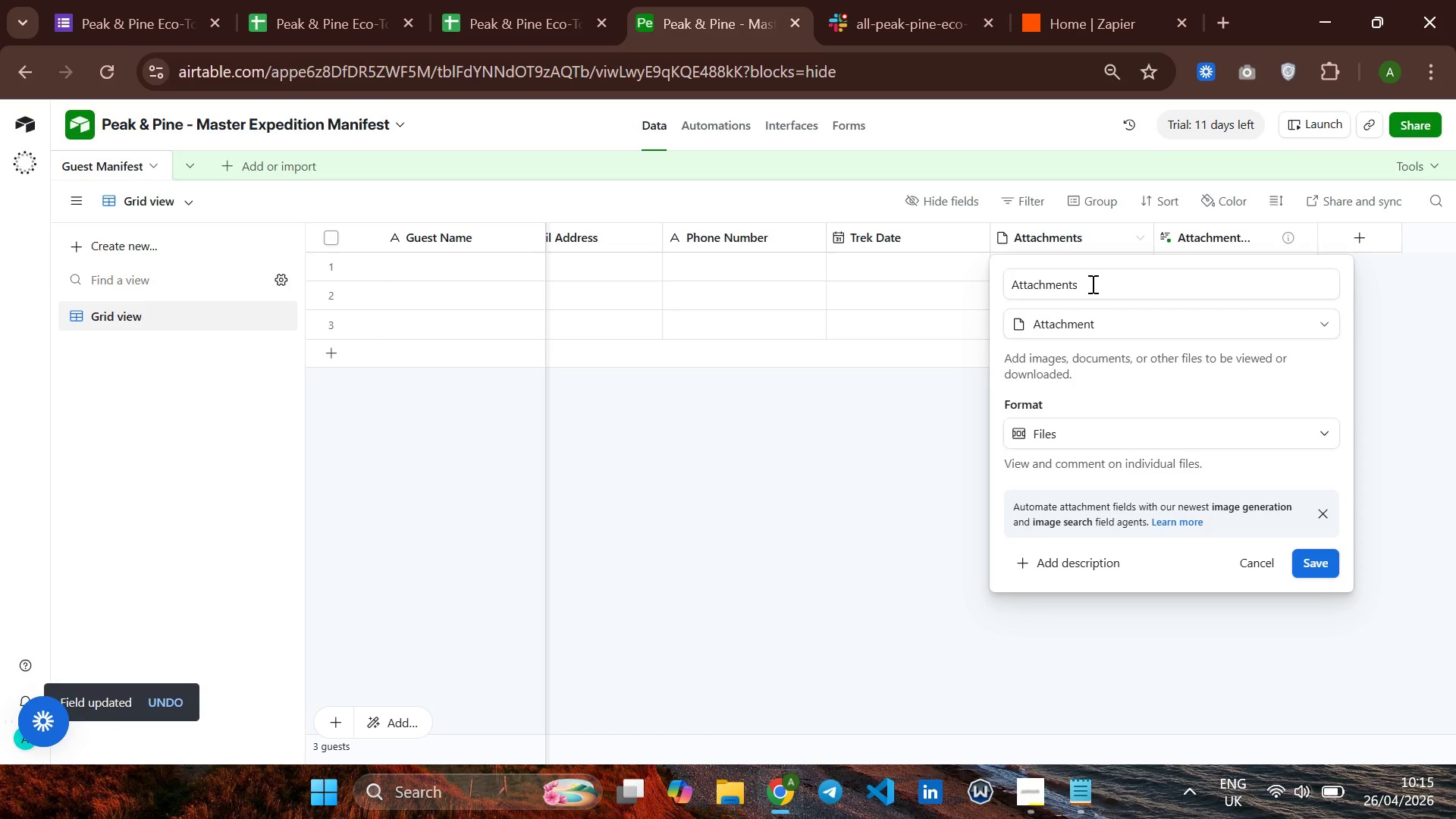 
left_click([1091, 284])
 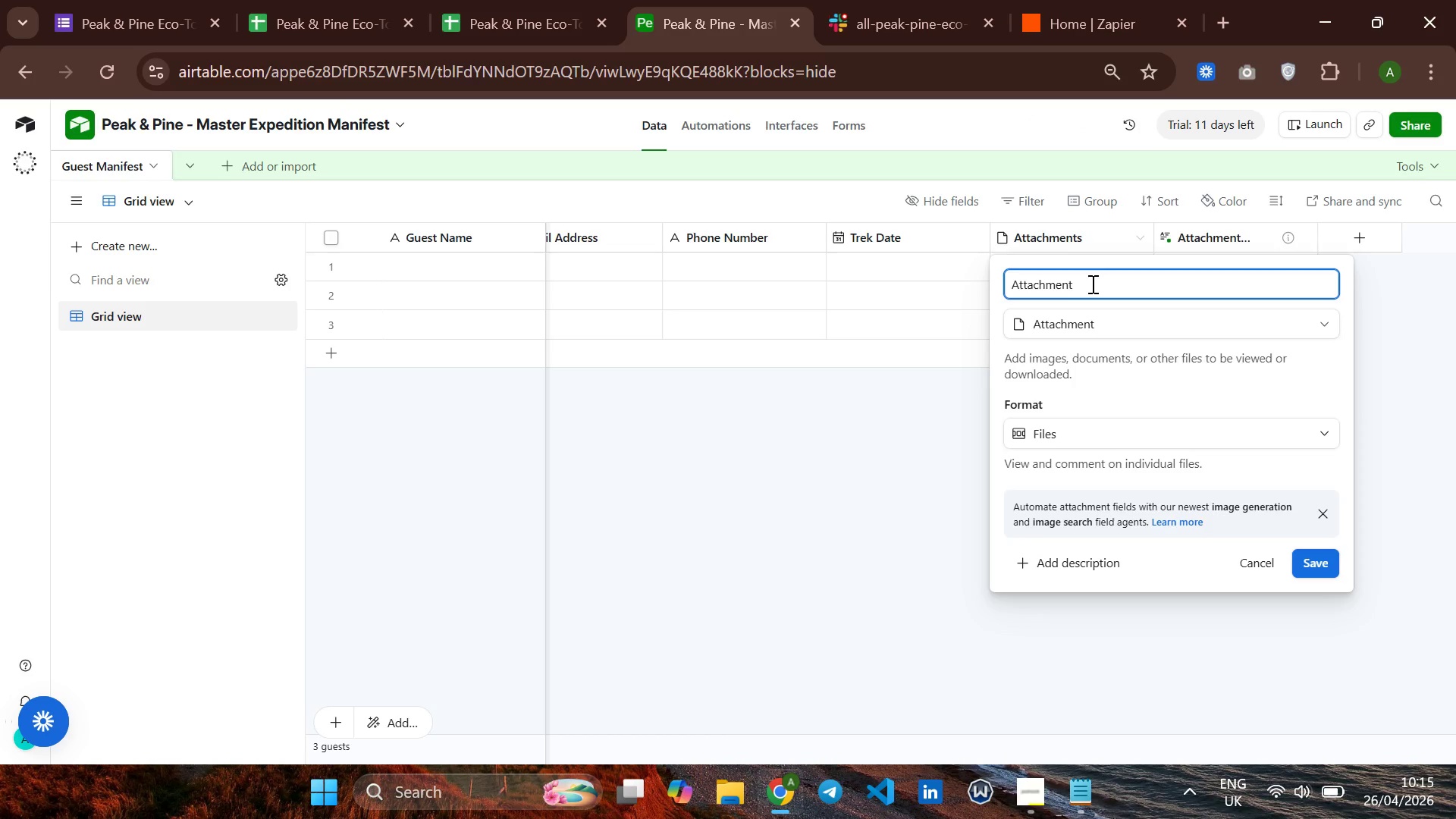 
hold_key(key=Backspace, duration=0.97)
 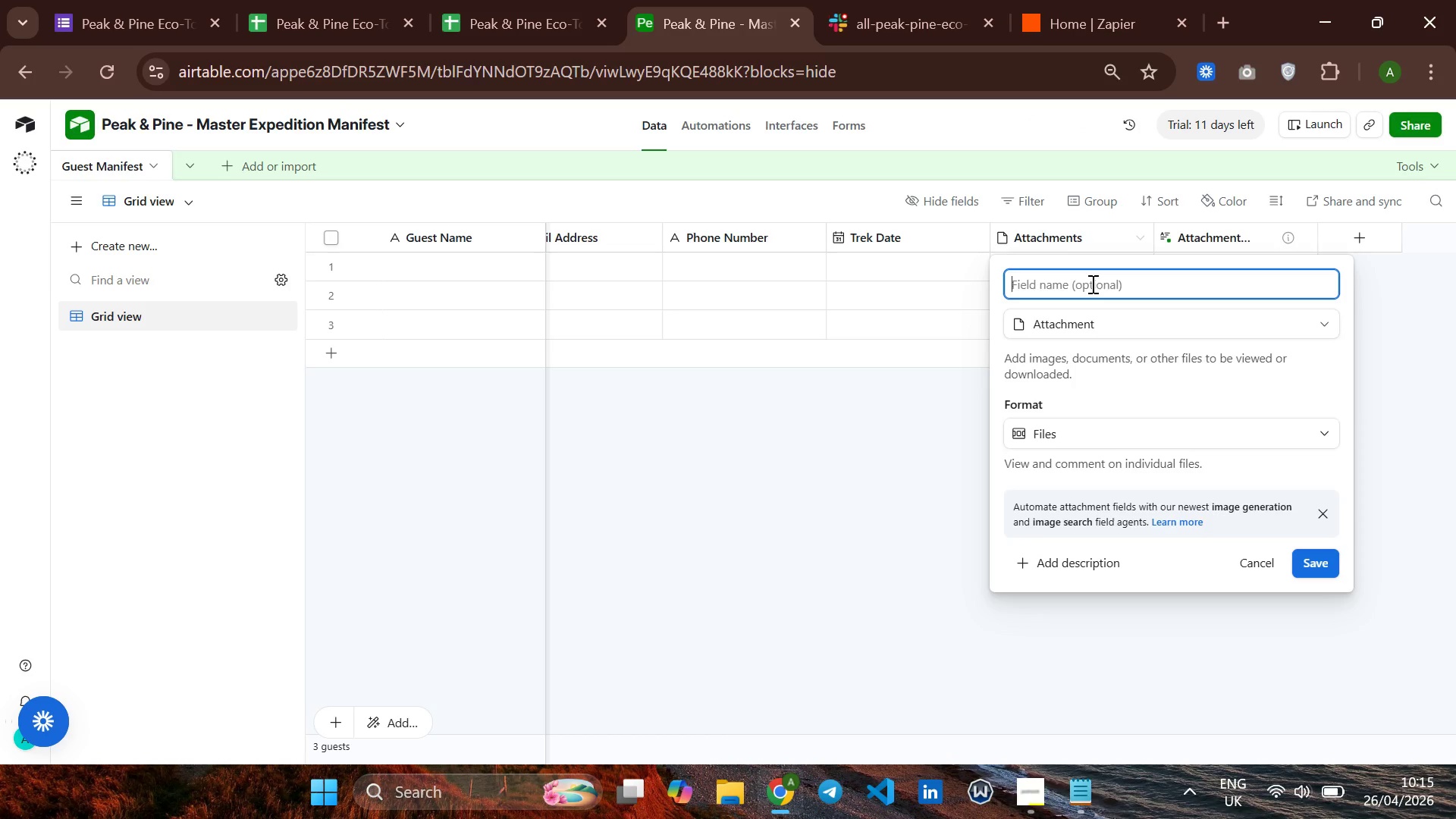 
type(Trek Pacjage)
key(Backspace)
key(Backspace)
key(Backspace)
key(Backspace)
type(kage)
 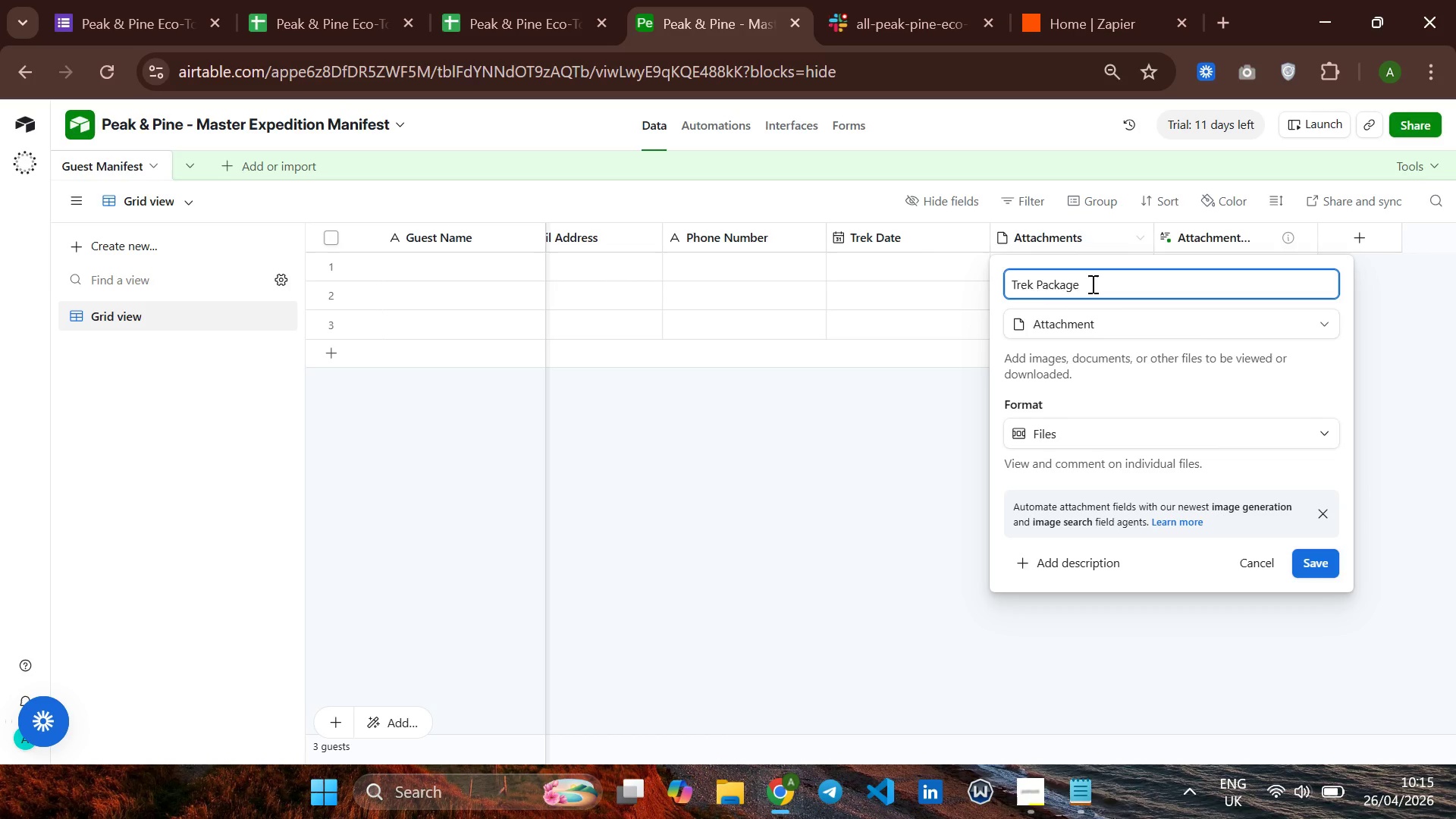 
key(Enter)
 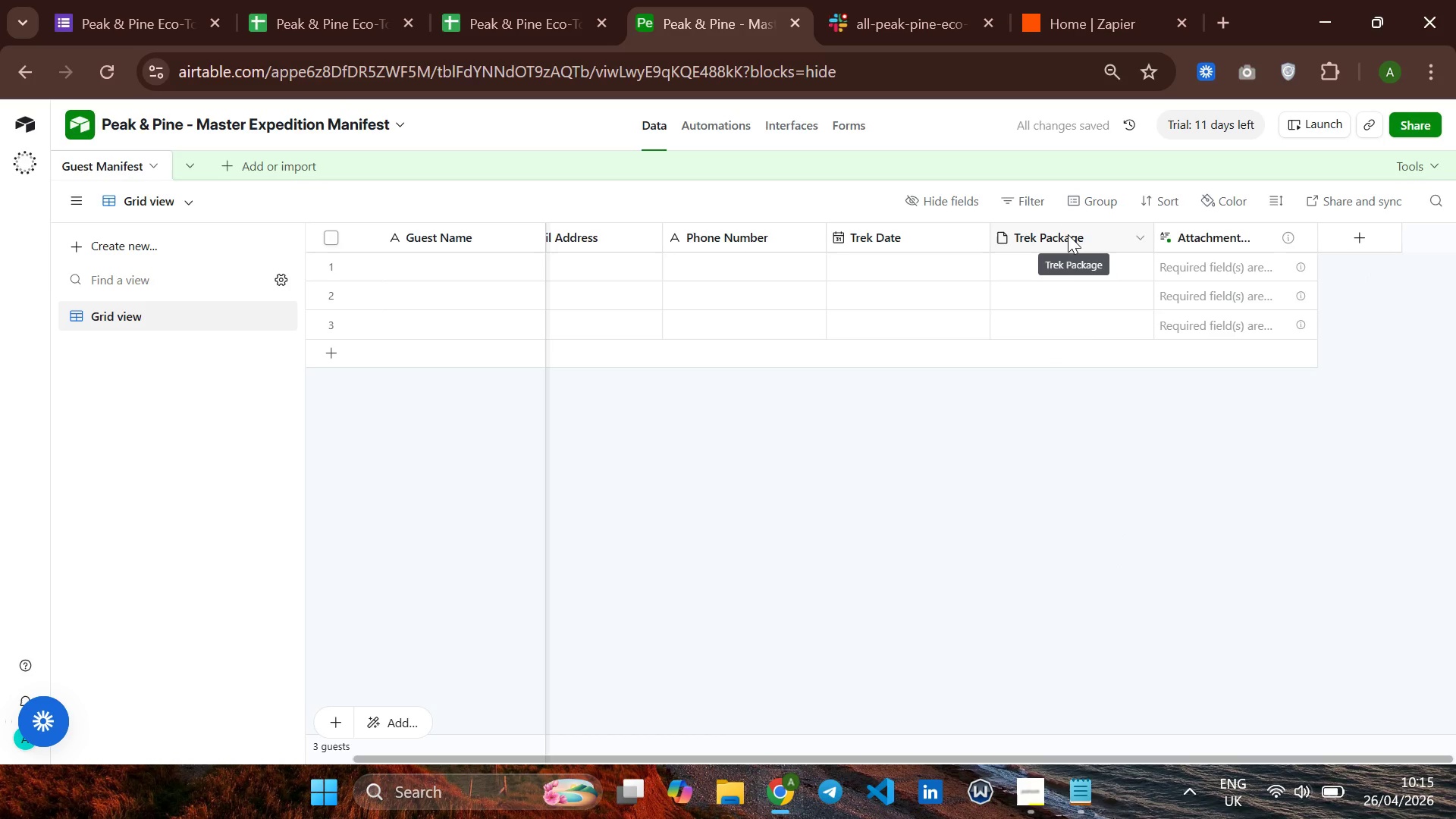 
right_click([1068, 234])
 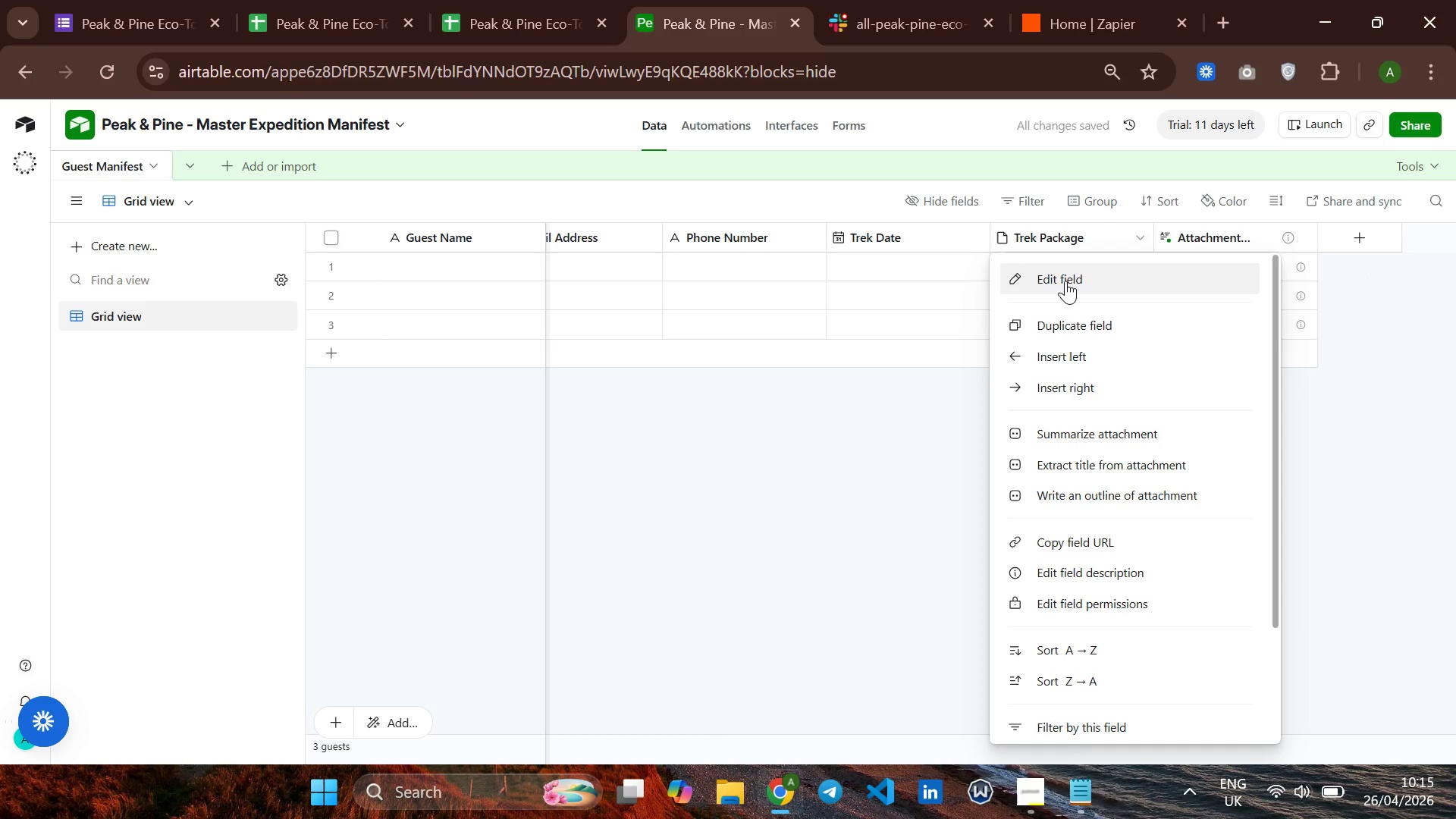 
left_click([1065, 281])
 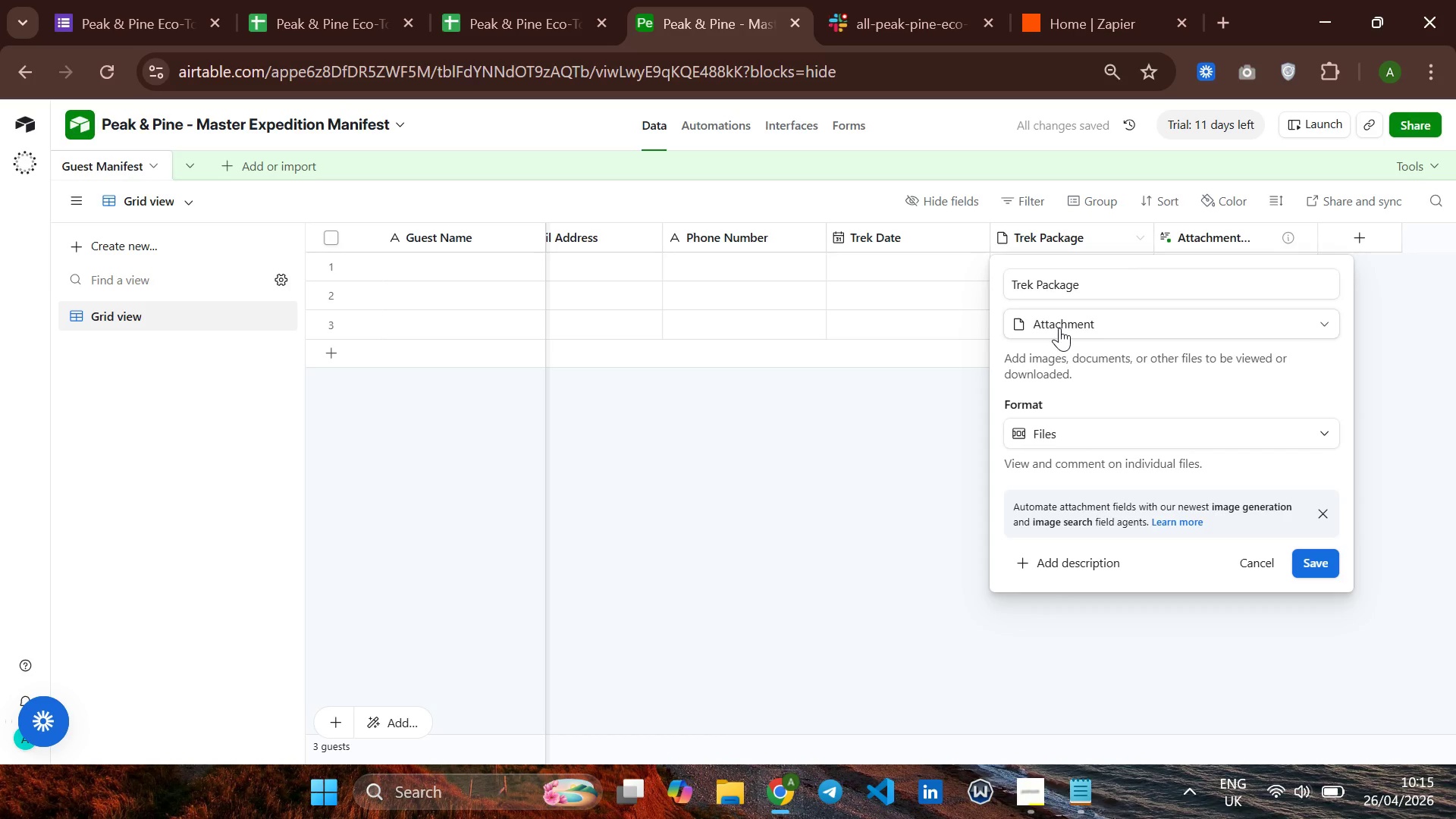 
left_click([1059, 328])
 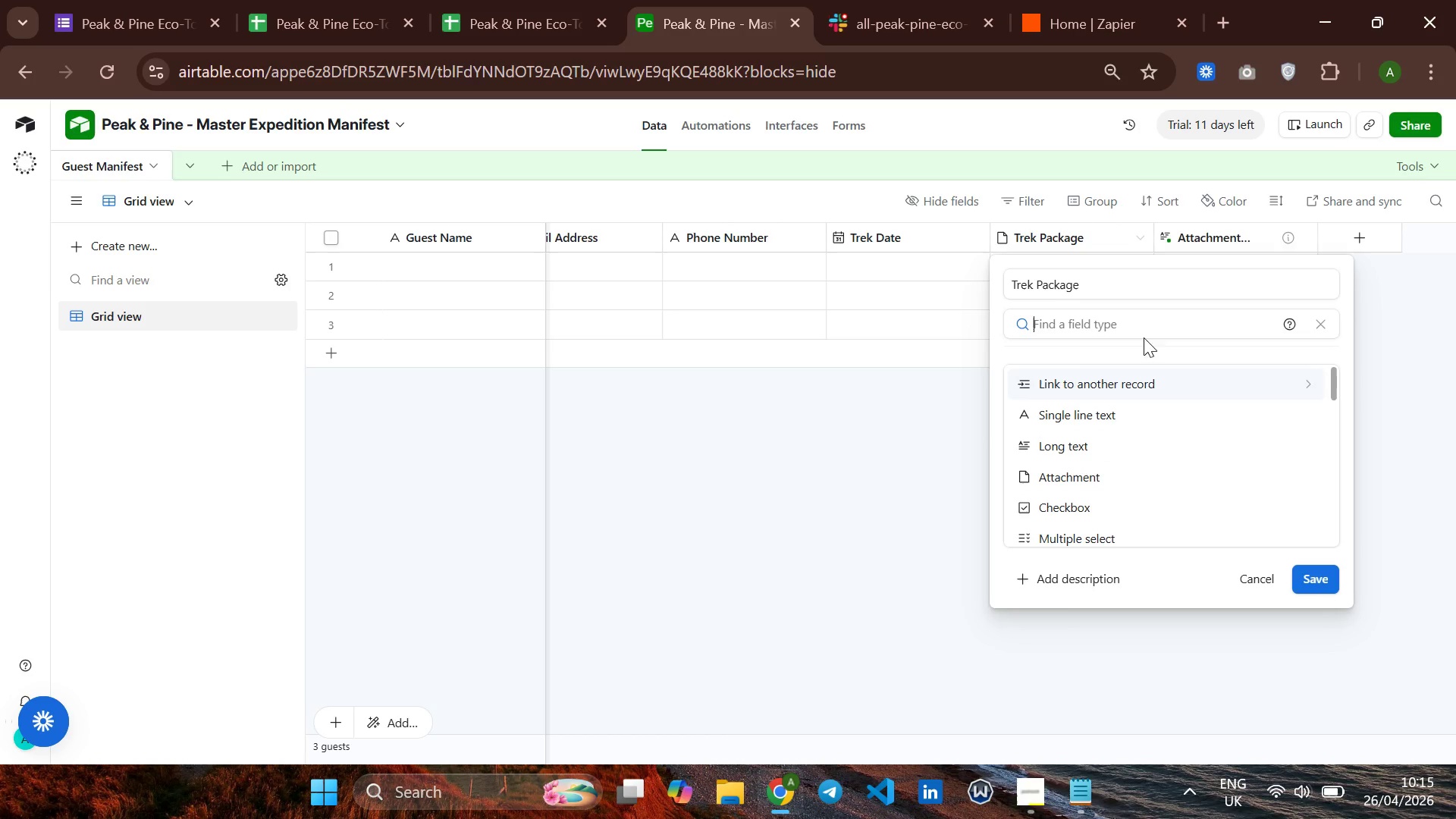 
type(sin)
 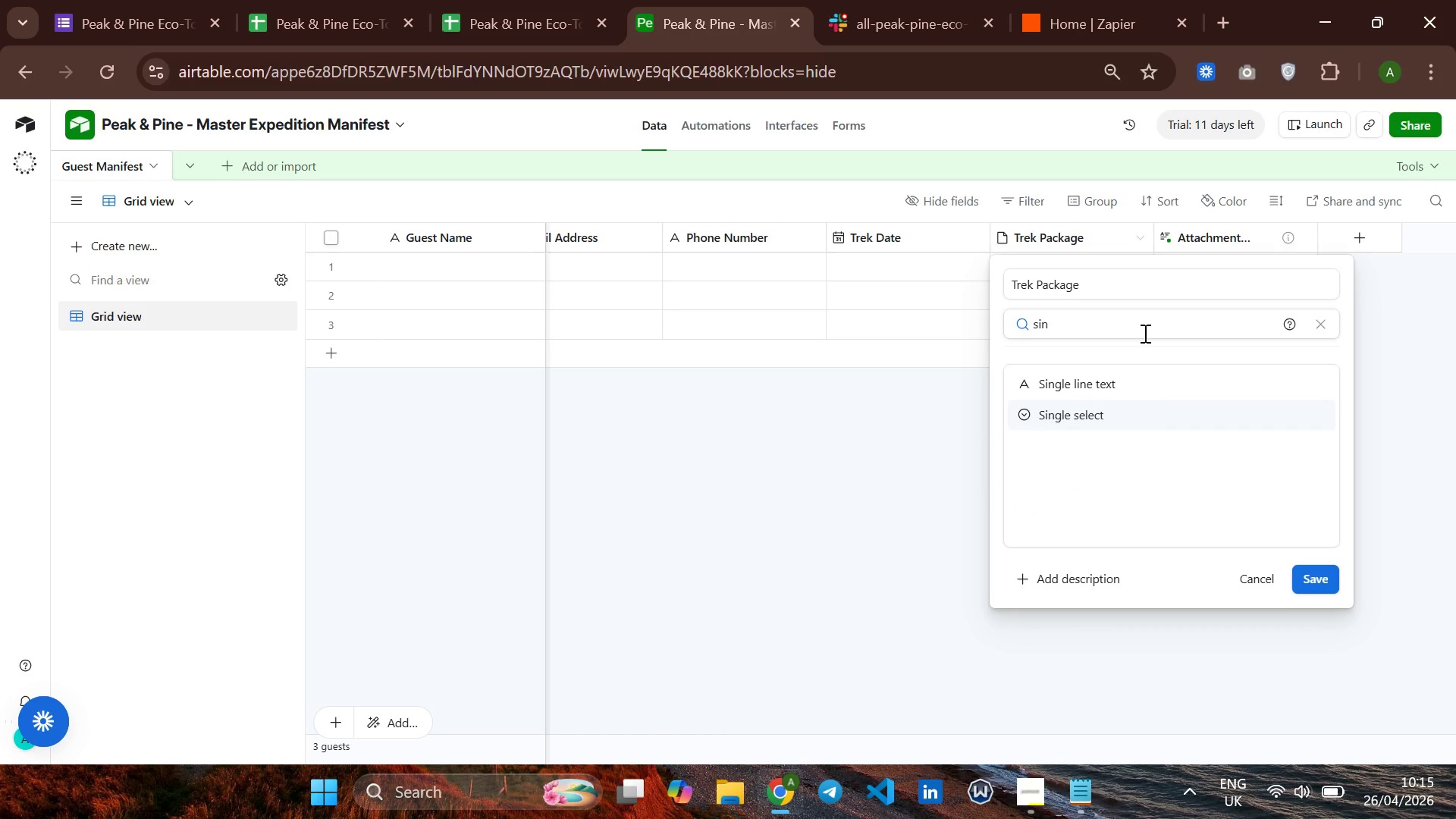 
key(ArrowDown)
 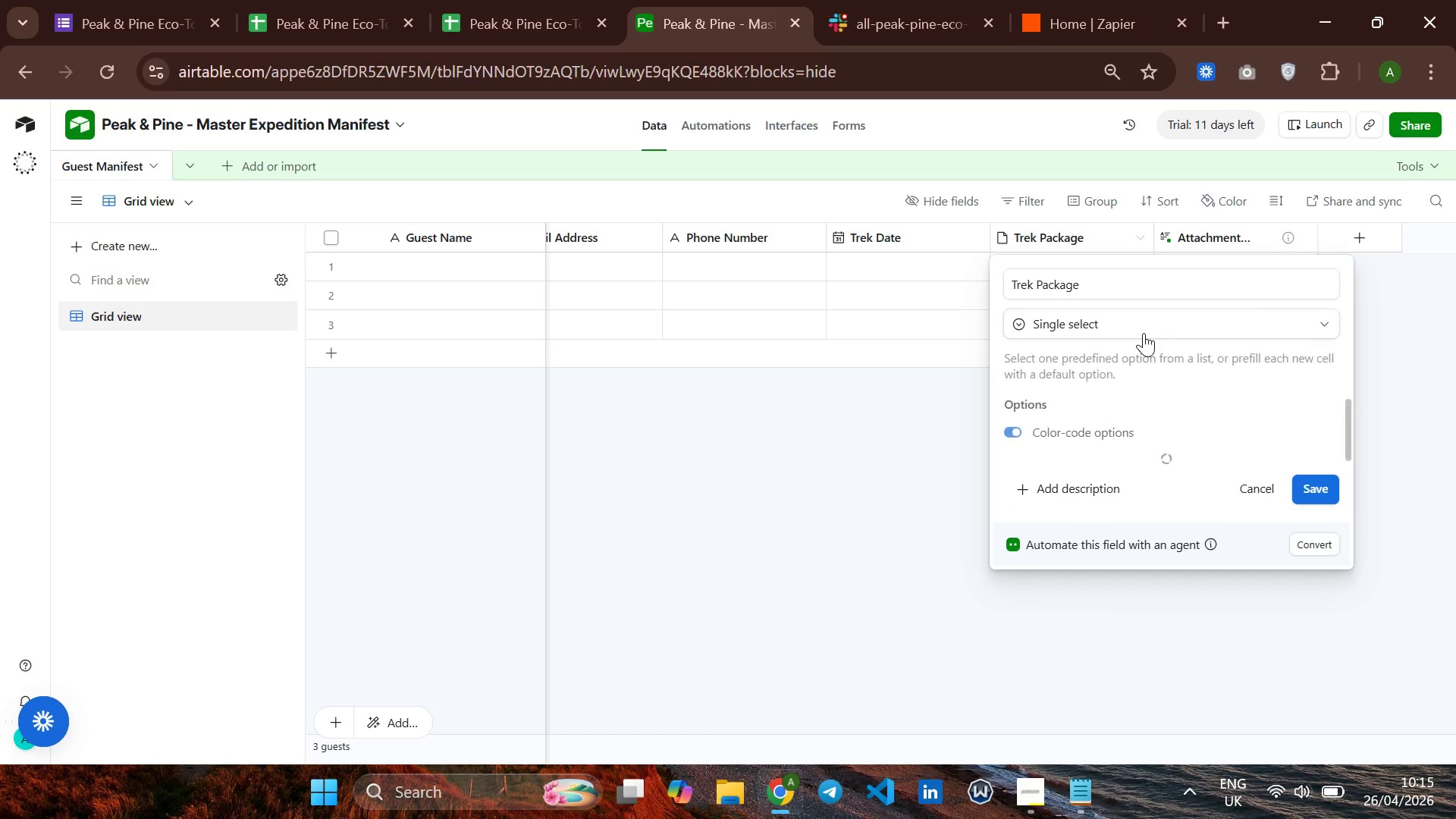 
key(Enter)
 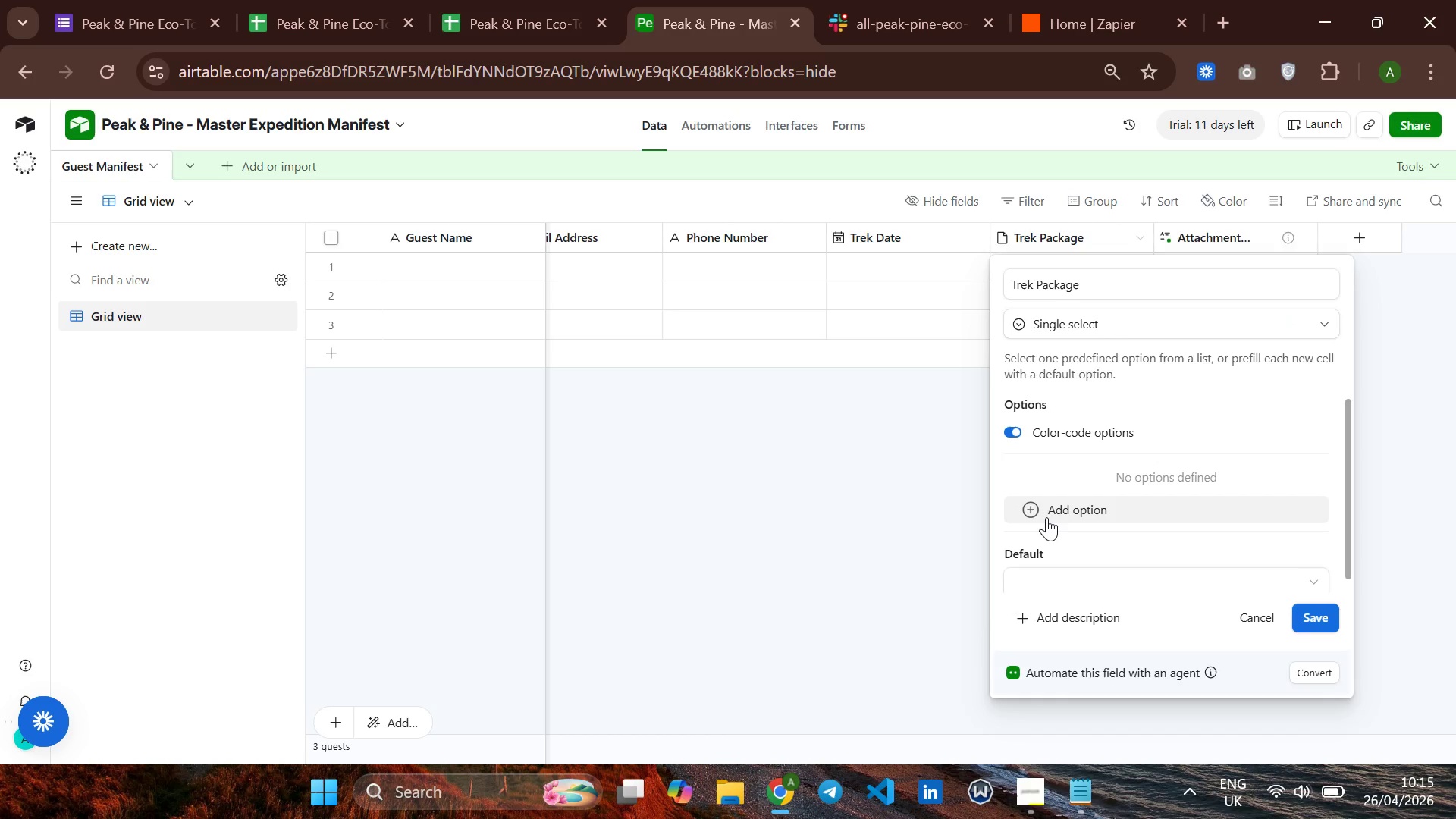 
left_click([1046, 517])
 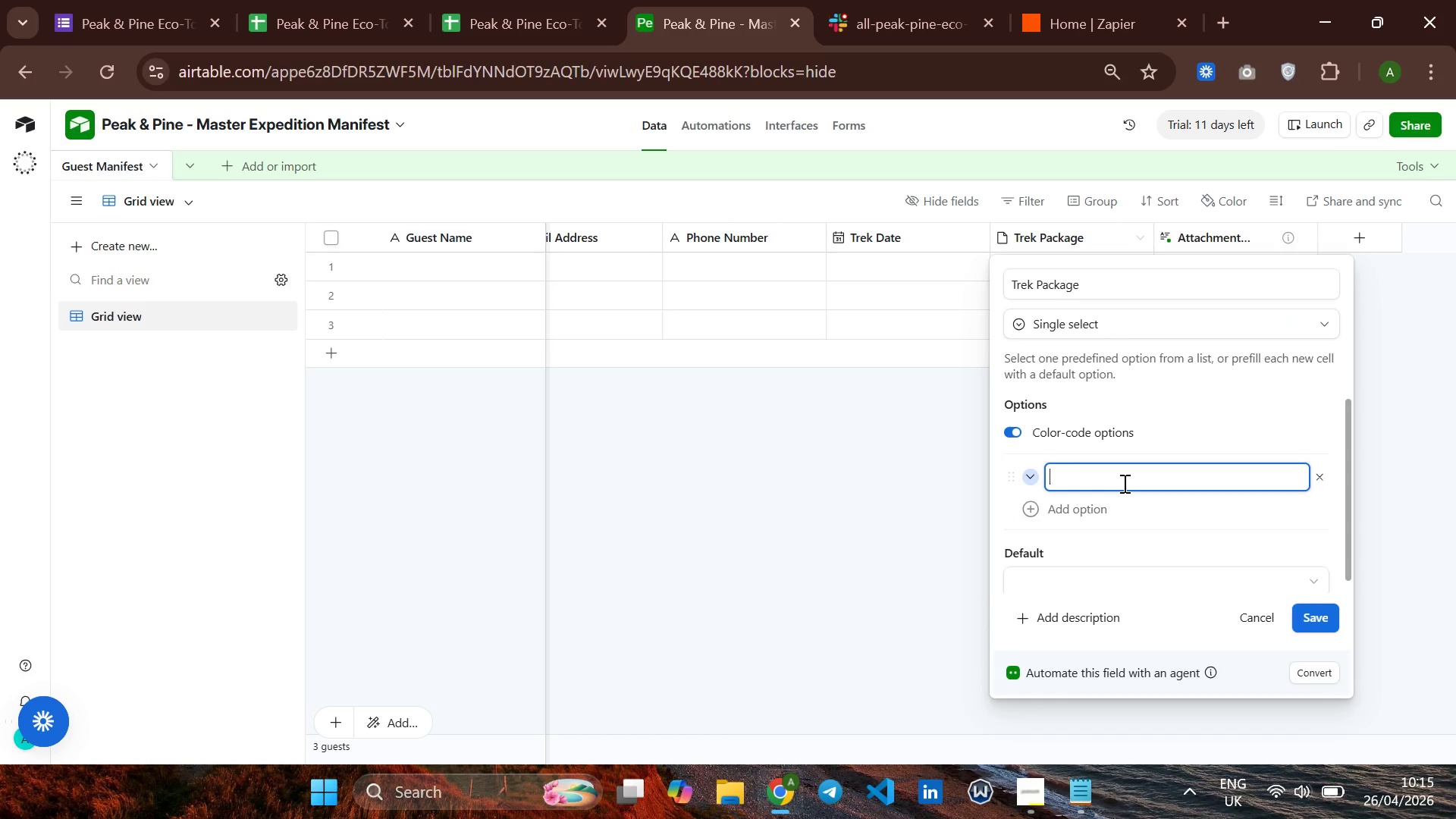 
type(Weekend)
 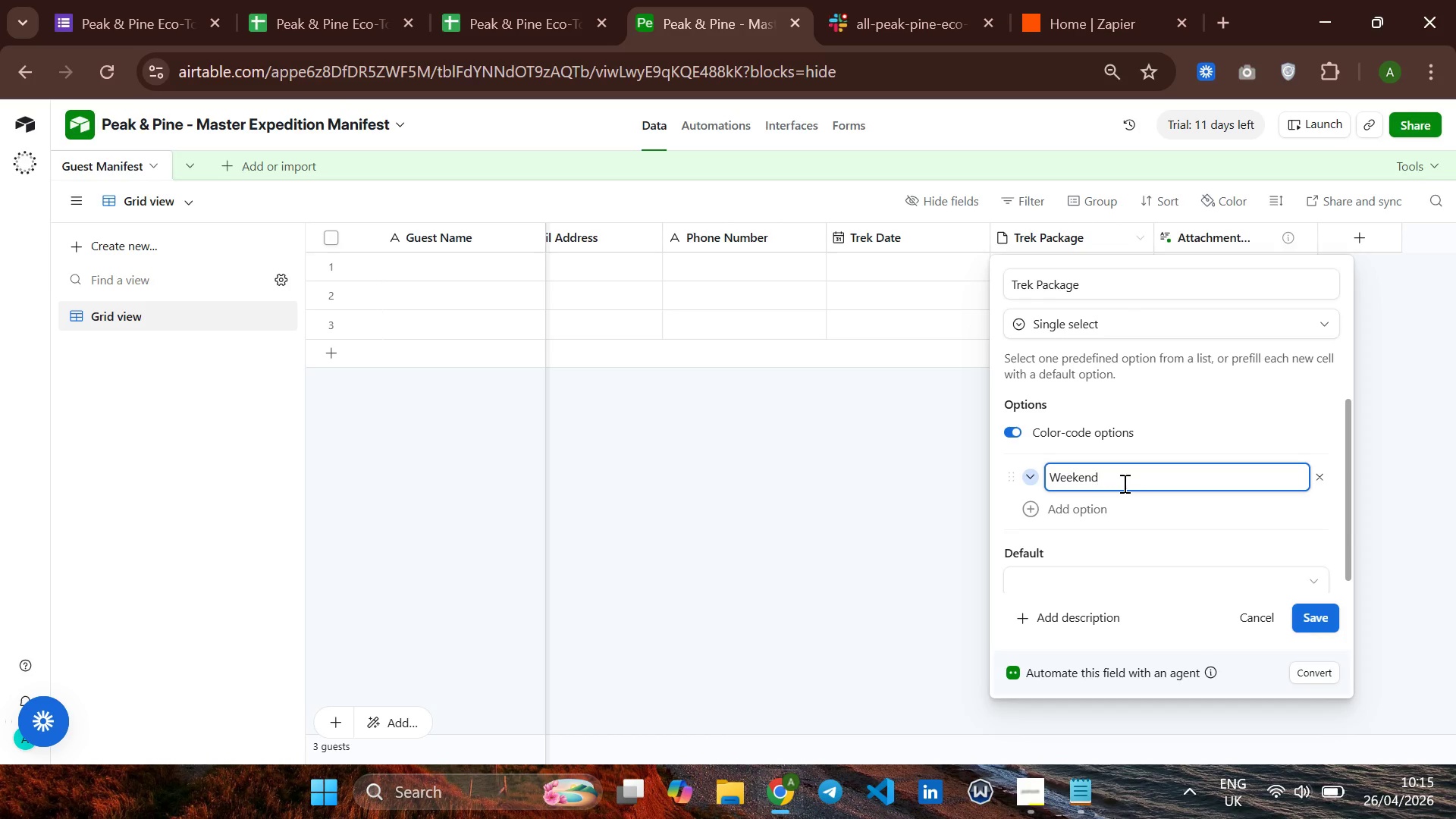 
type( Wilderness - 2 Days)
 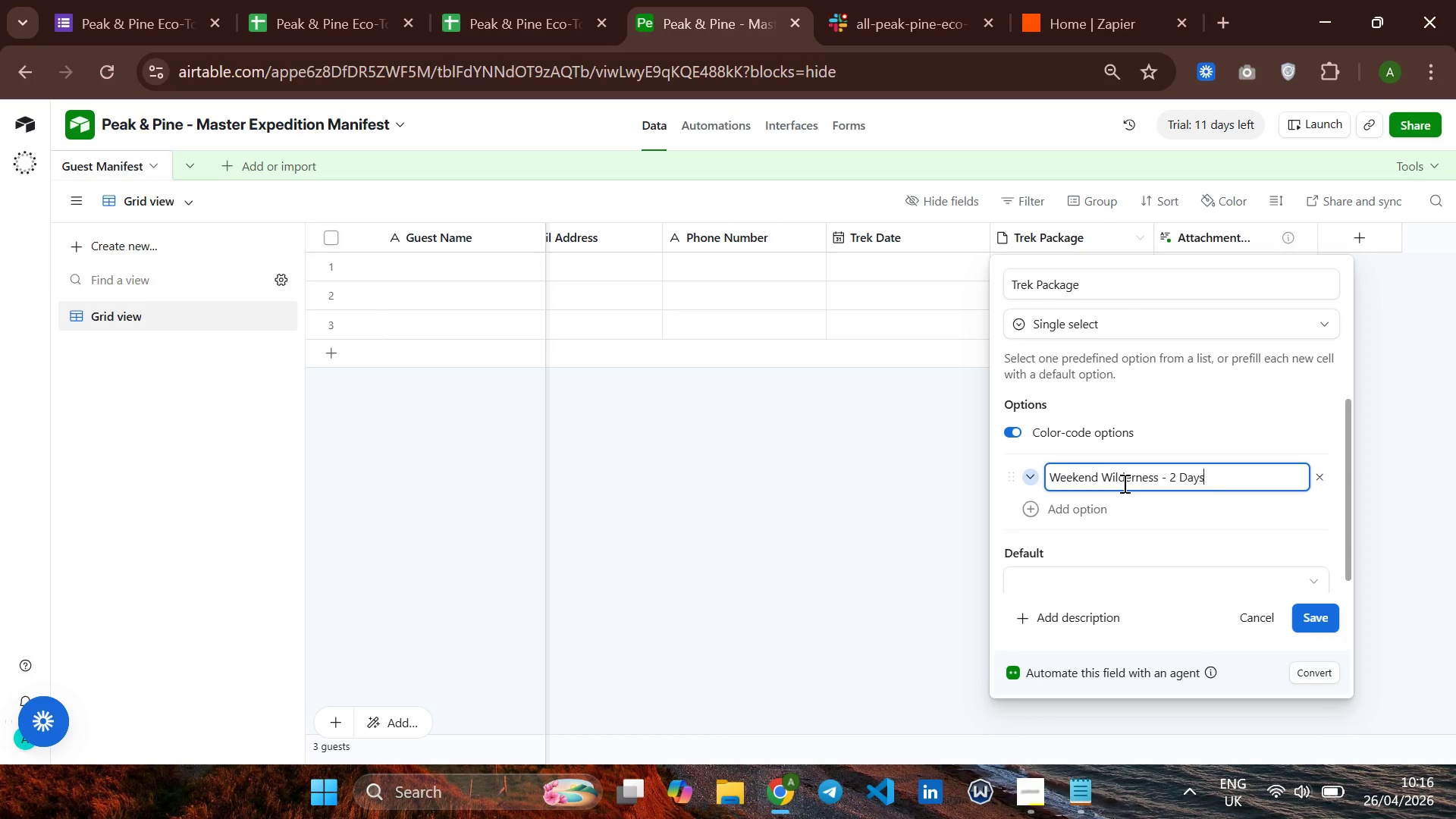 
key(Enter)
 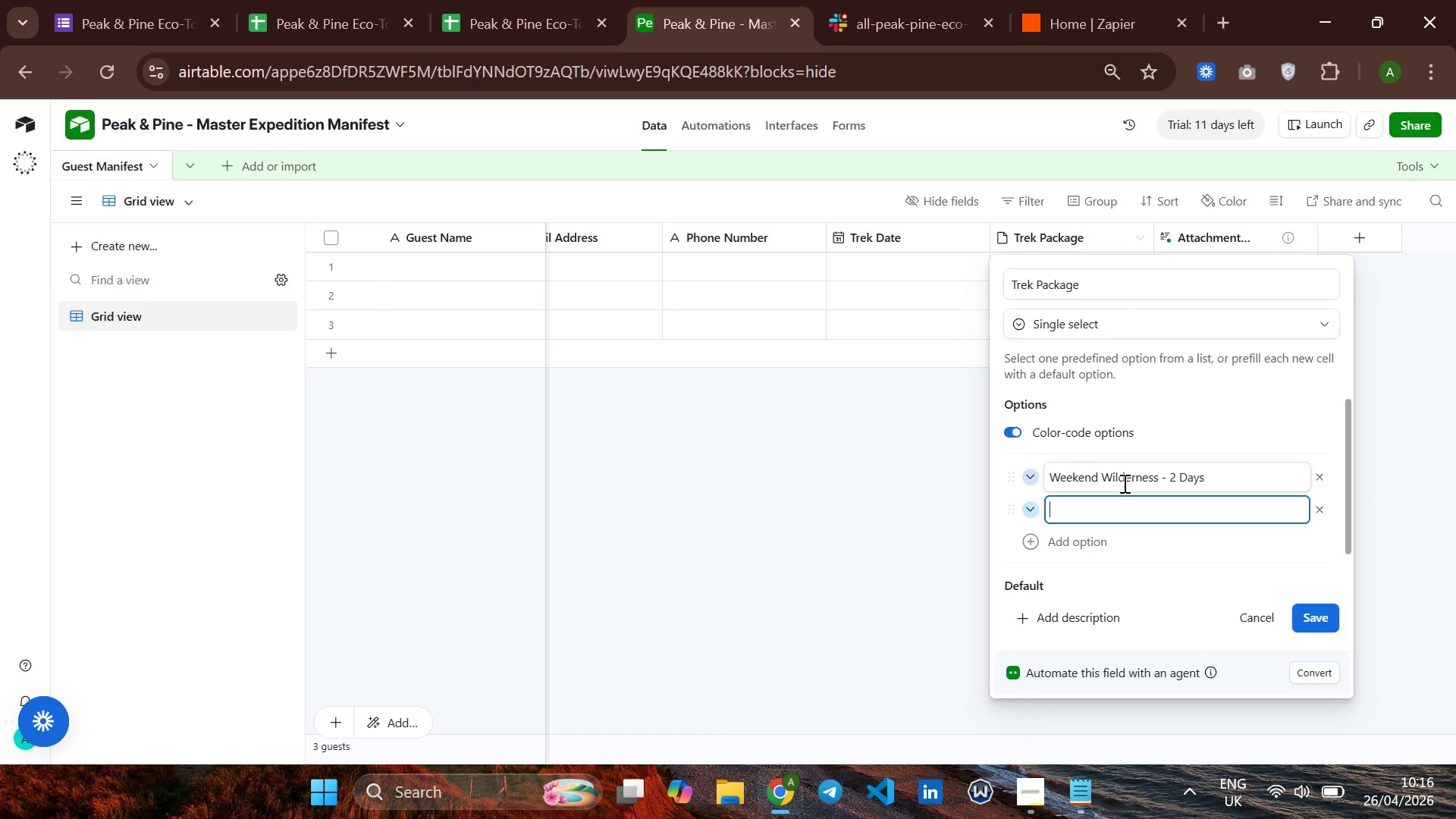 
type(Cls)
key(Backspace)
type(assic Submi)
key(Backspace)
type(mit -)
 